 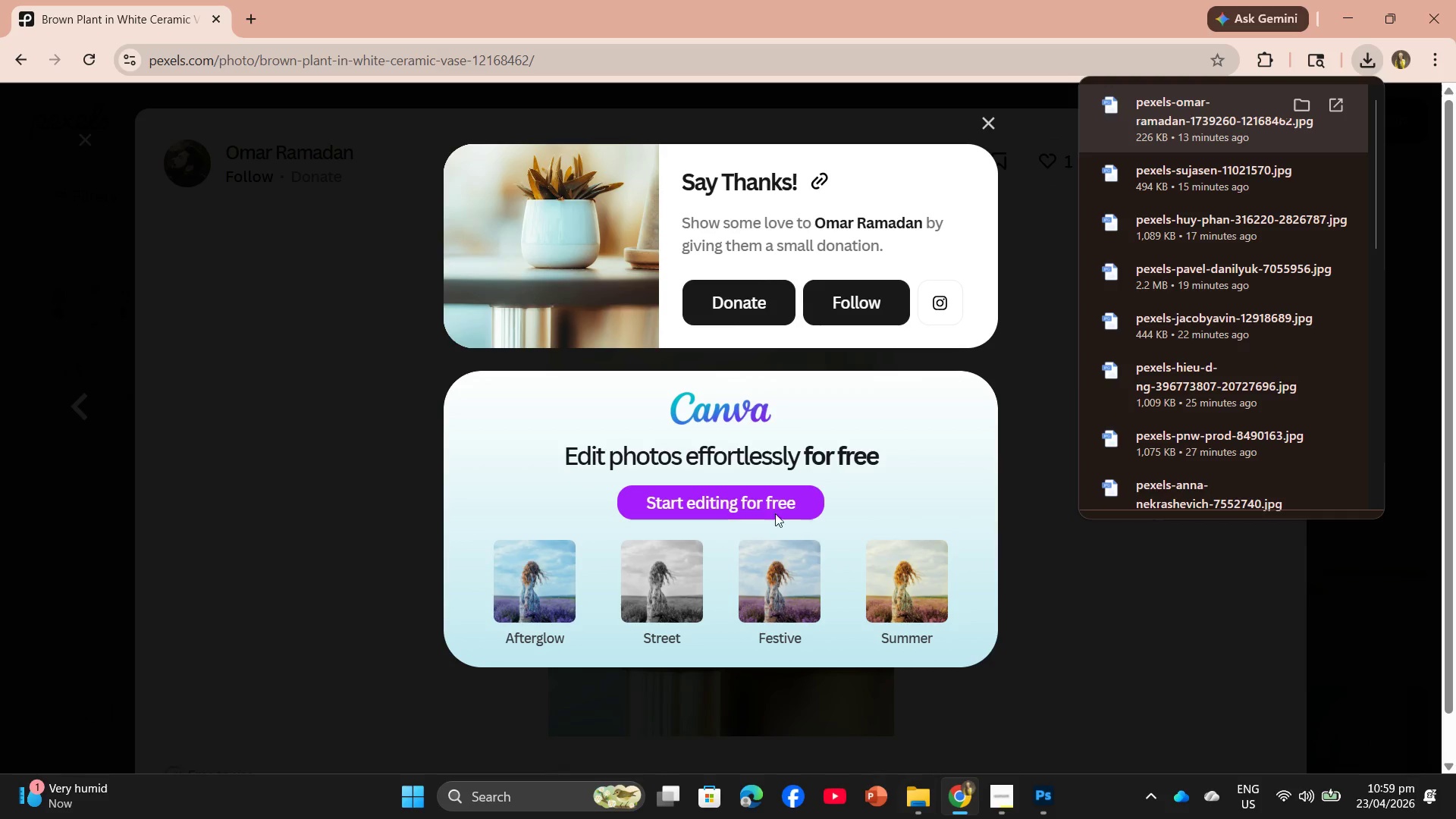 
left_click([927, 818])
 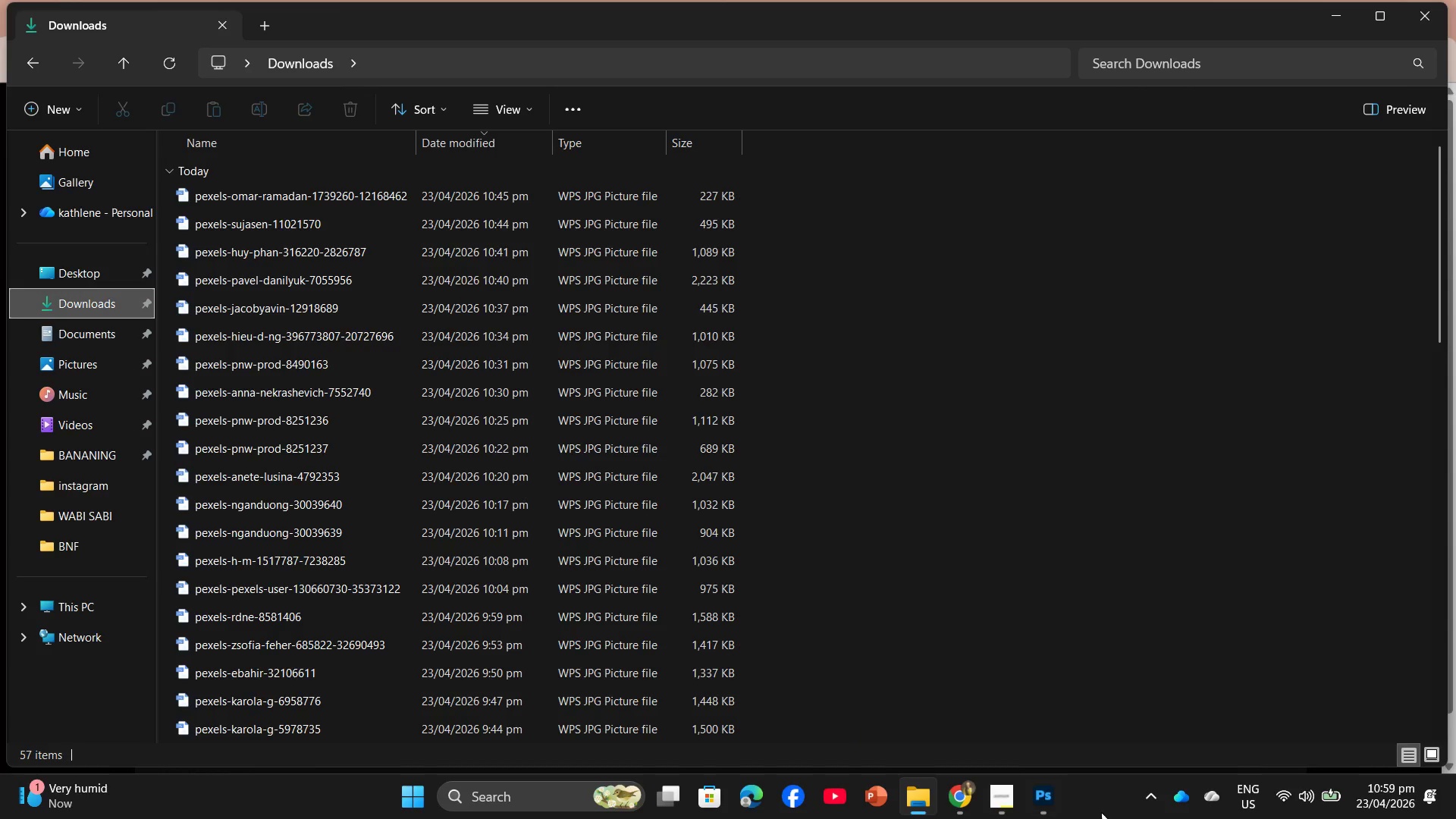 
mouse_move([1015, 780])
 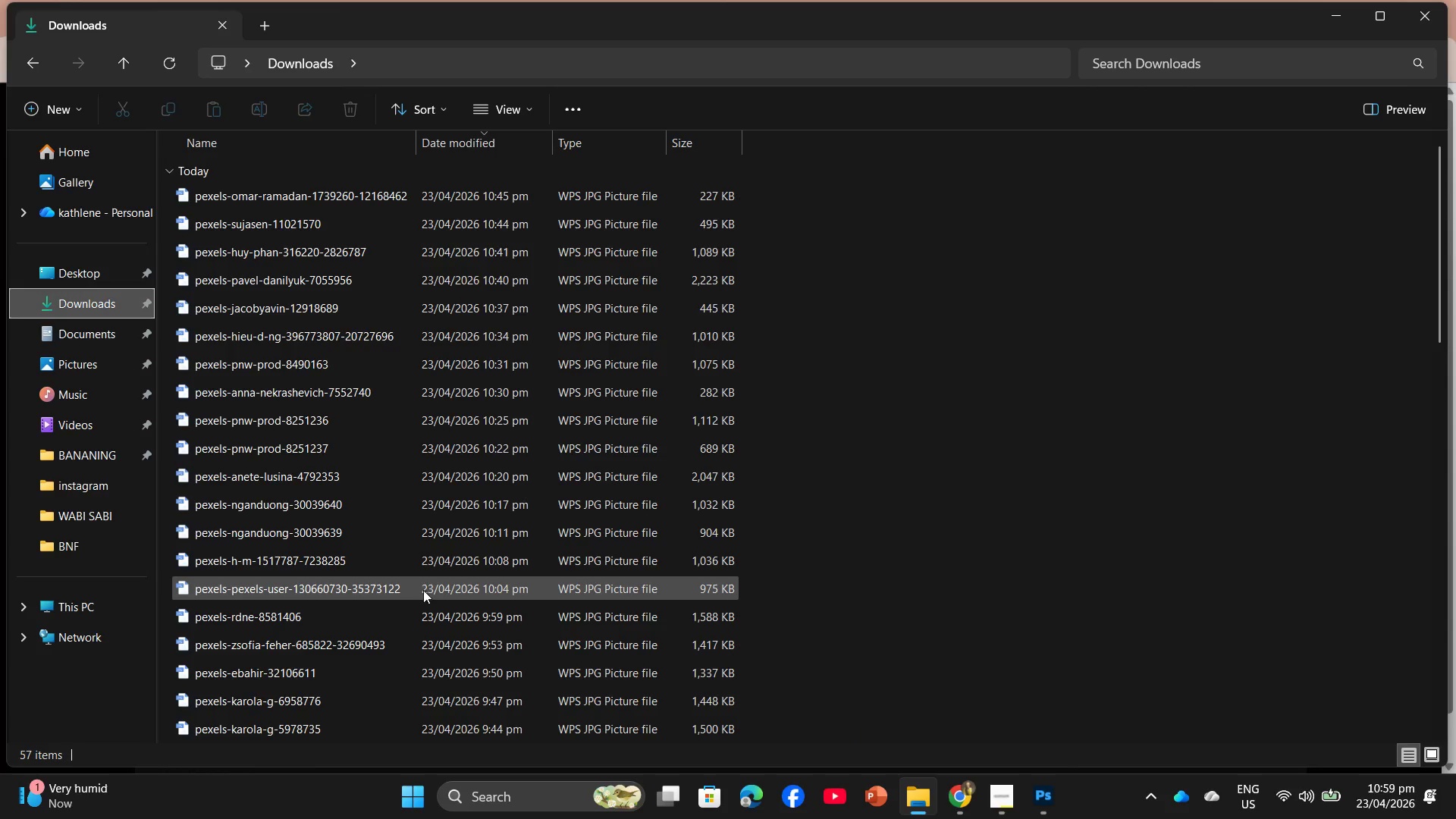 
left_click_drag(start_coordinate=[409, 585], to_coordinate=[506, 589])
 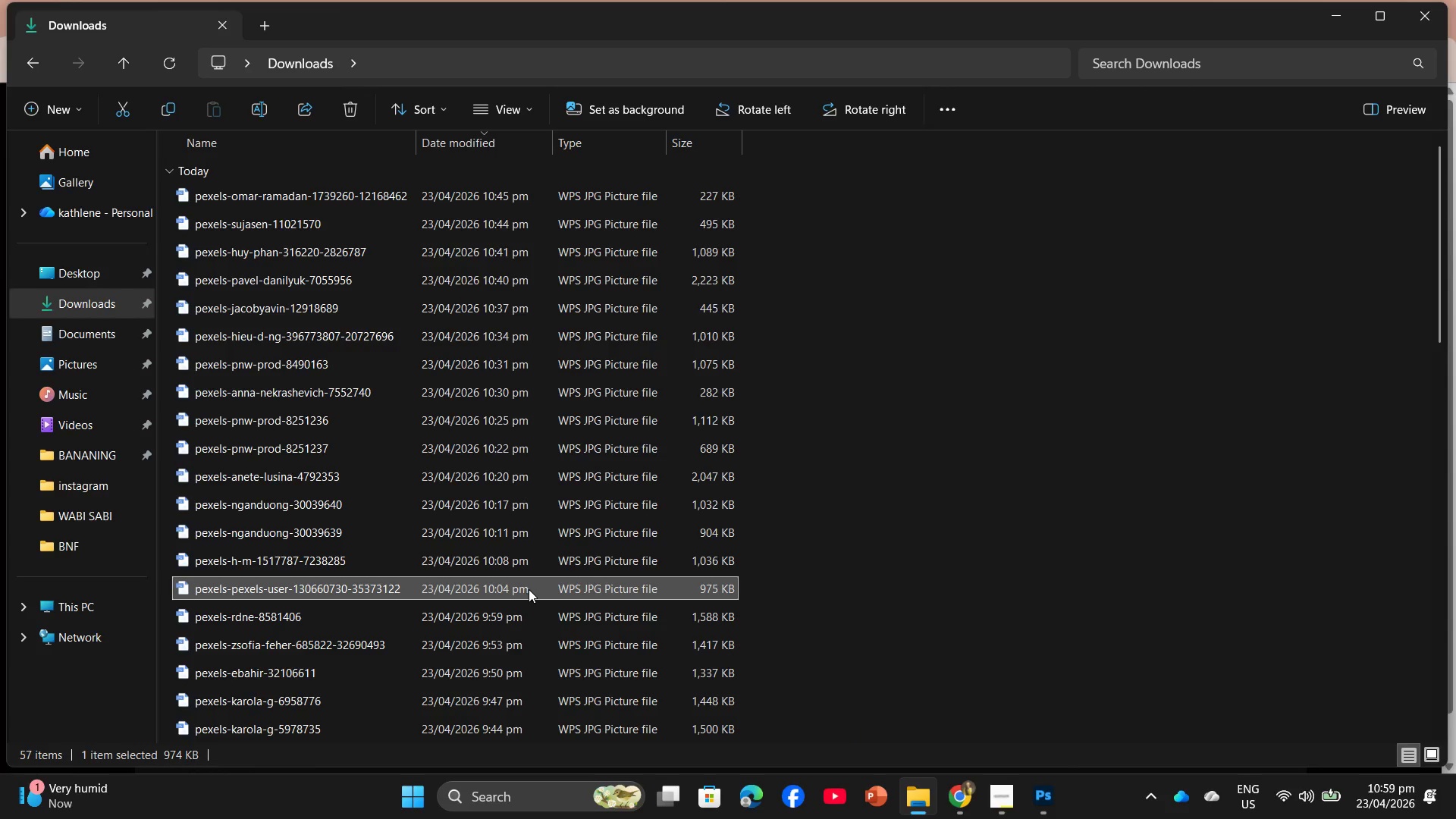 
left_click_drag(start_coordinate=[527, 589], to_coordinate=[1044, 786])
 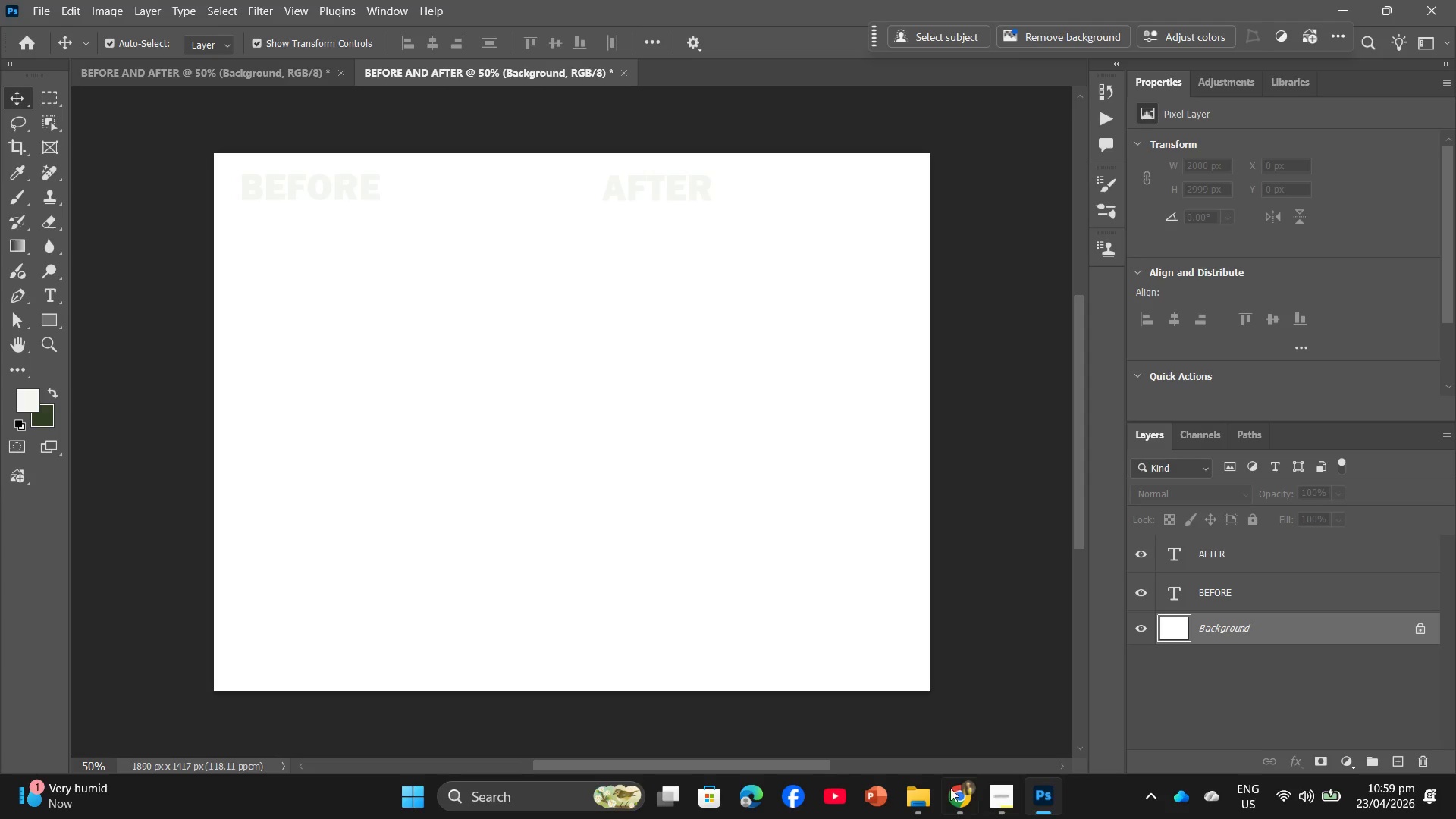 
left_click([914, 790])
 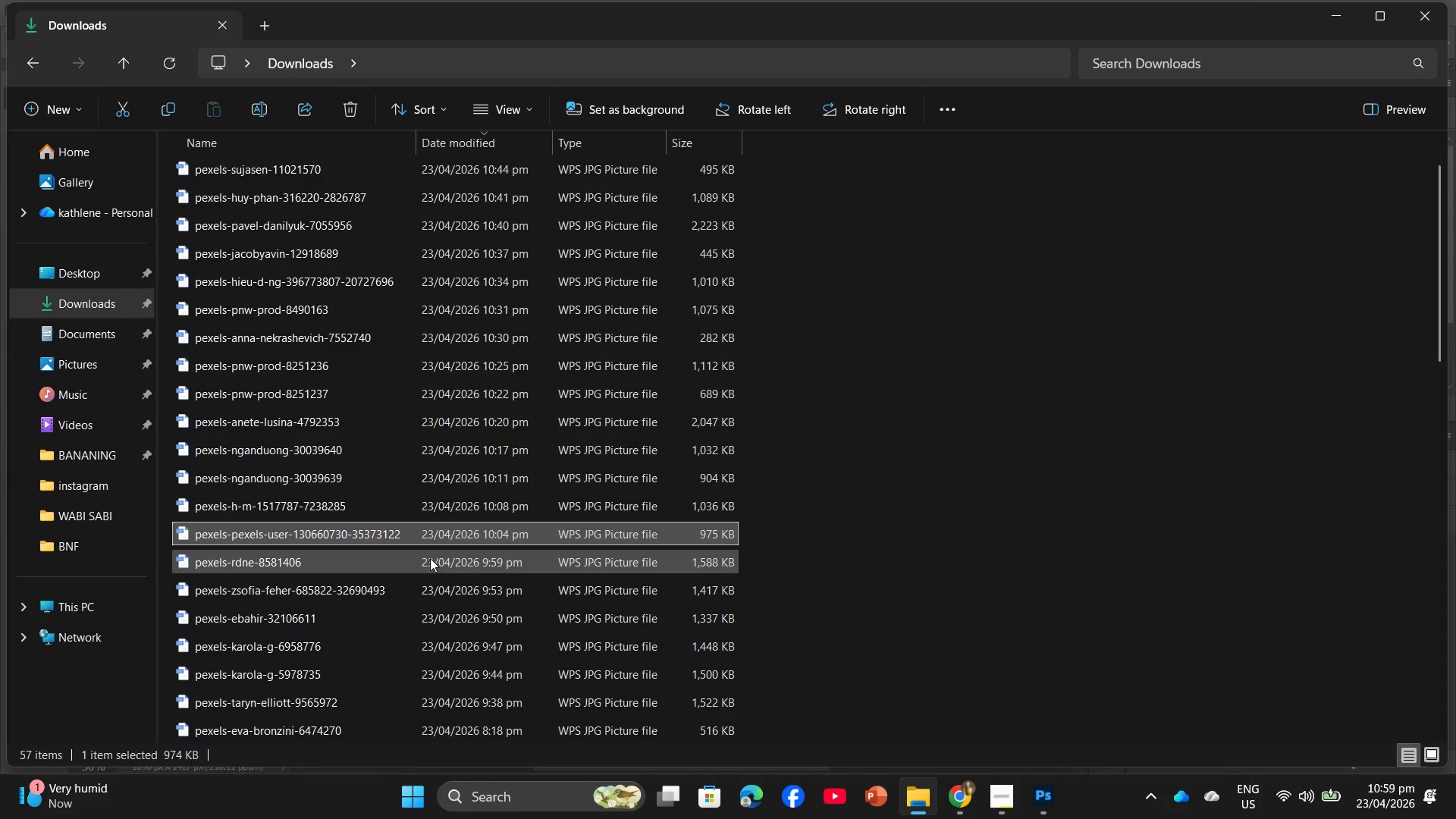 
left_click_drag(start_coordinate=[425, 557], to_coordinate=[447, 553])
 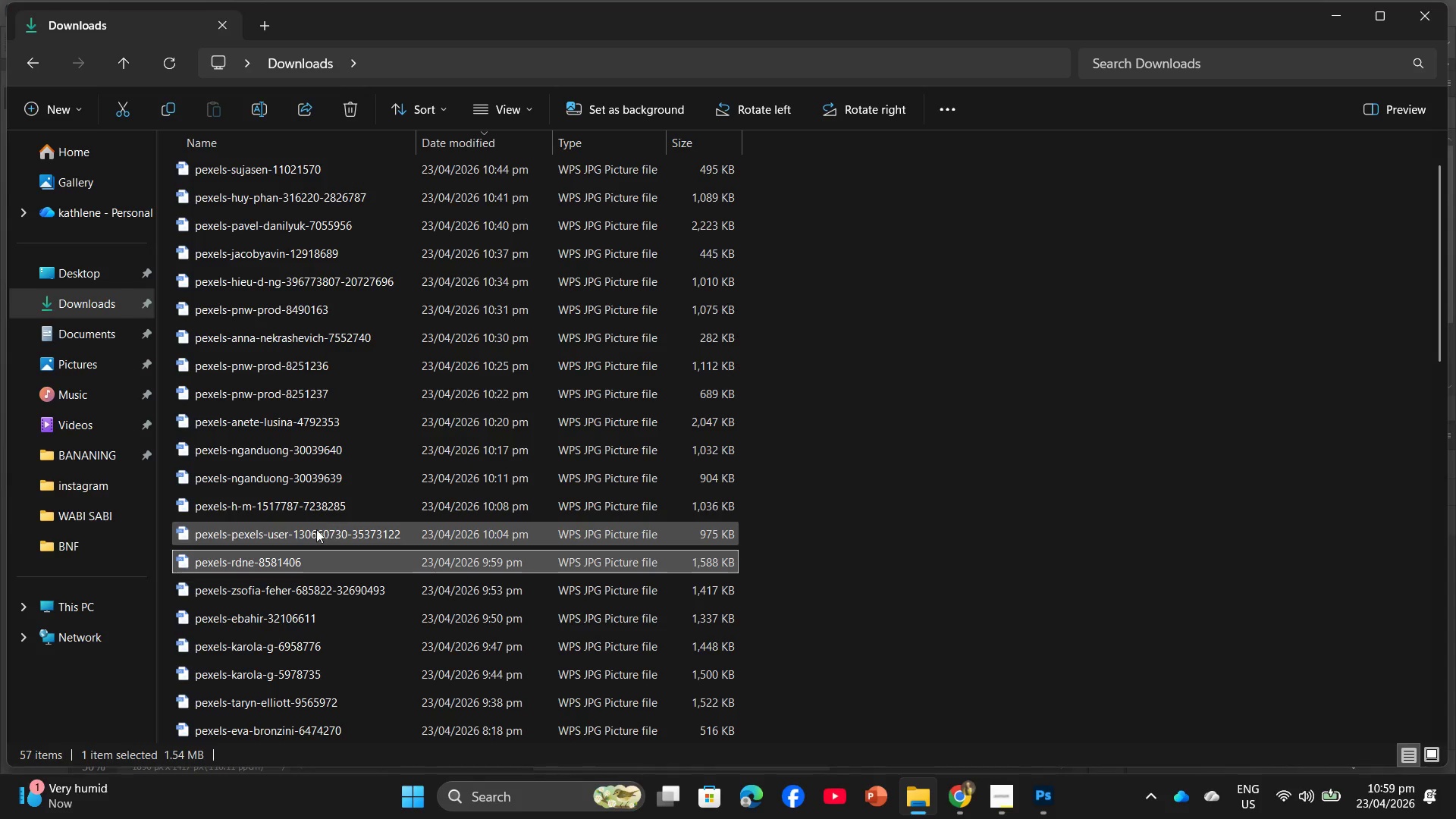 
left_click_drag(start_coordinate=[315, 530], to_coordinate=[366, 535])
 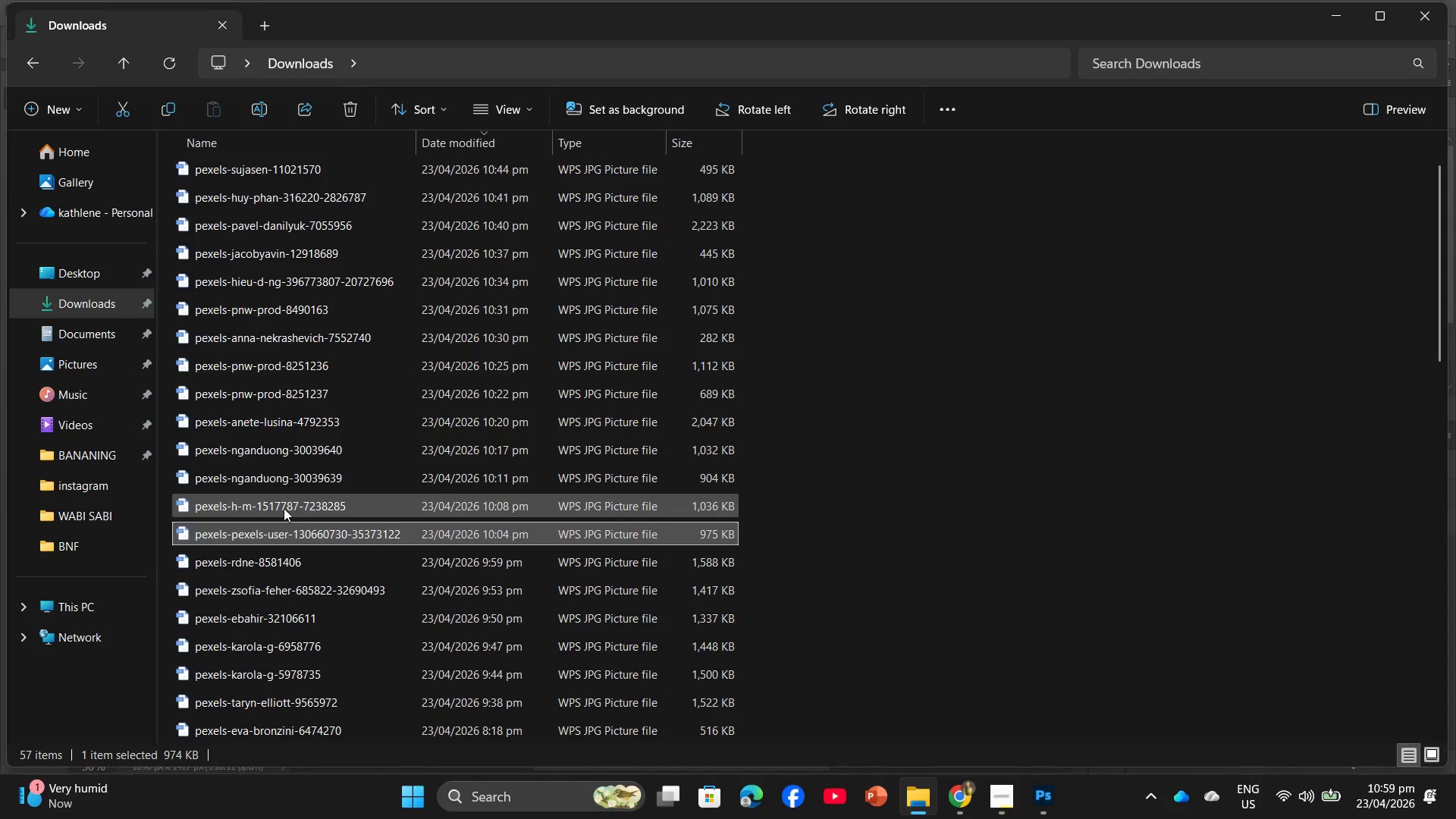 
left_click_drag(start_coordinate=[284, 509], to_coordinate=[386, 482])
 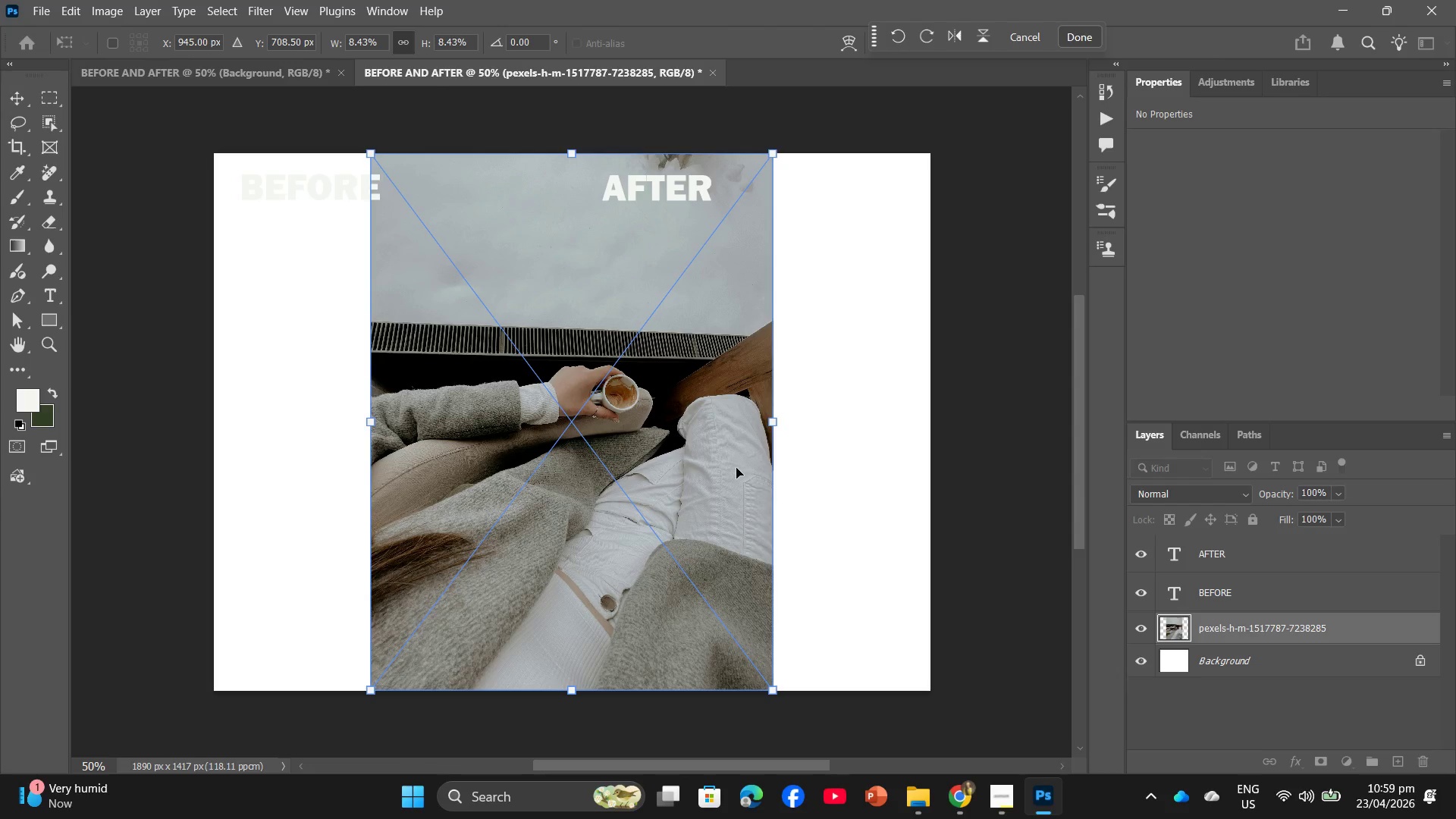 
left_click_drag(start_coordinate=[736, 468], to_coordinate=[579, 463])
 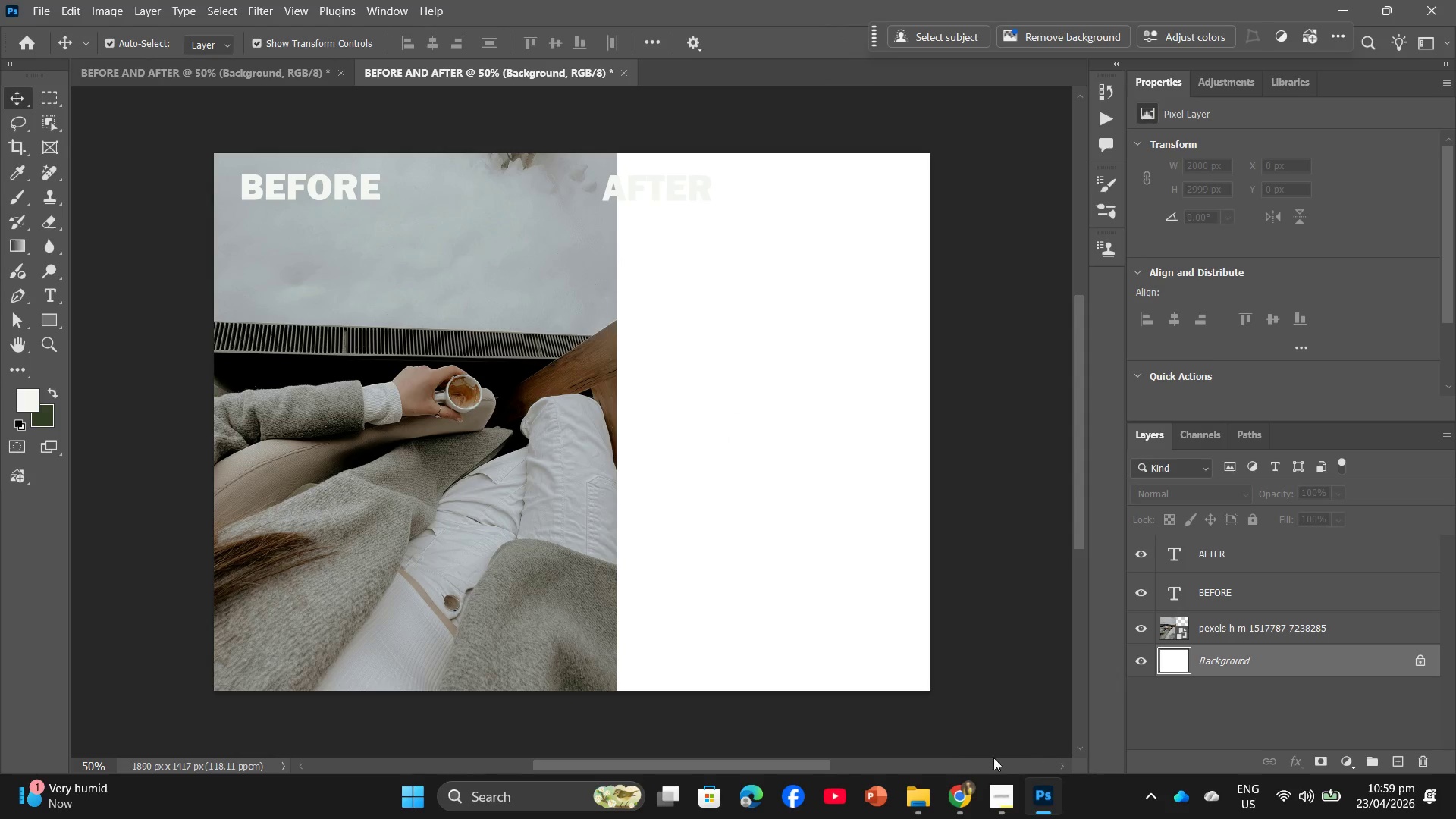 
left_click([924, 802])
 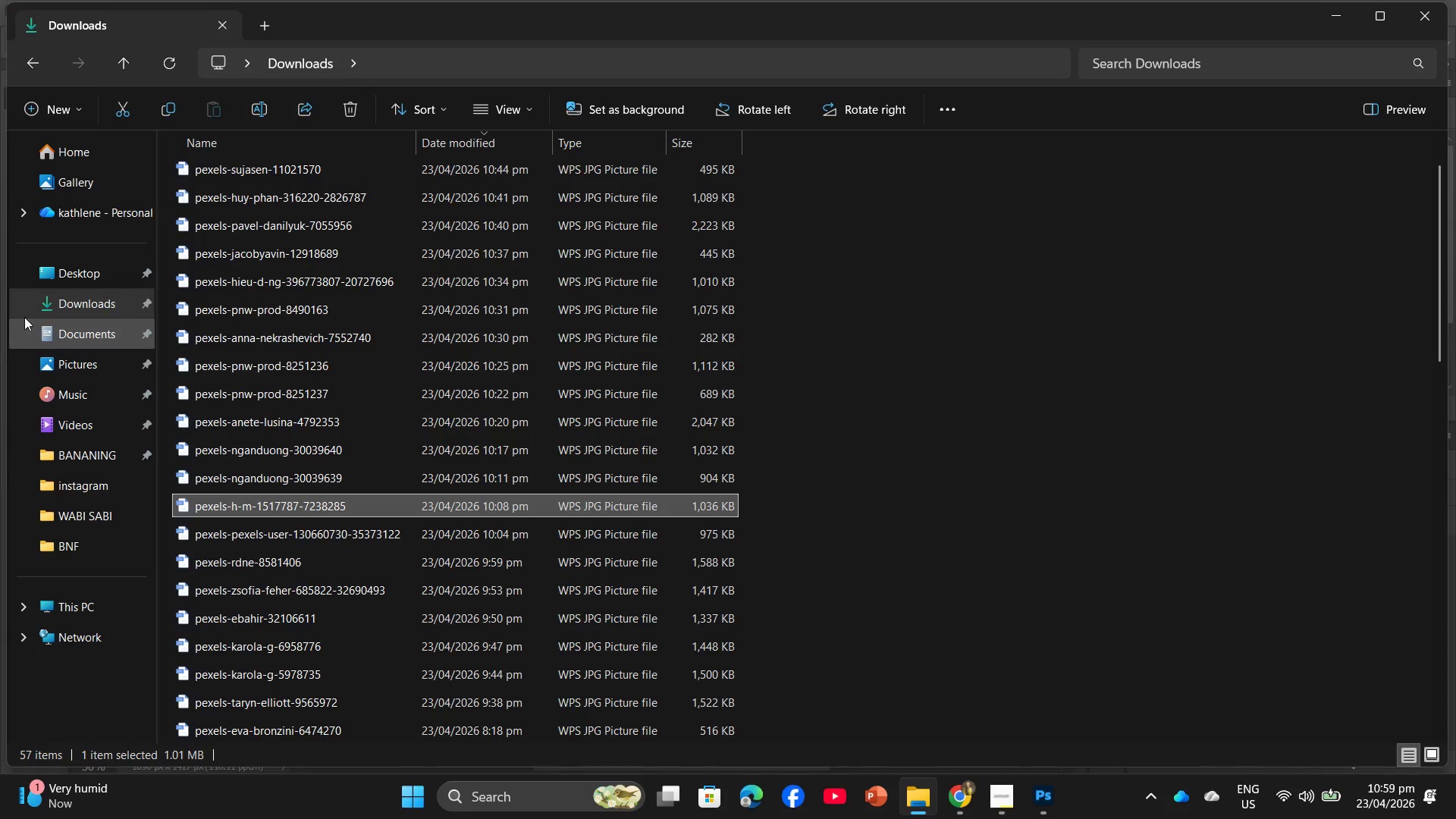 
left_click([74, 278])
 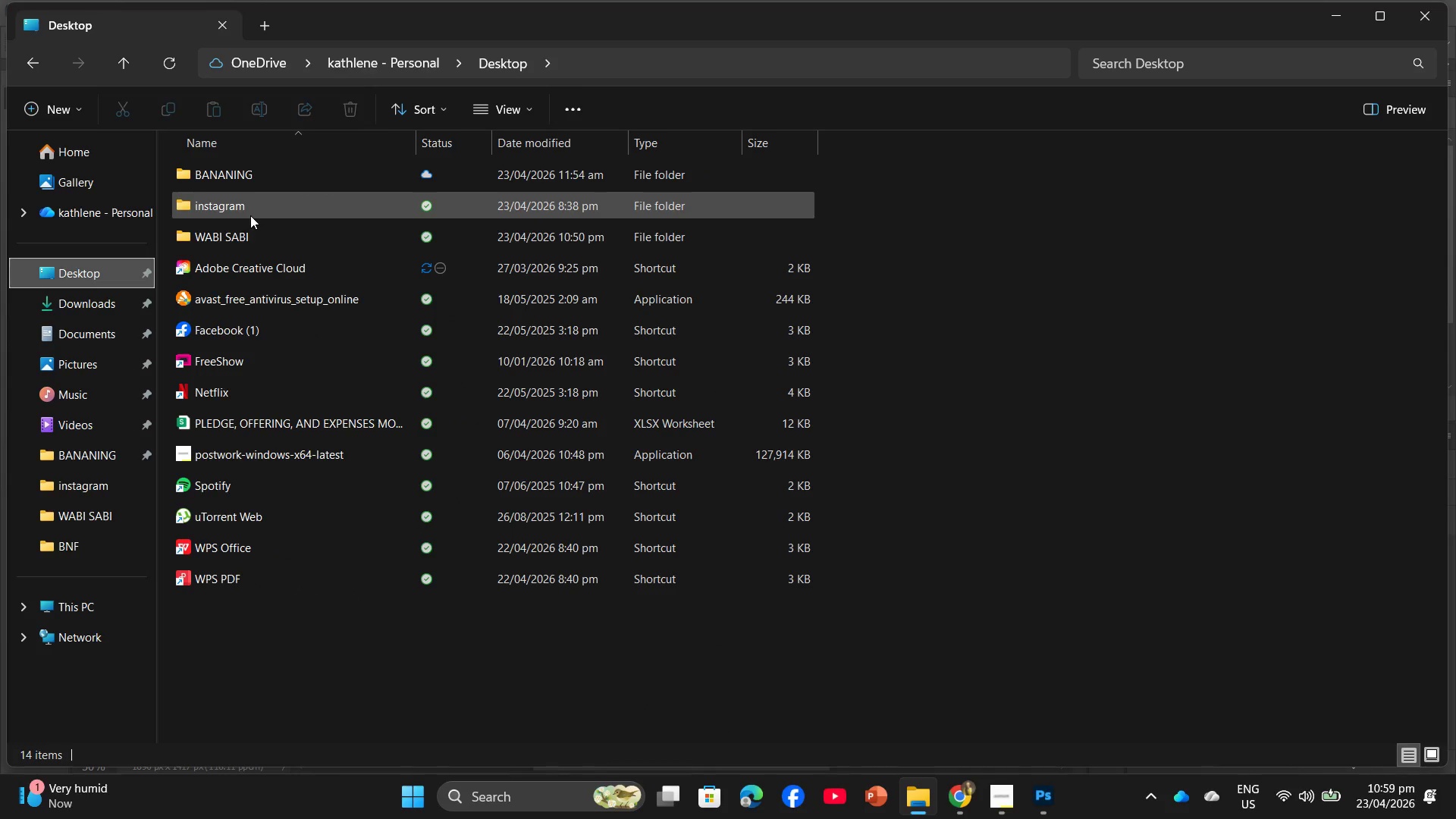 
double_click([254, 239])
 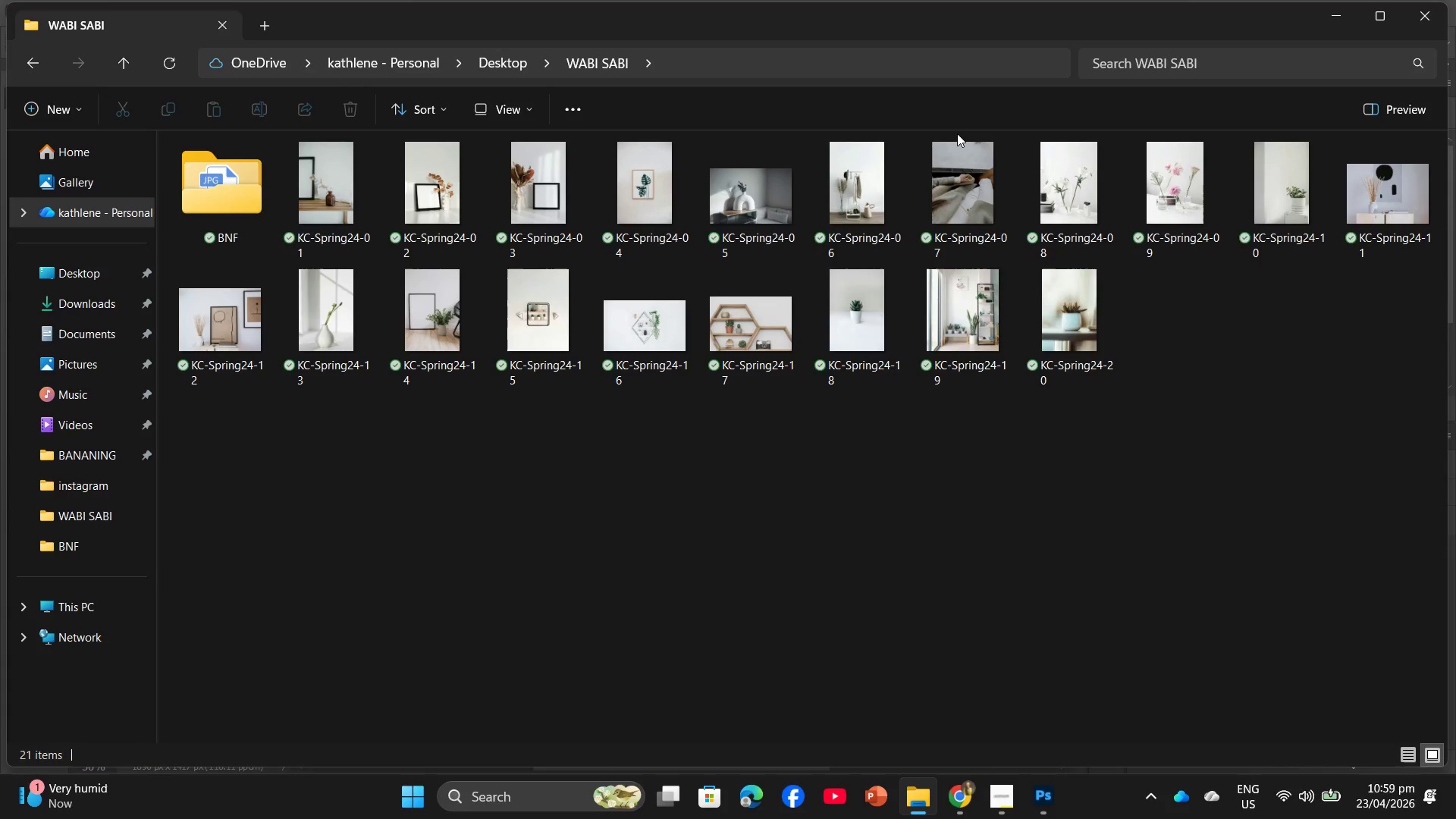 
left_click_drag(start_coordinate=[967, 174], to_coordinate=[752, 479])
 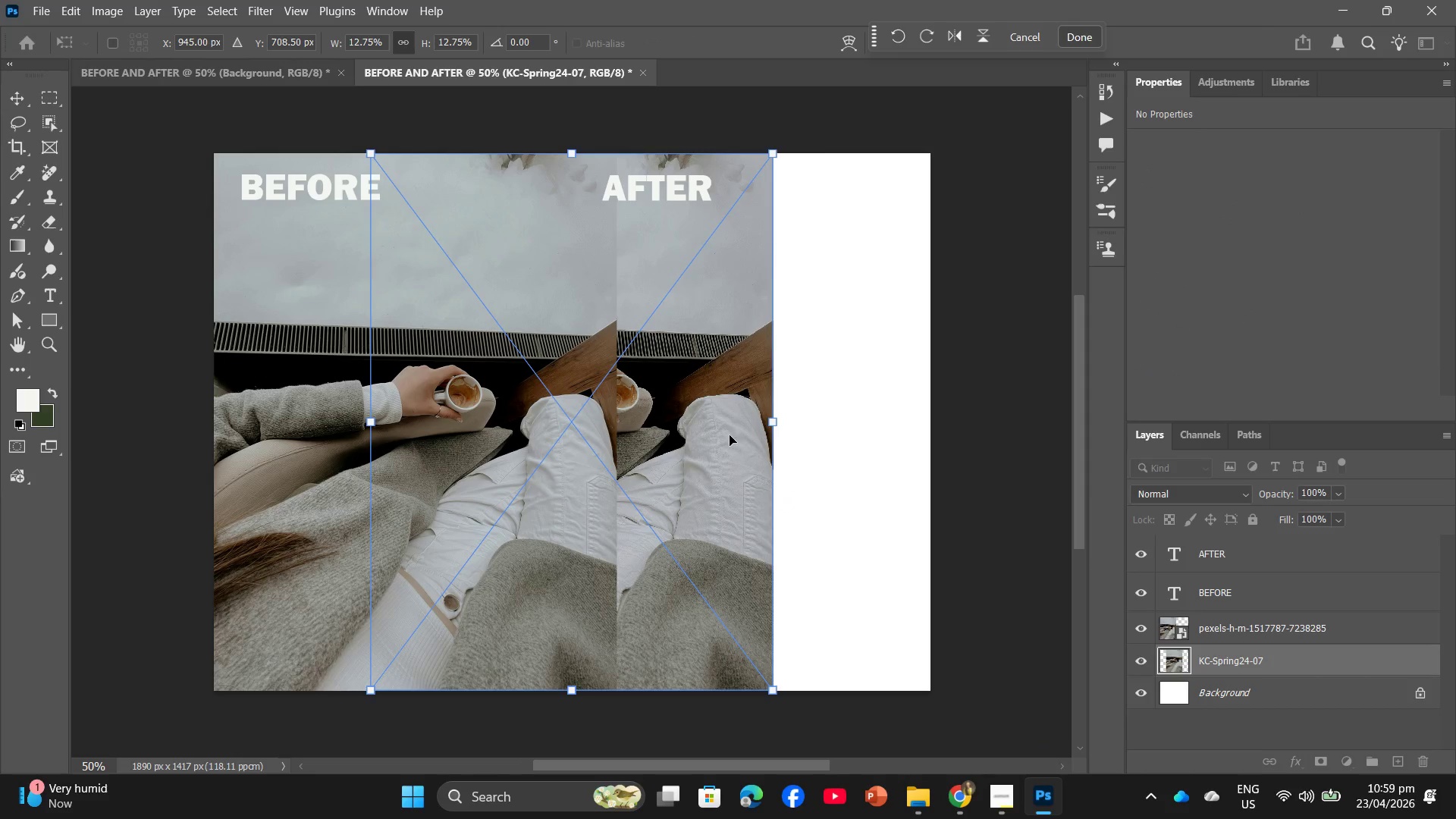 
left_click_drag(start_coordinate=[704, 441], to_coordinate=[866, 444])
 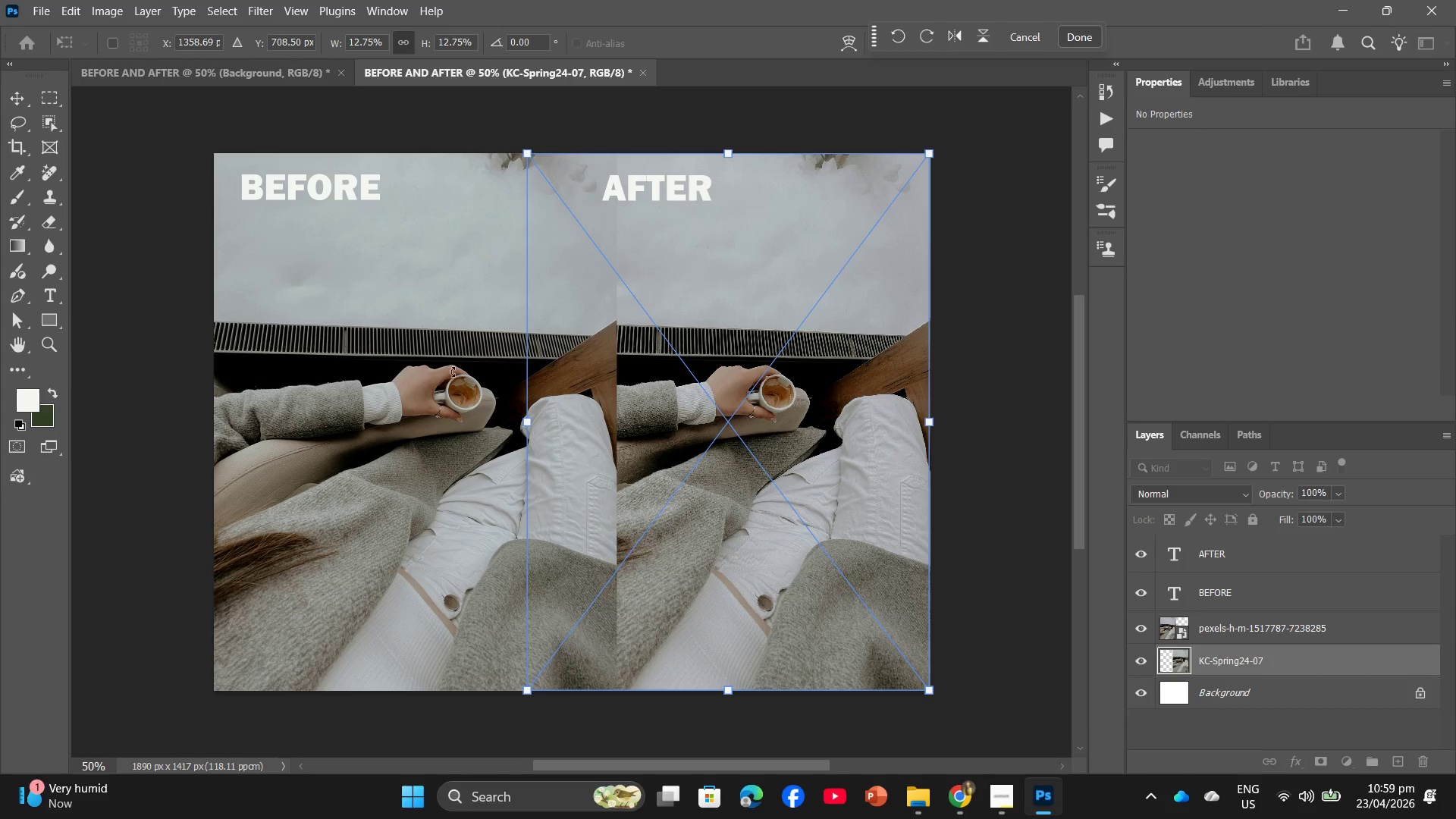 
left_click([434, 372])
 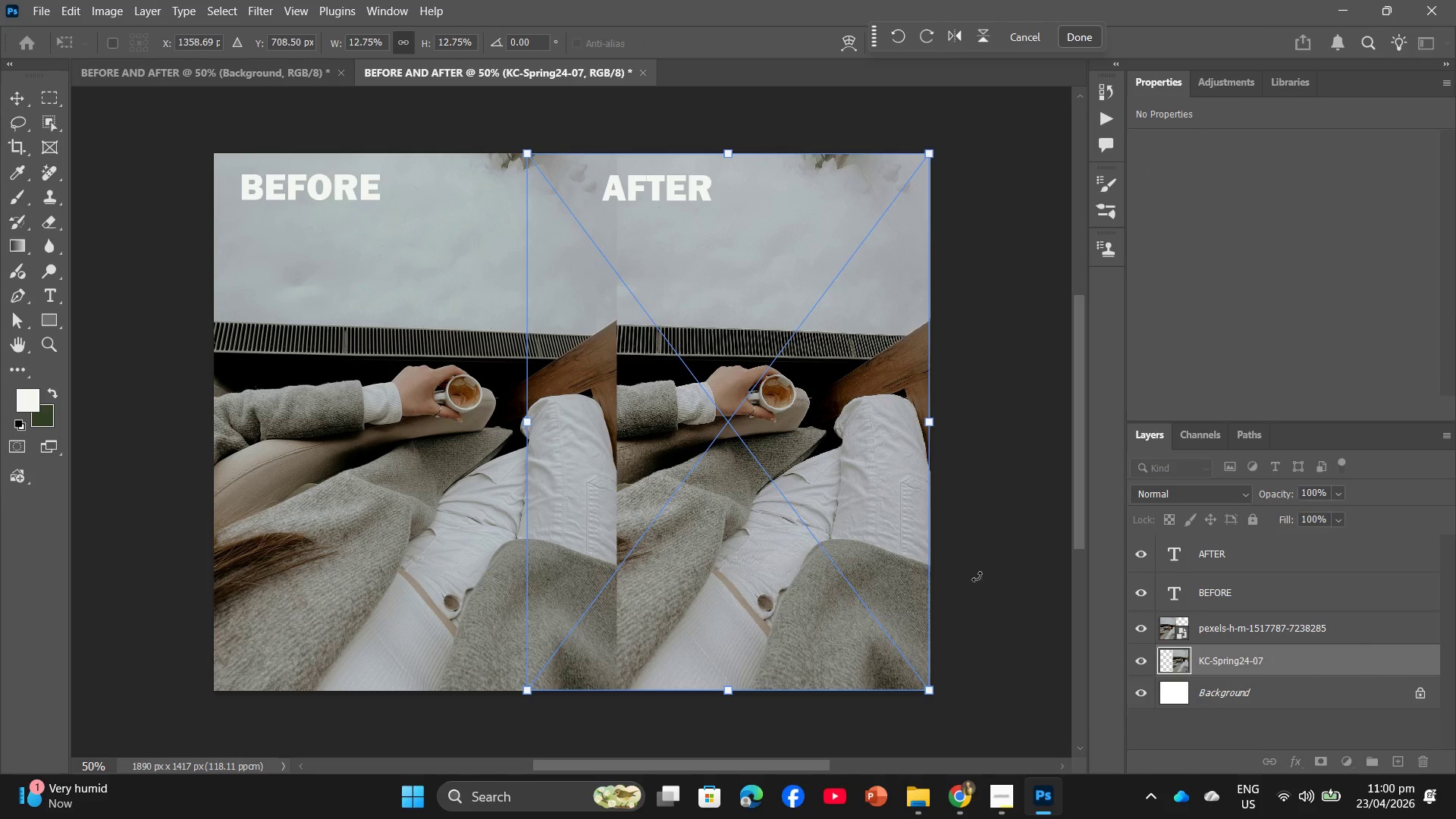 
left_click([1272, 691])
 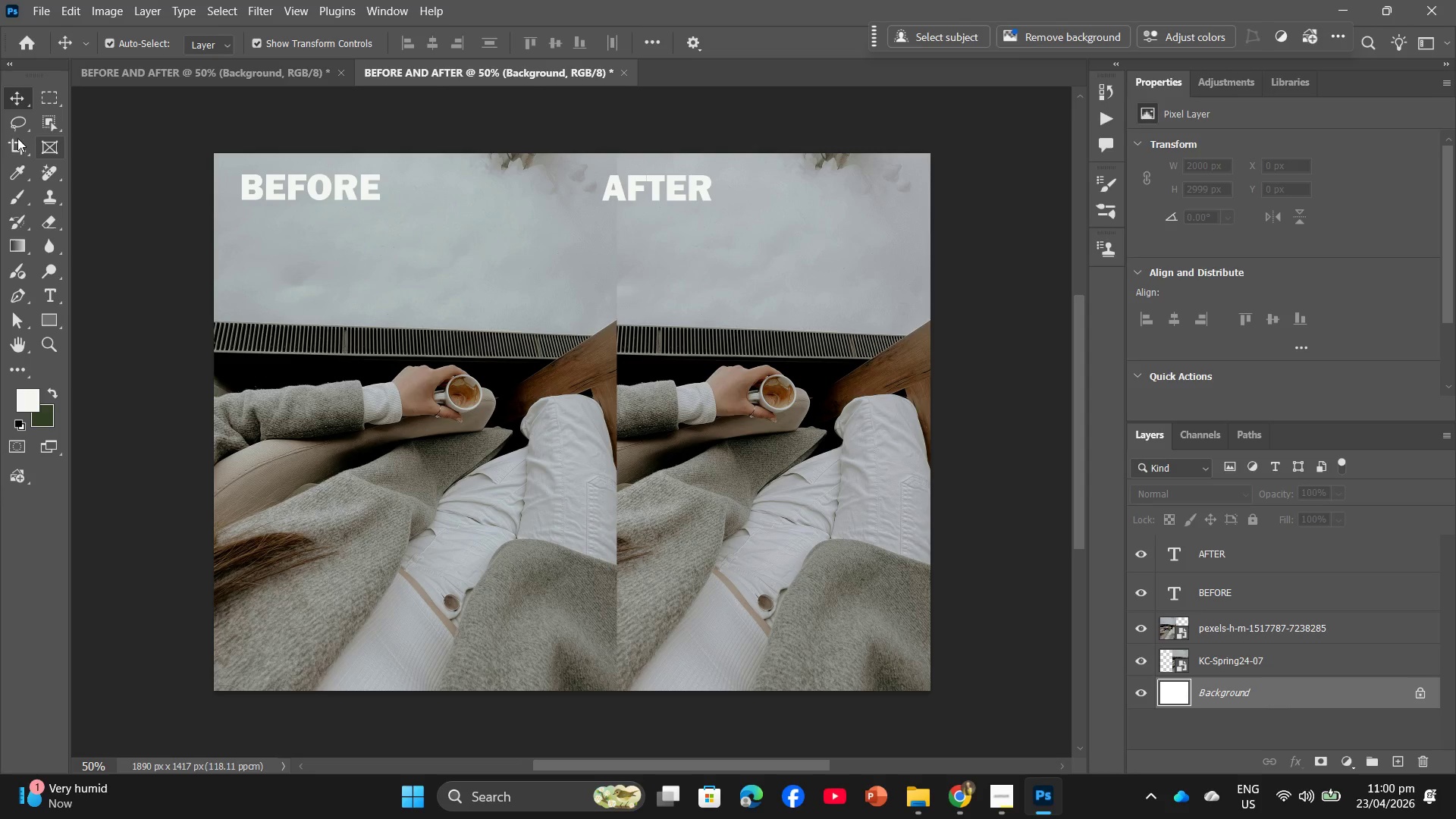 
left_click([7, 143])
 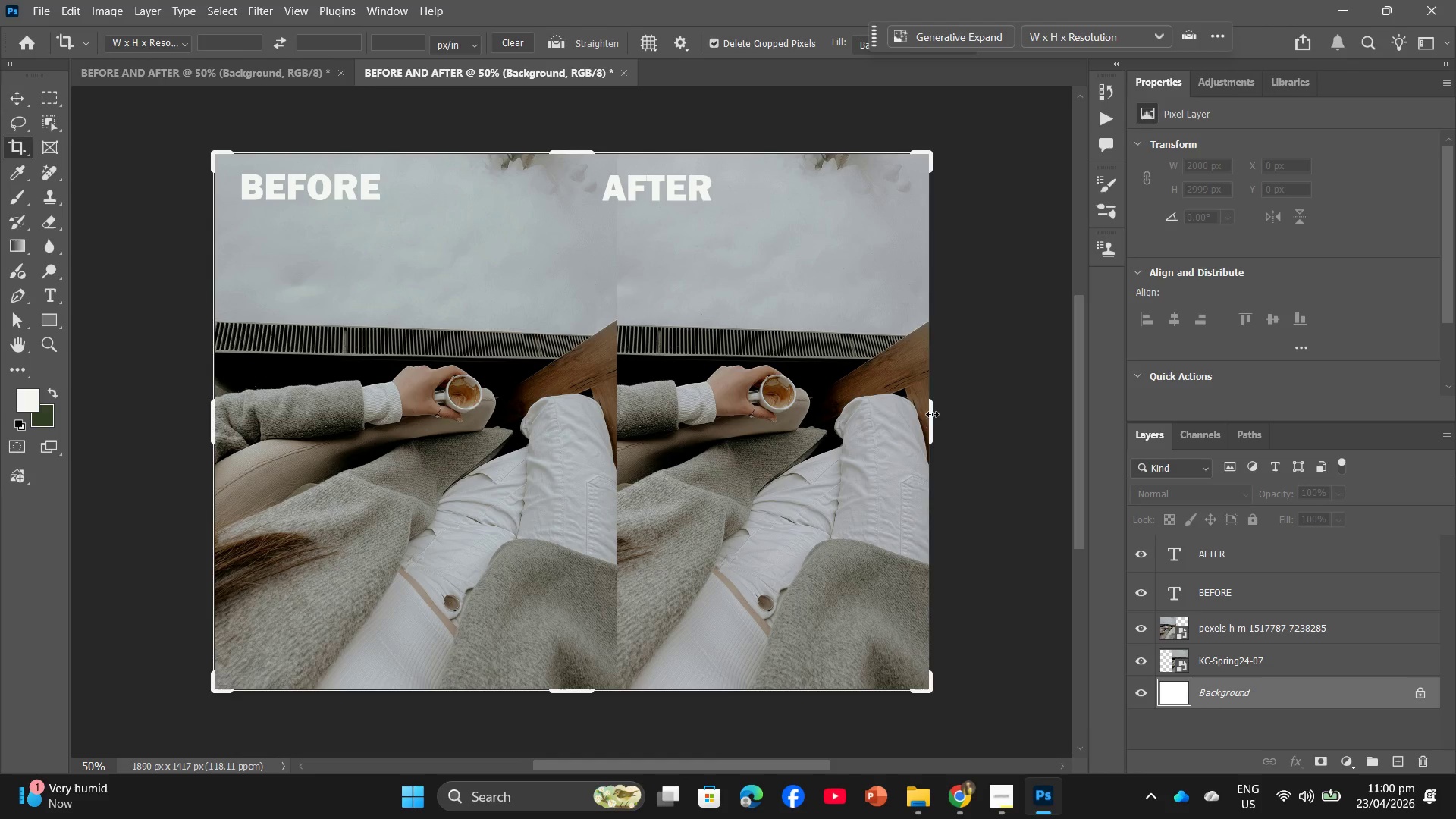 
left_click_drag(start_coordinate=[937, 414], to_coordinate=[963, 412])
 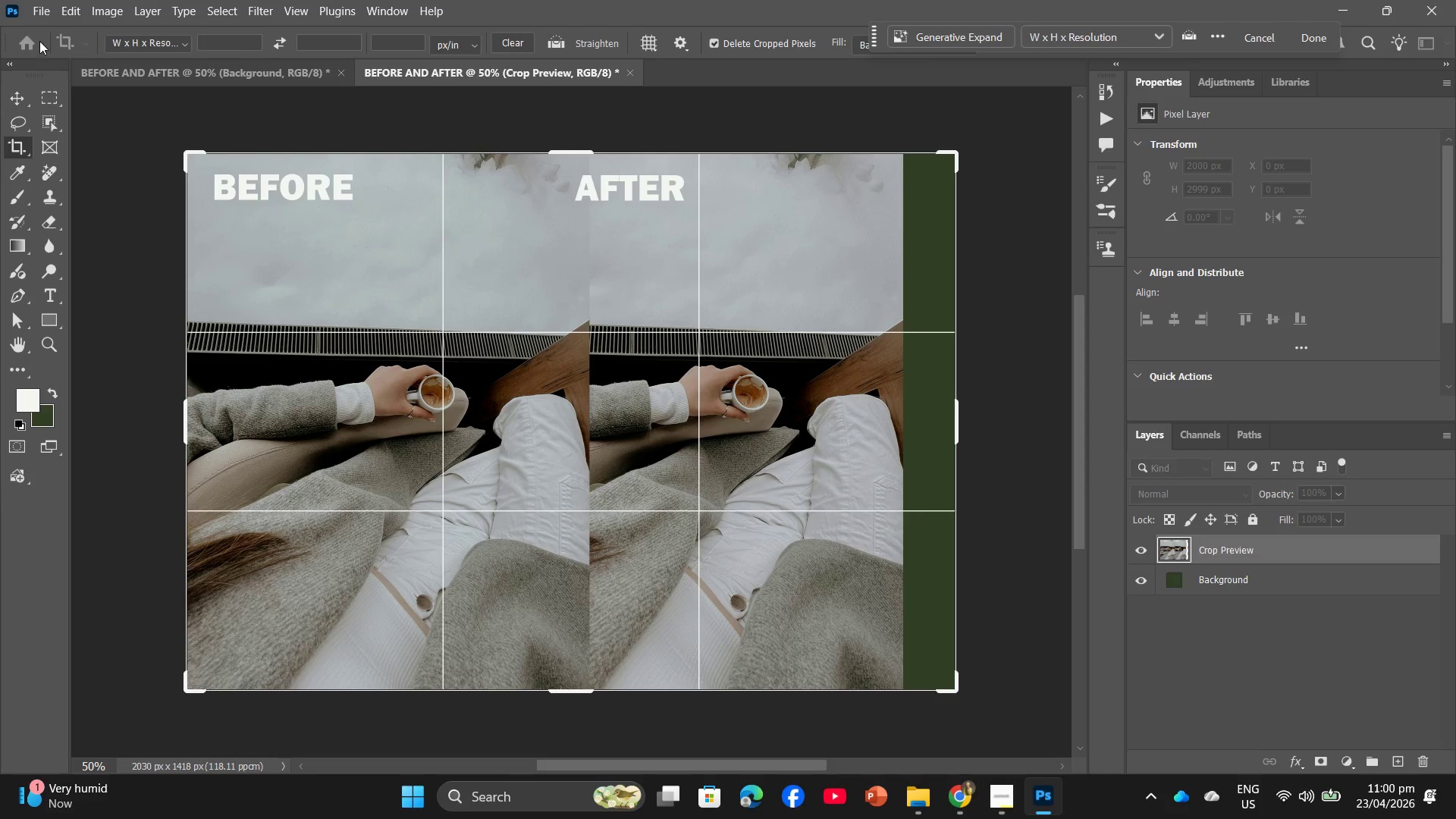 
left_click([11, 93])
 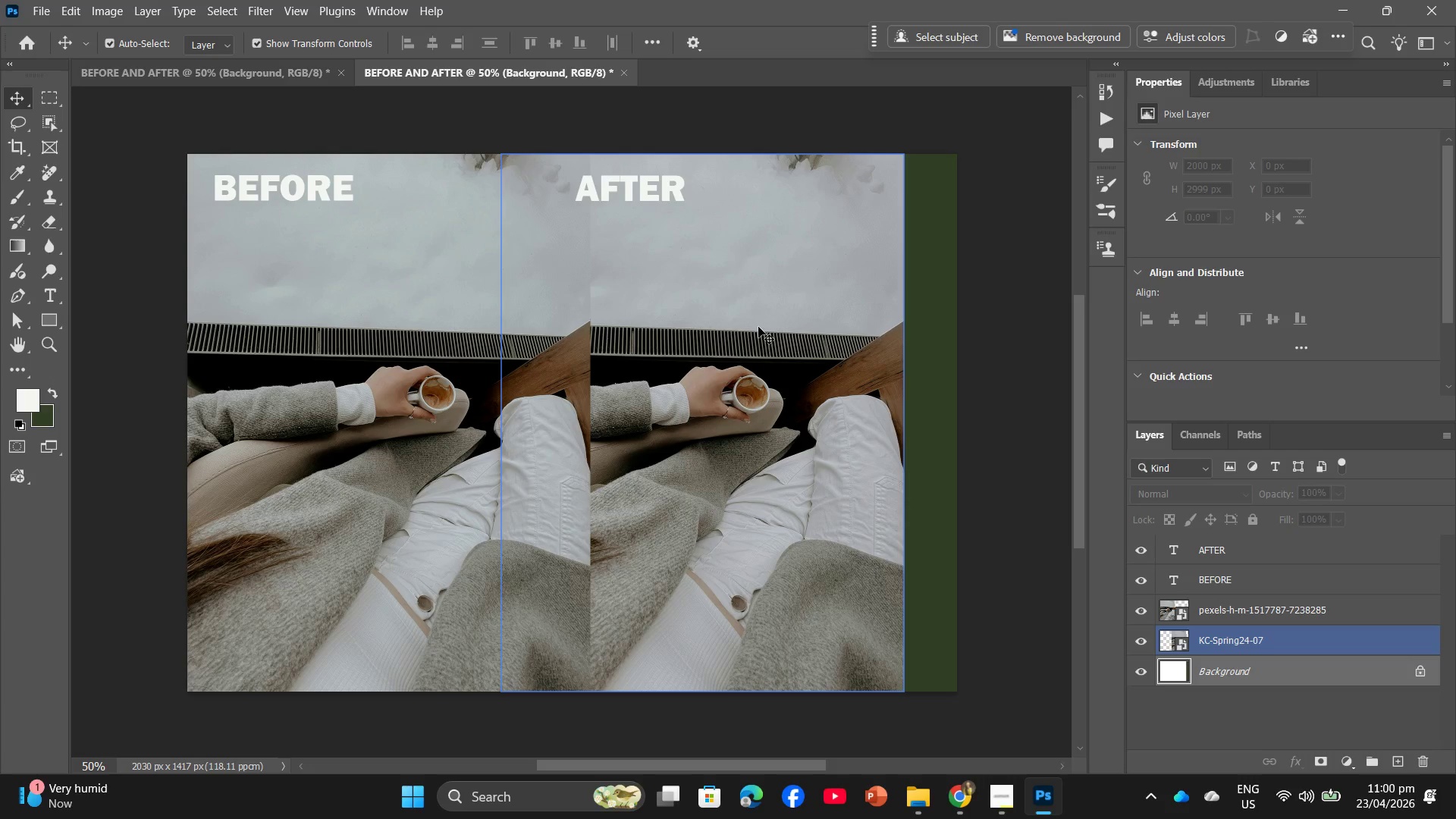 
left_click_drag(start_coordinate=[758, 327], to_coordinate=[811, 327])
 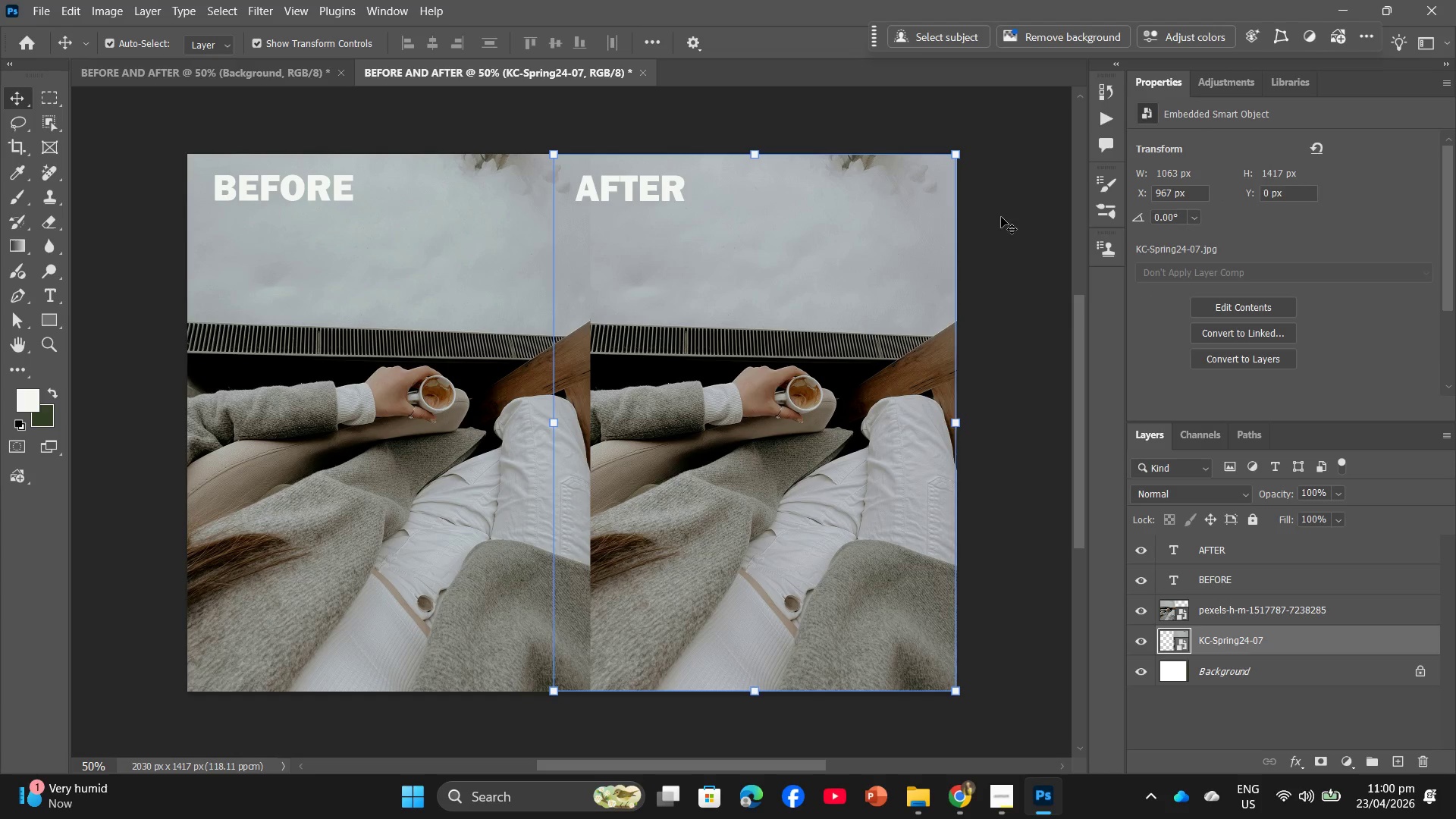 
wait(7.38)
 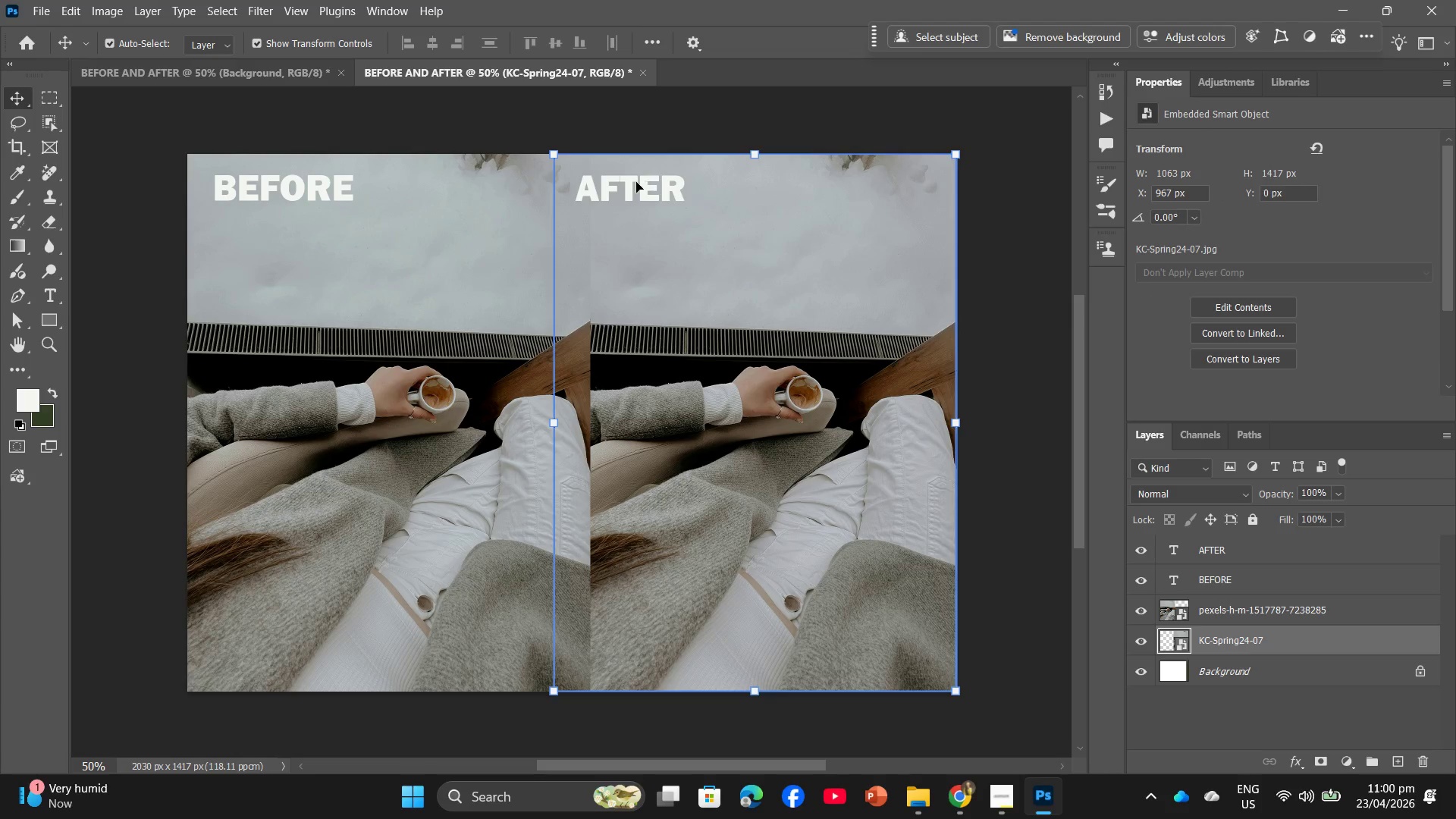 
left_click([1018, 224])
 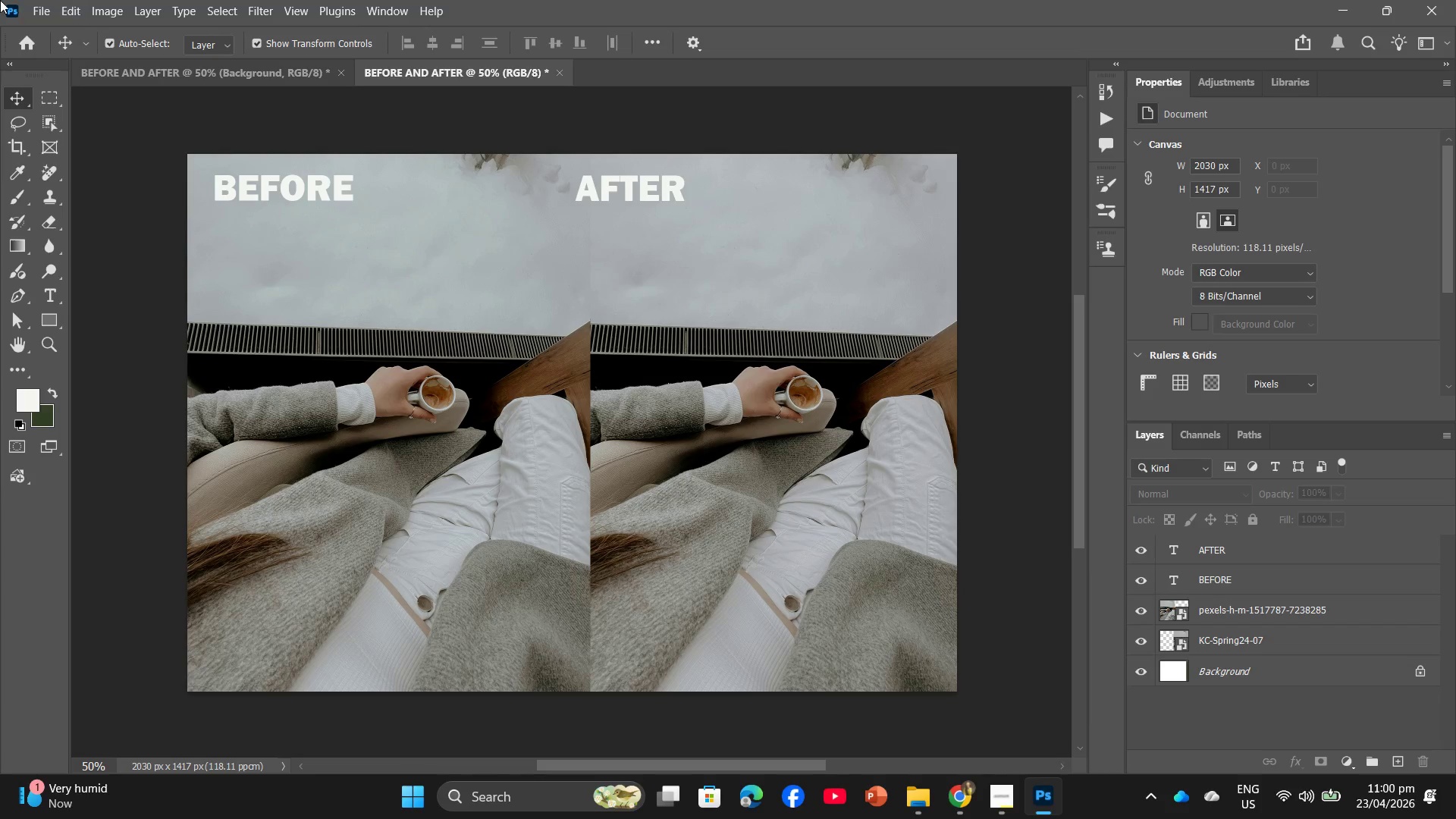 
left_click([27, 0])
 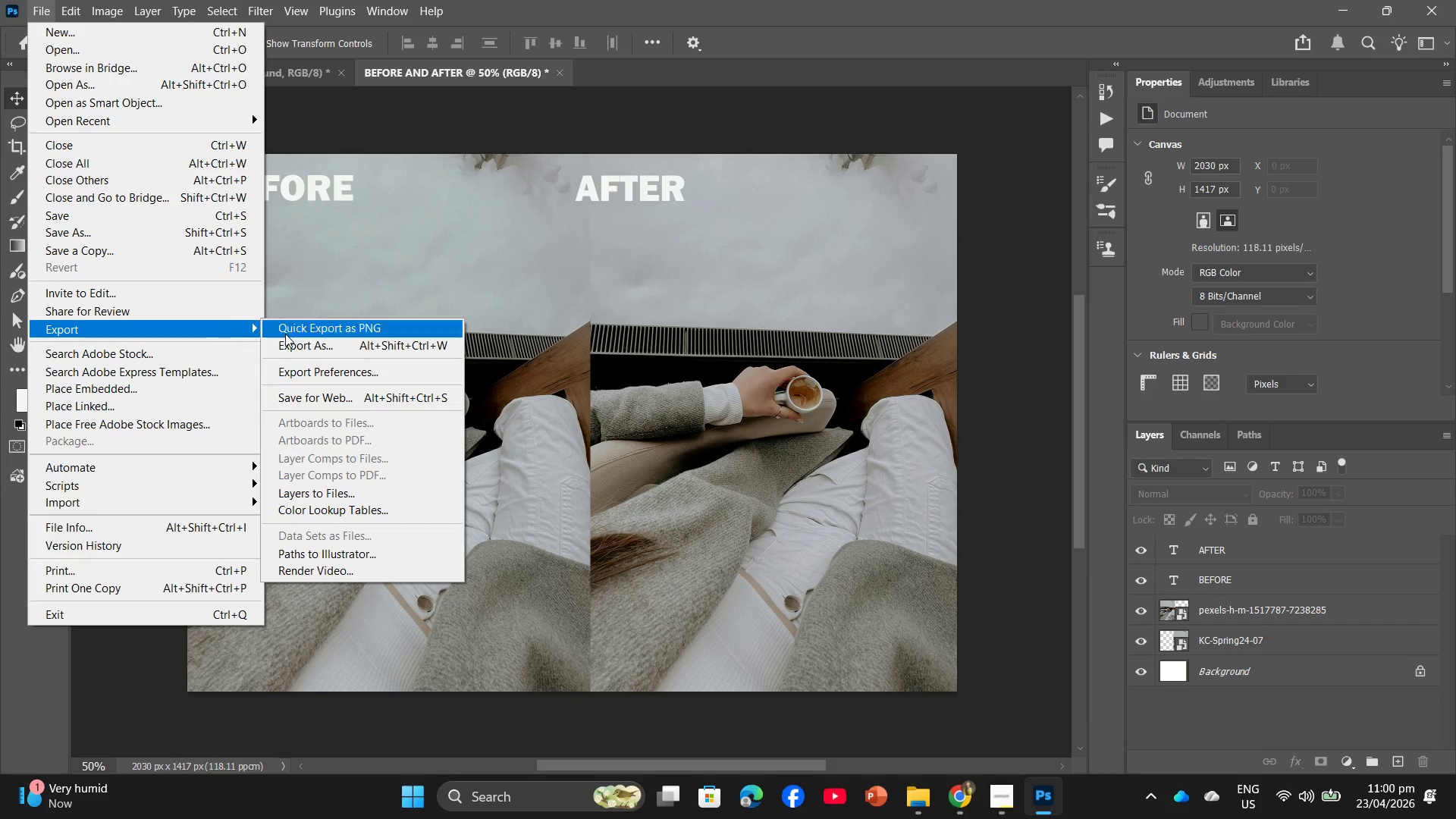 
left_click([324, 350])
 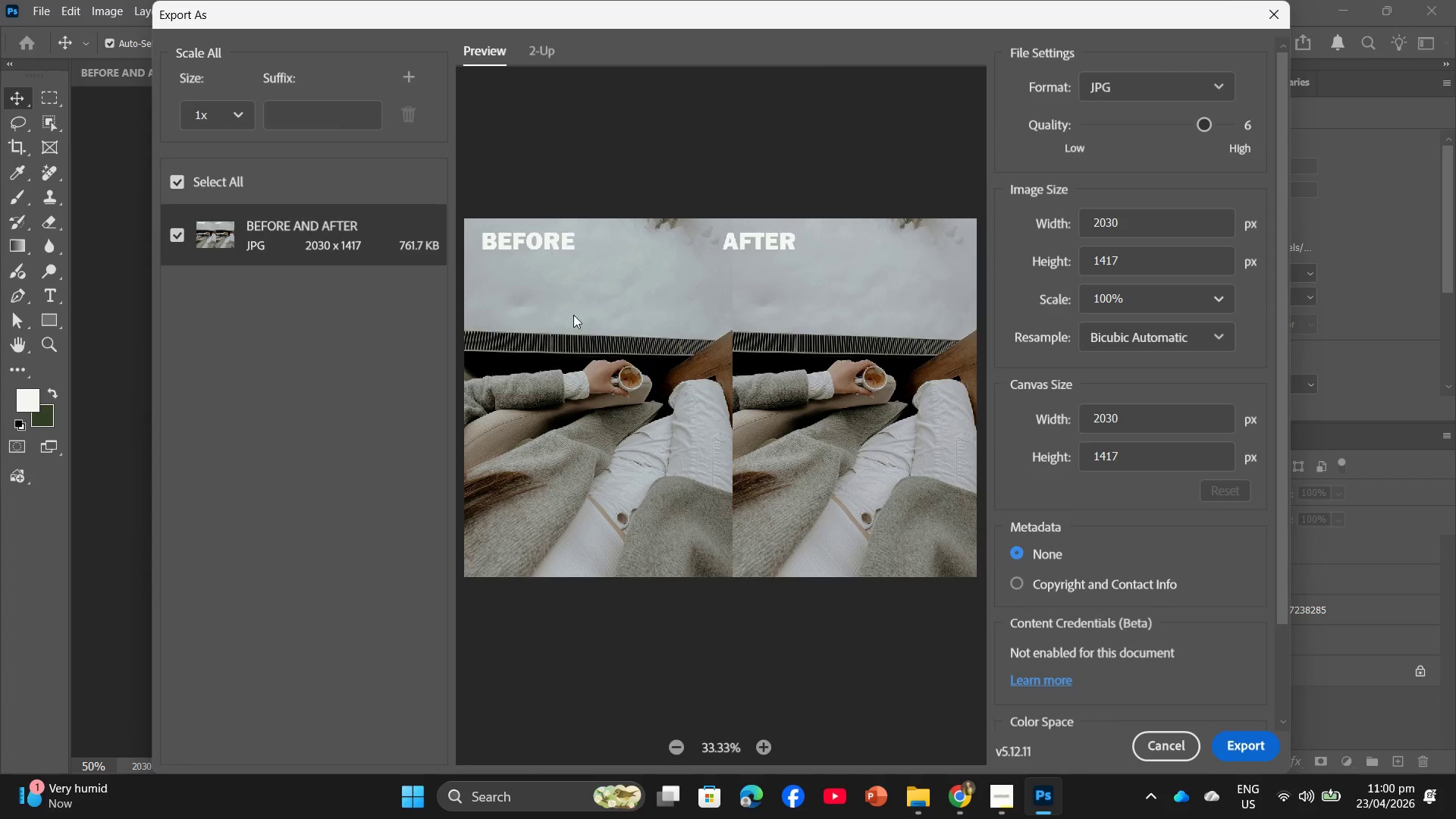 
wait(5.28)
 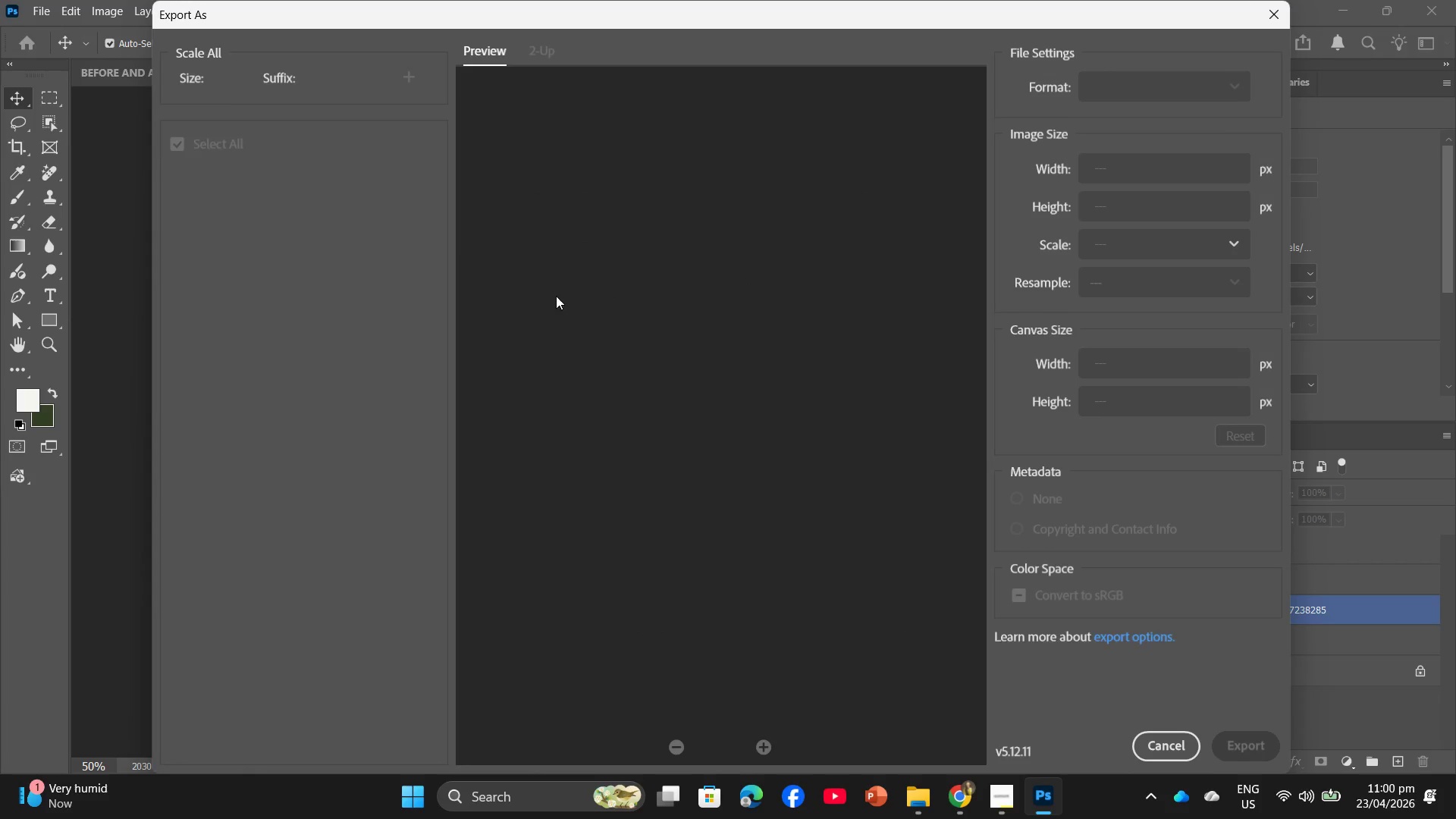 
left_click([403, 318])
 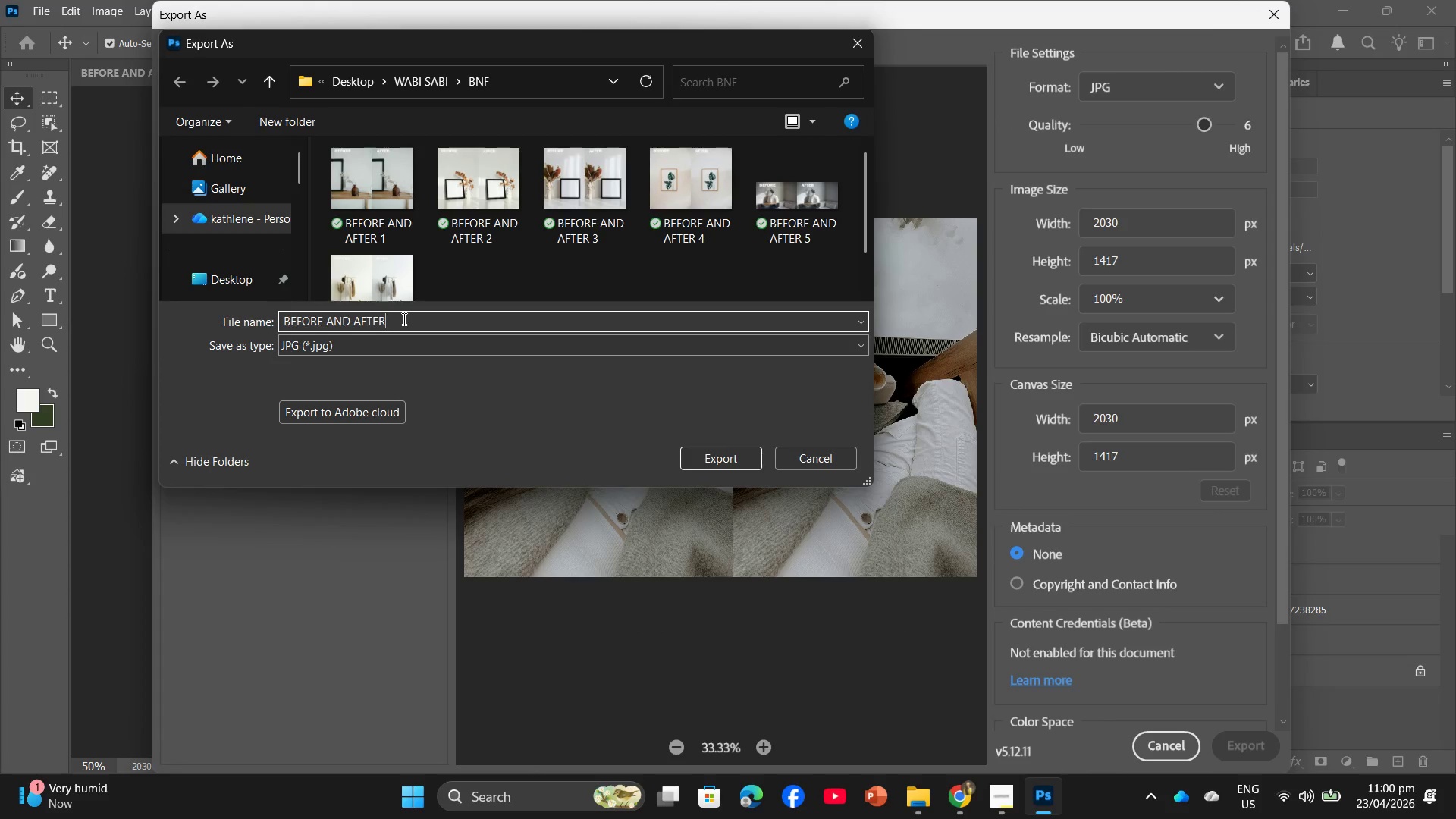 
key(Space)
 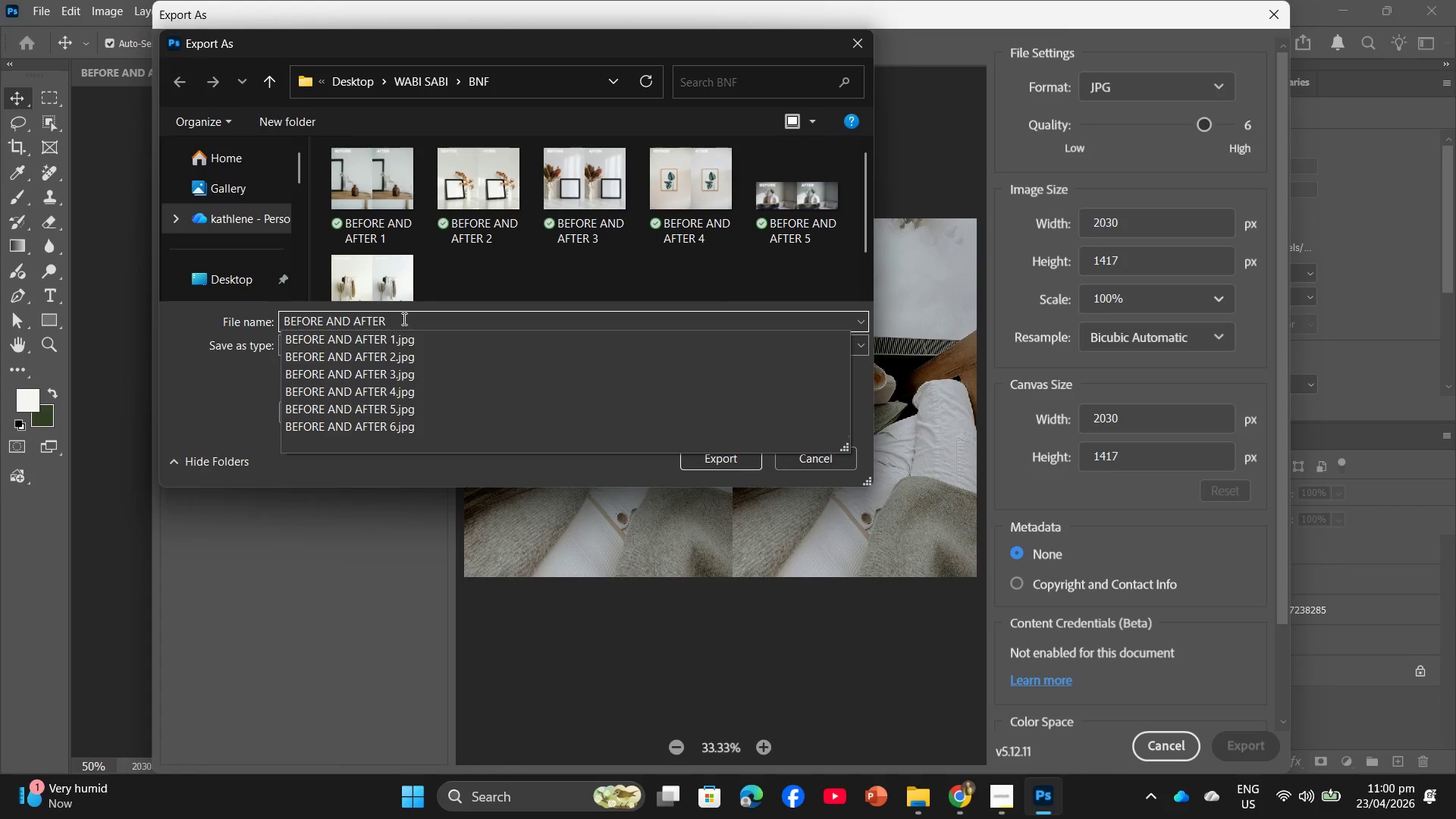 
key(7)
 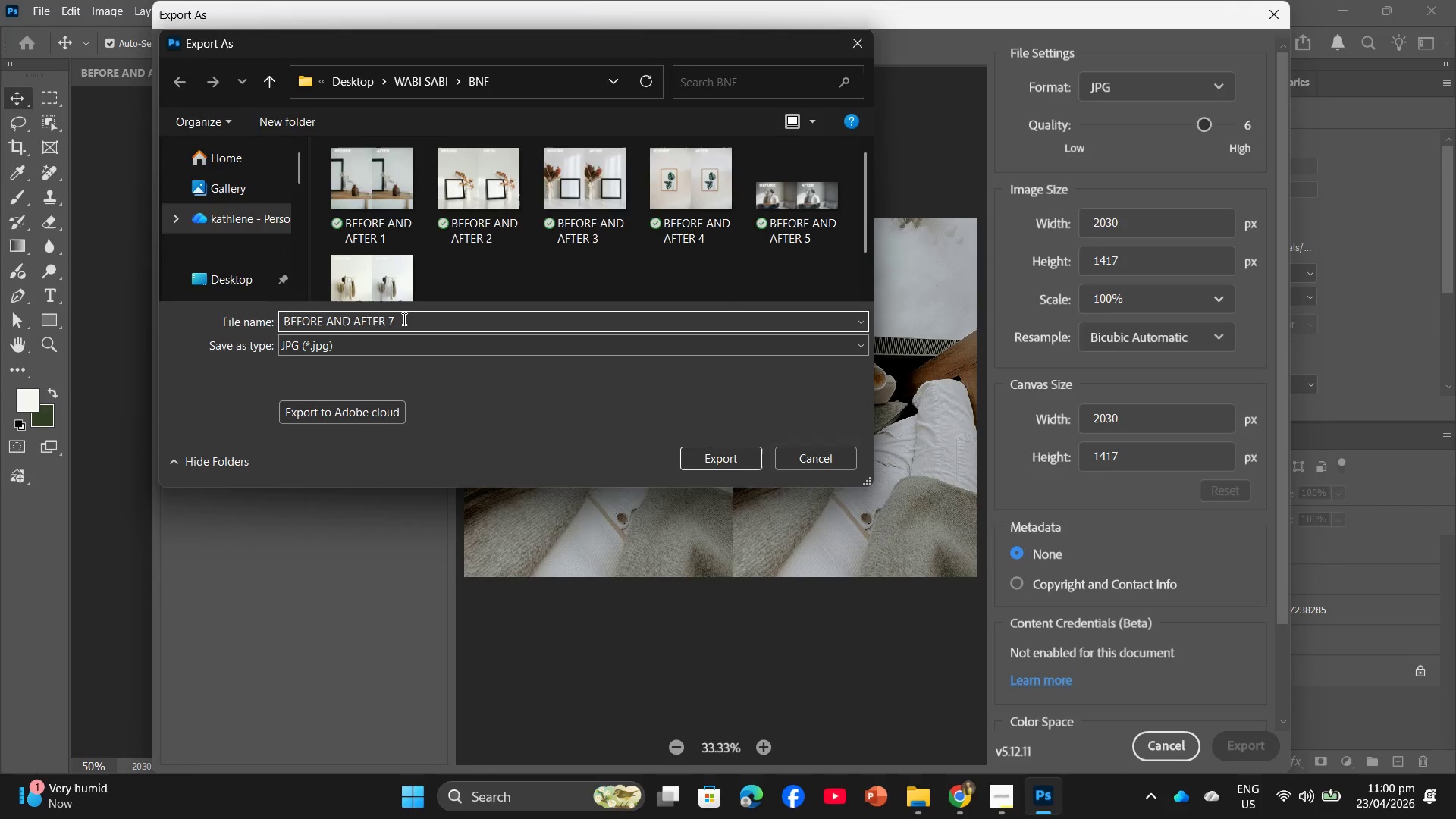 
key(Enter)
 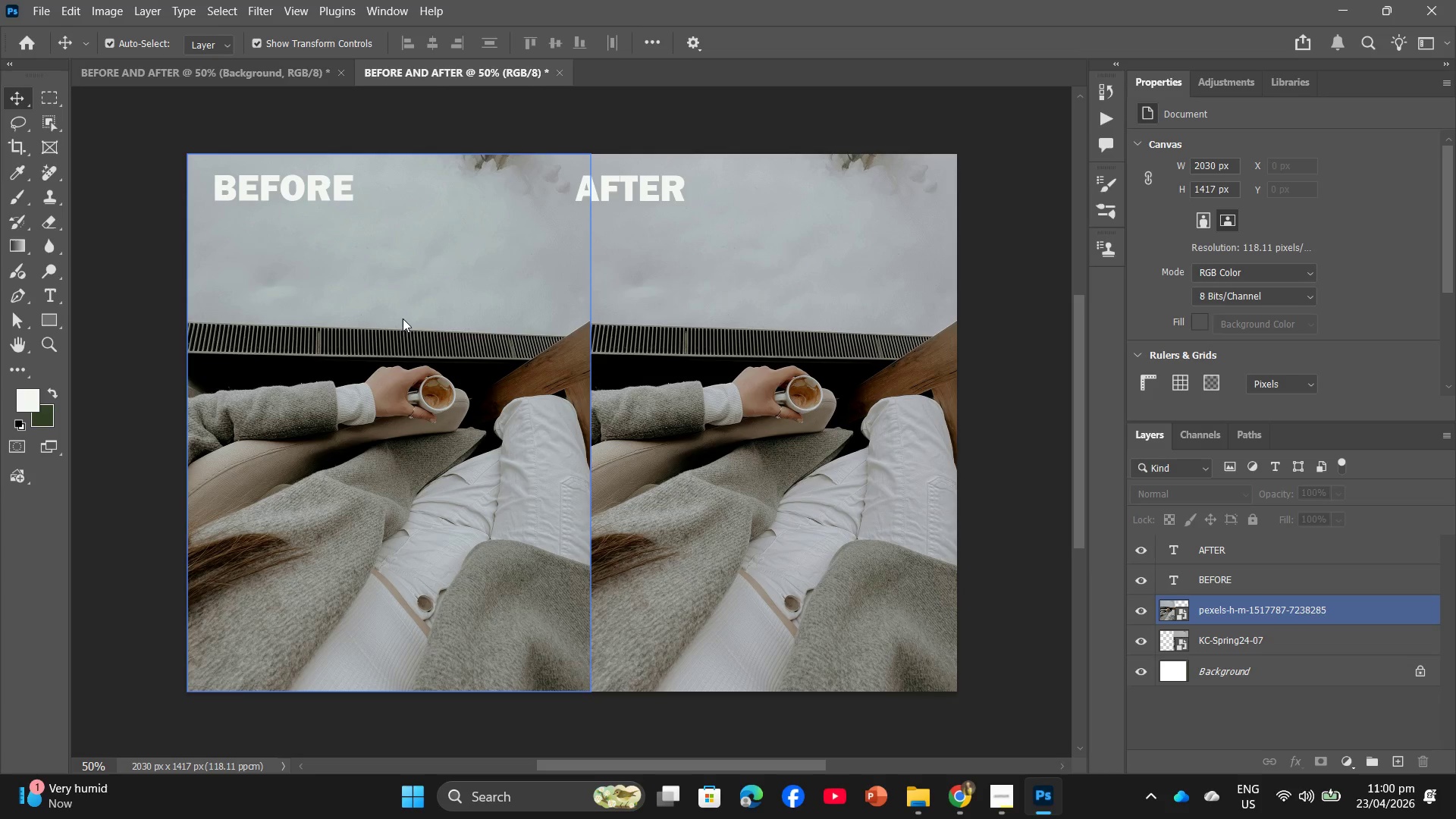 
wait(27.36)
 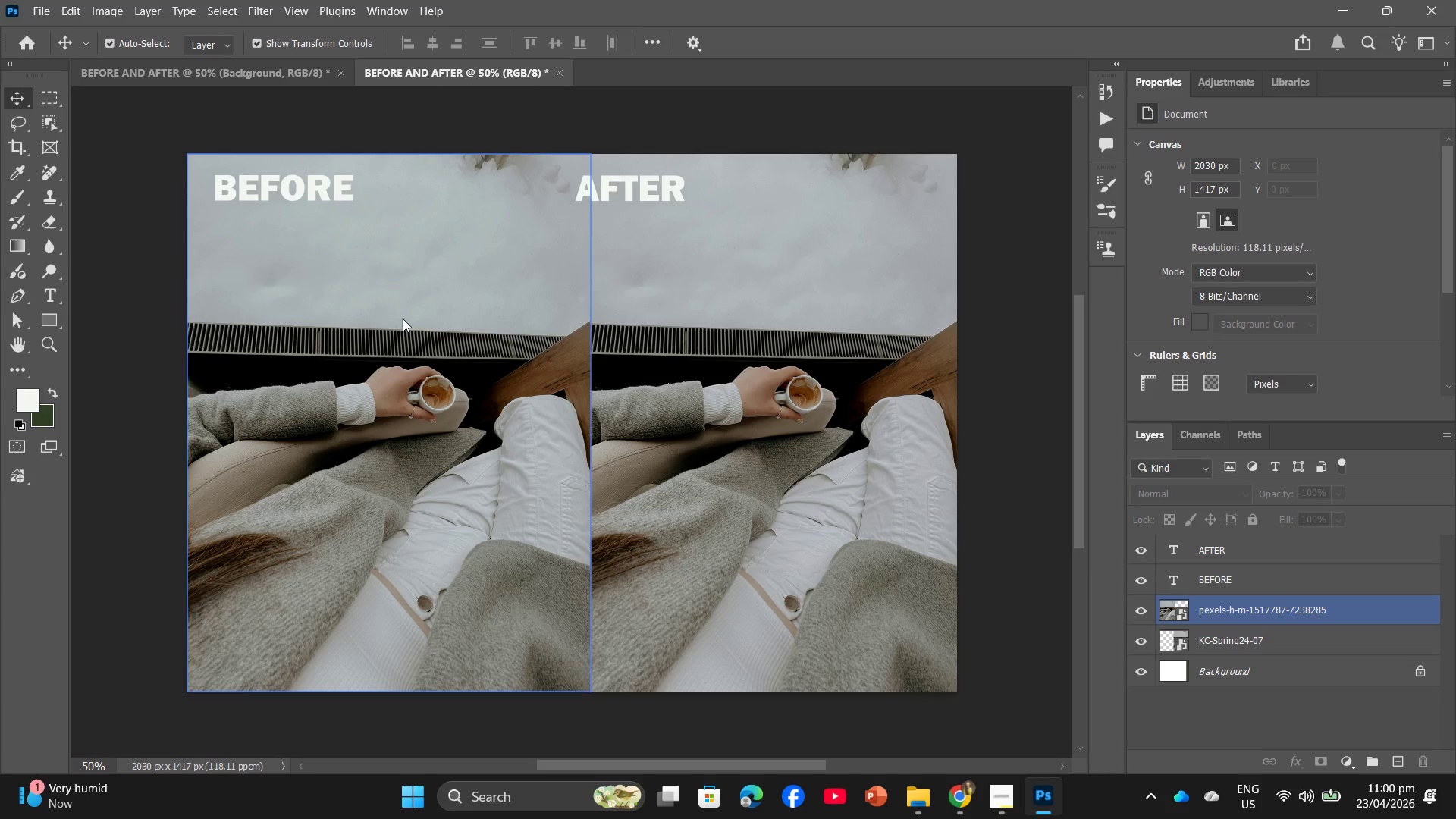 
left_click([492, 403])
 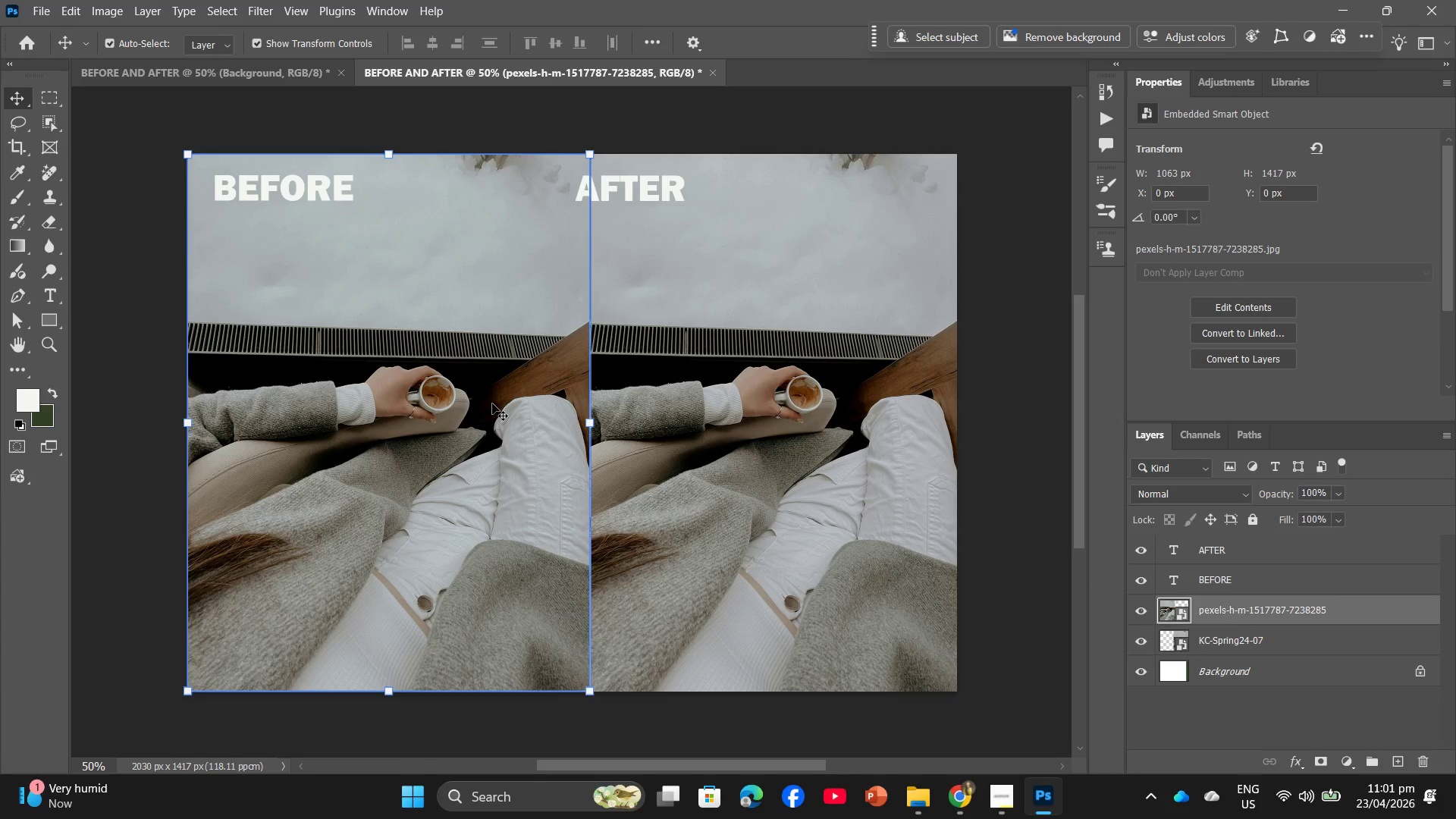 
key(Backspace)
 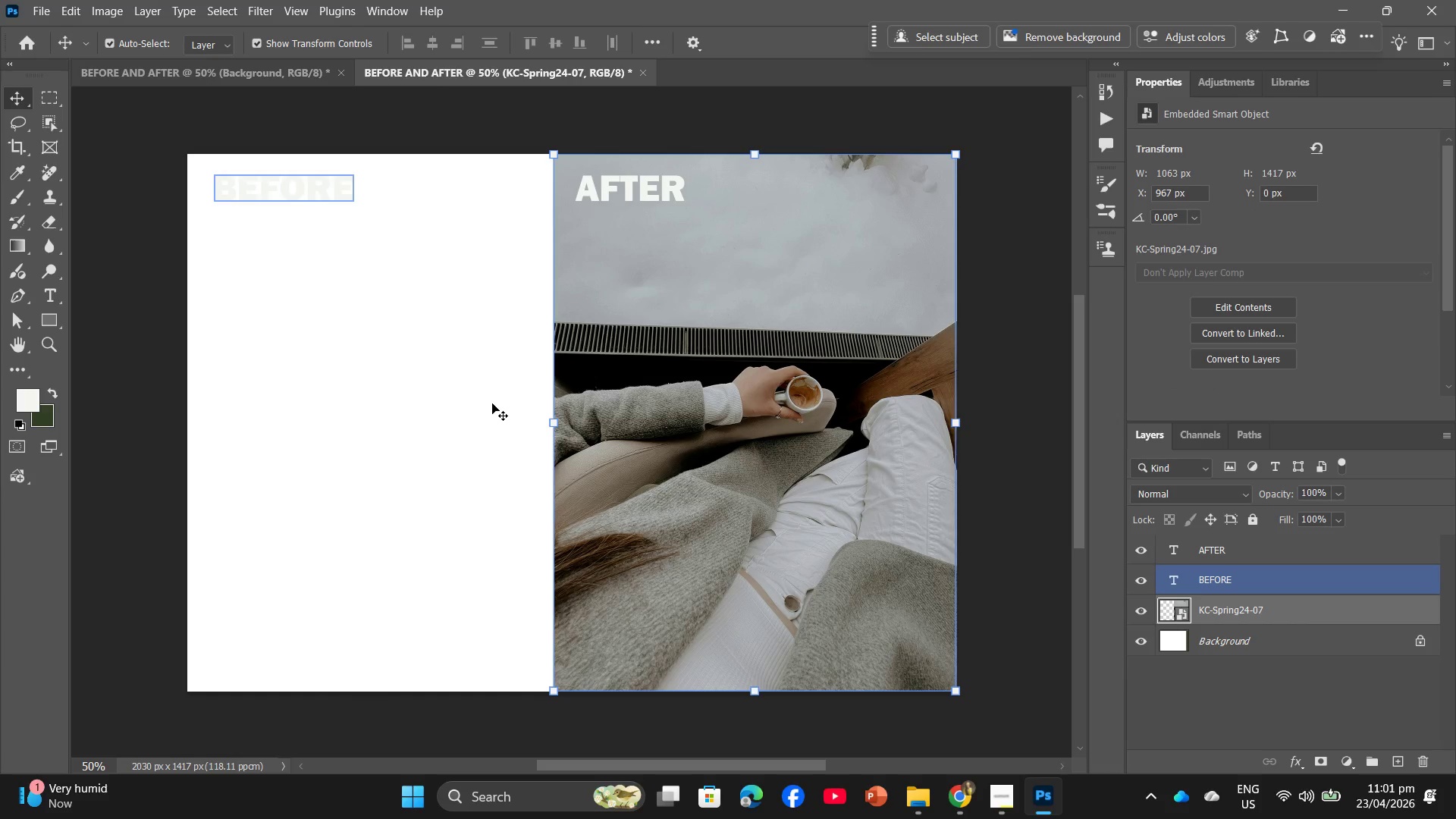 
key(Backspace)
 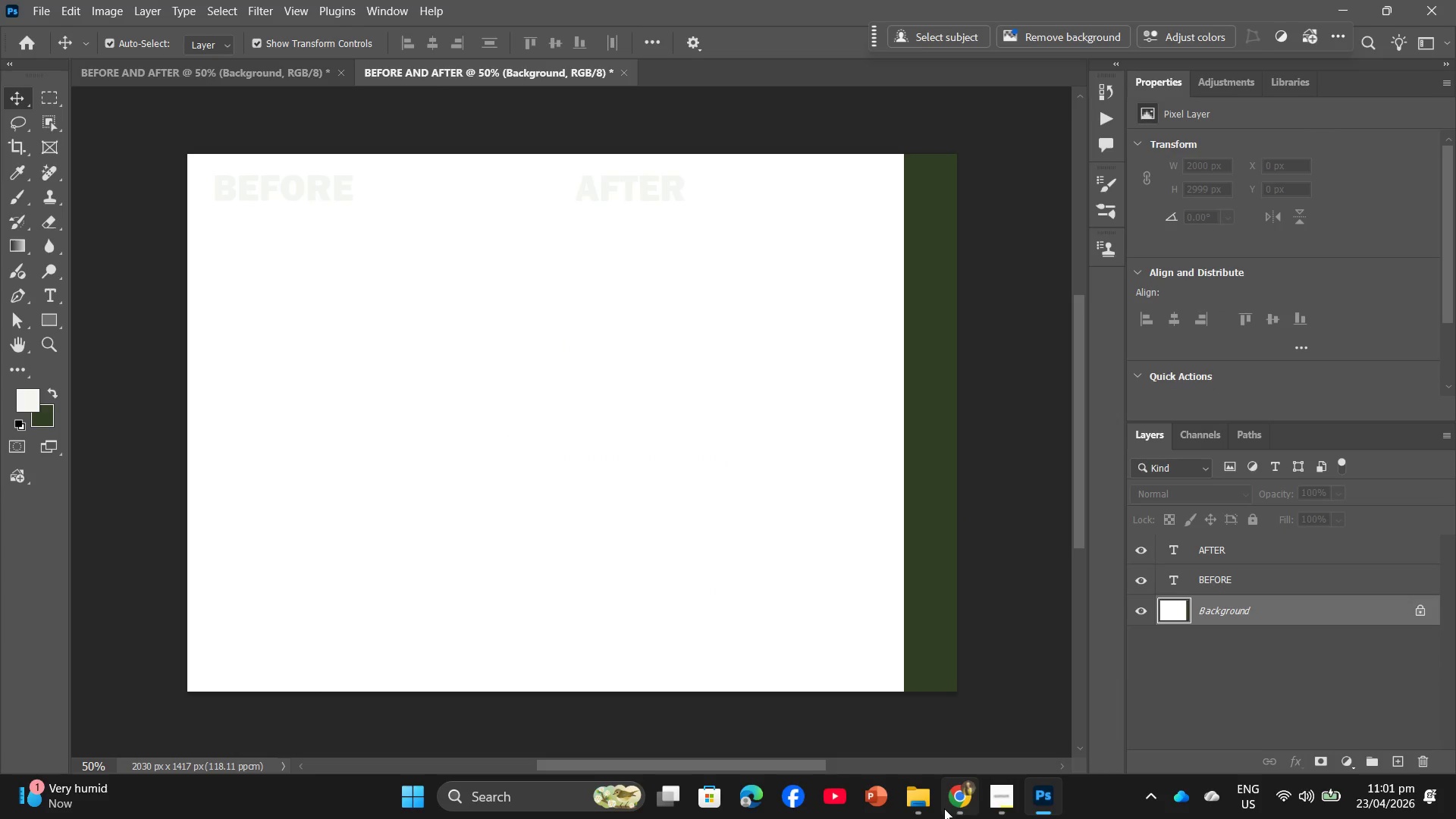 
left_click([907, 817])
 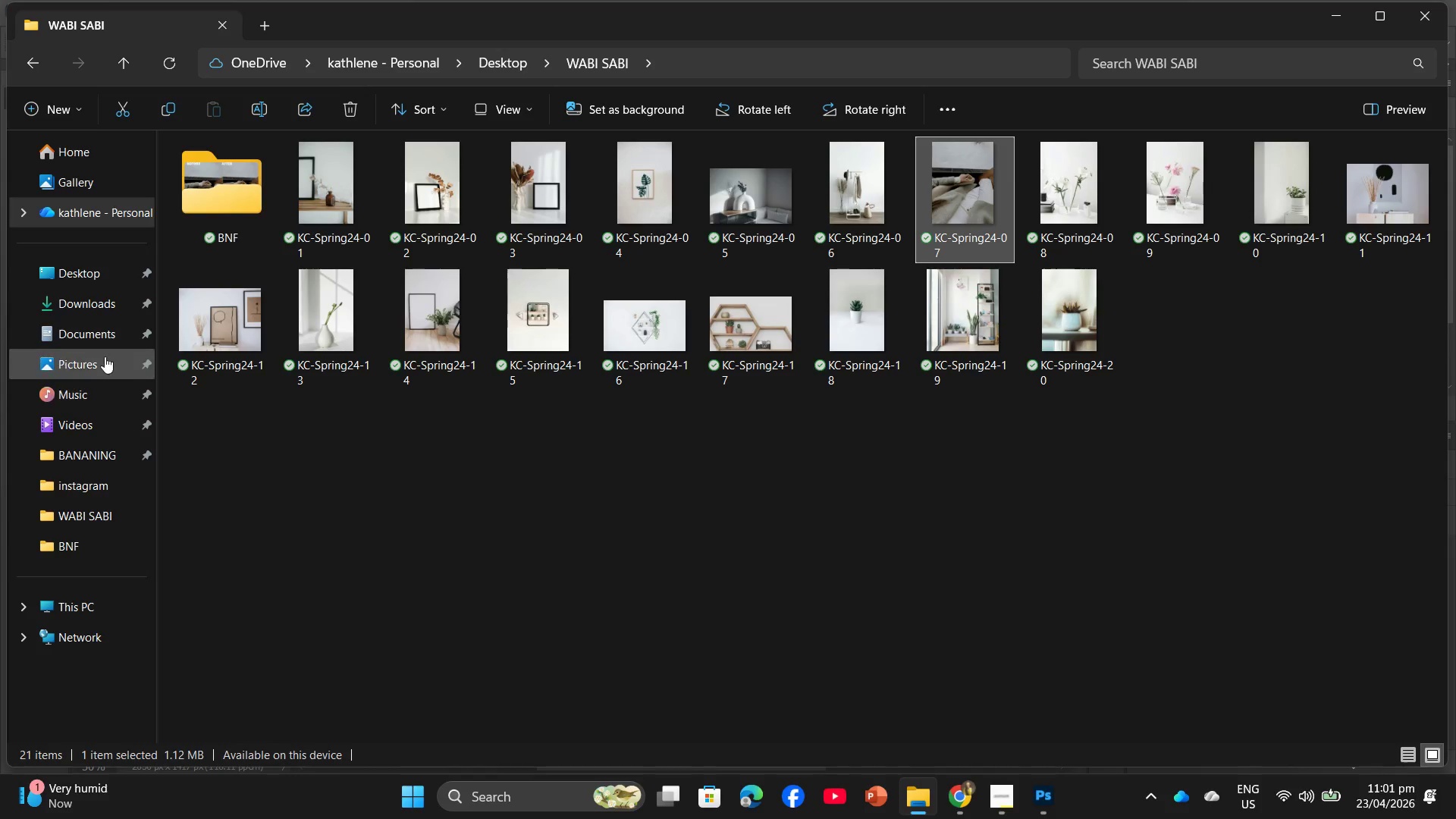 
left_click([94, 296])
 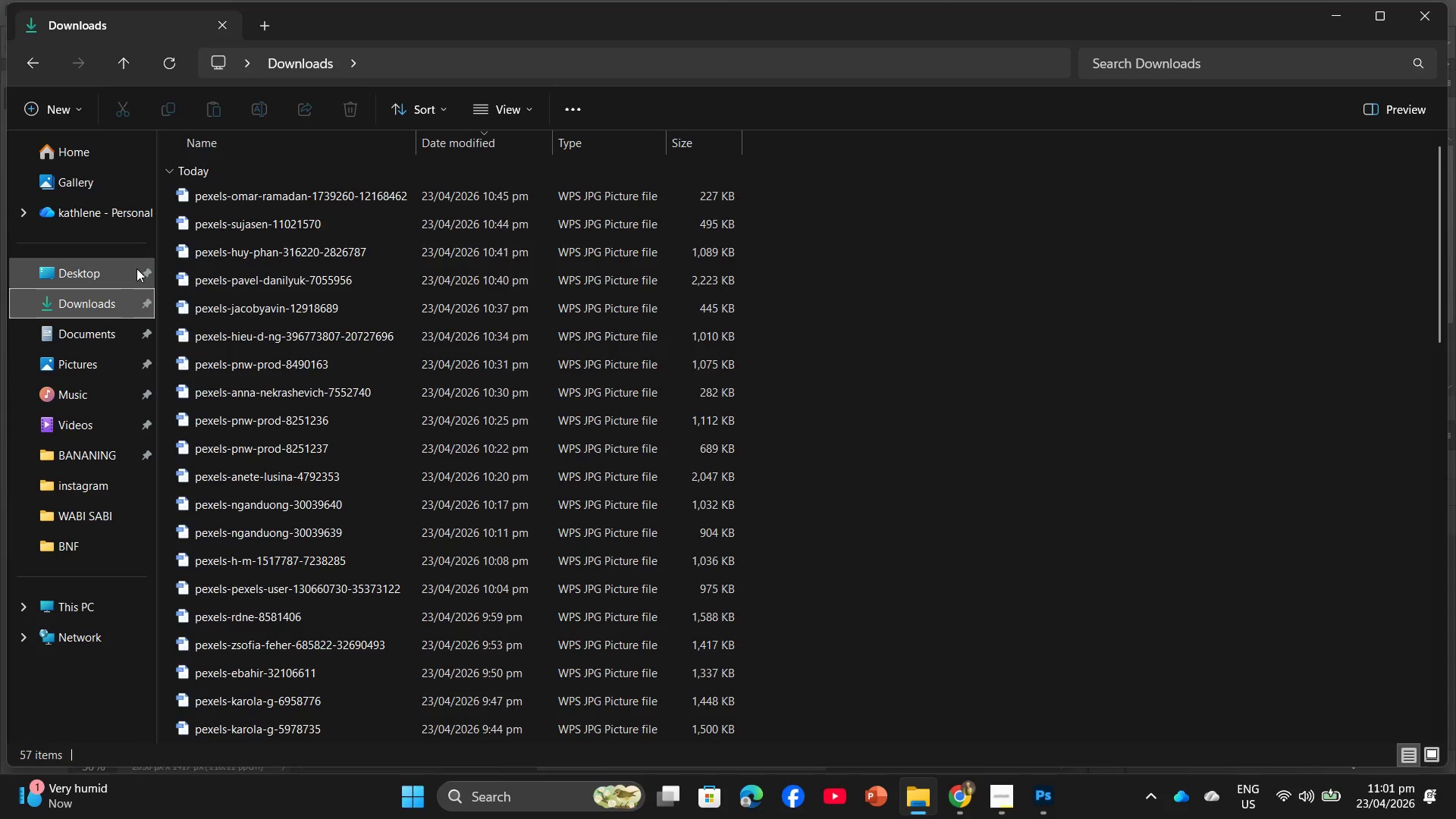 
wait(9.58)
 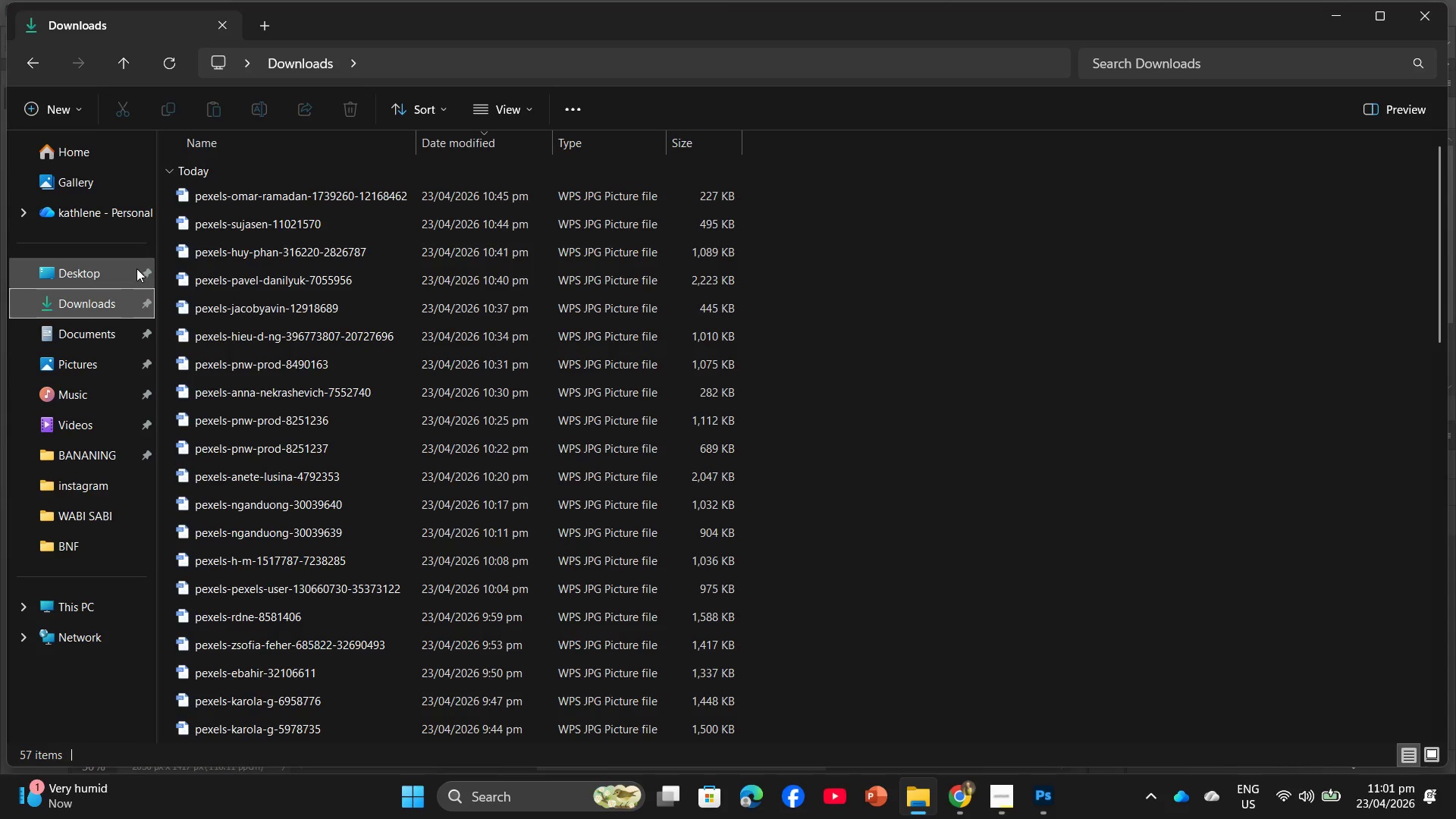 
left_click_drag(start_coordinate=[312, 586], to_coordinate=[1034, 818])
 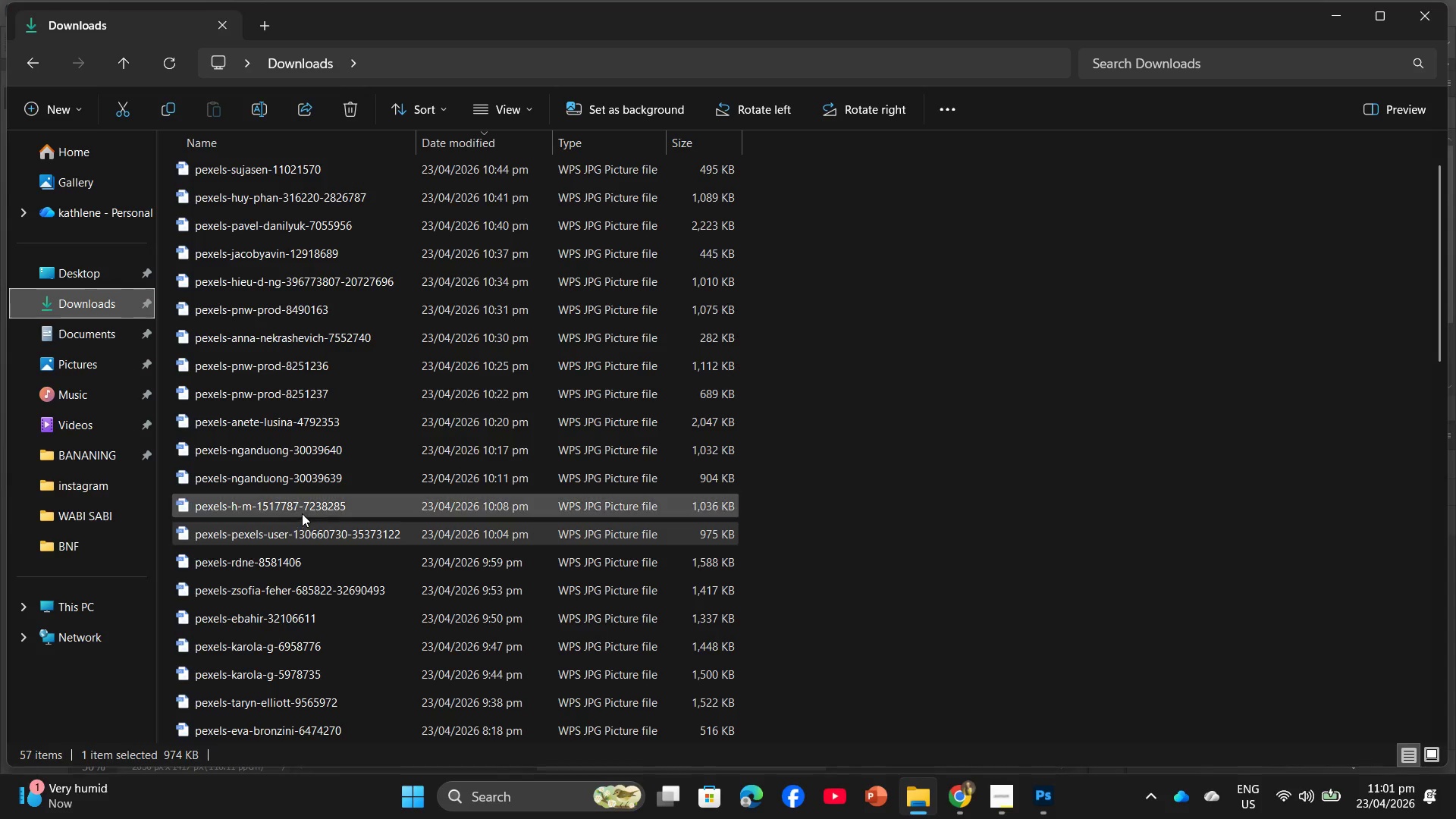 
left_click_drag(start_coordinate=[302, 485], to_coordinate=[377, 480])
 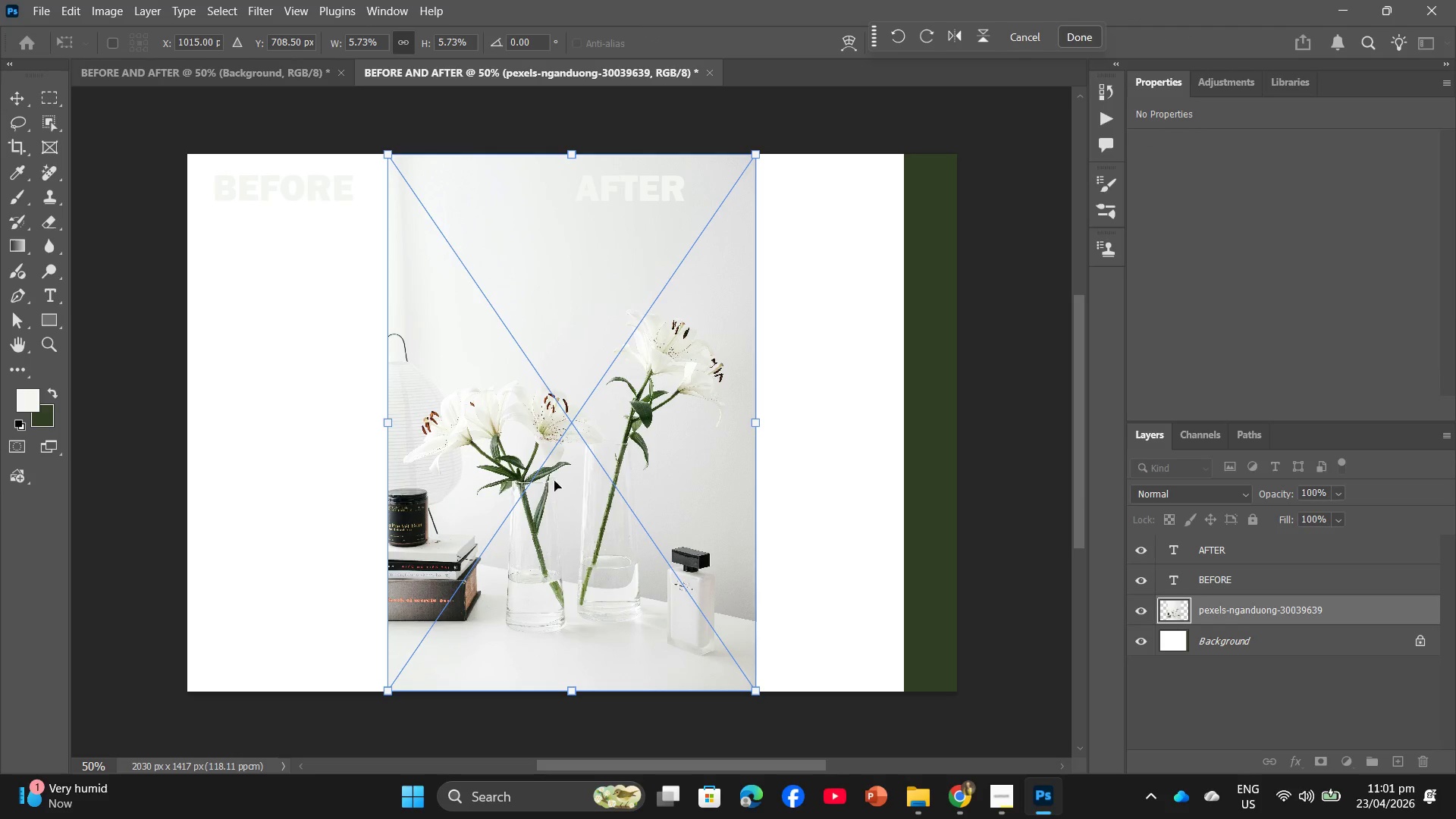 
left_click_drag(start_coordinate=[694, 481], to_coordinate=[496, 477])
 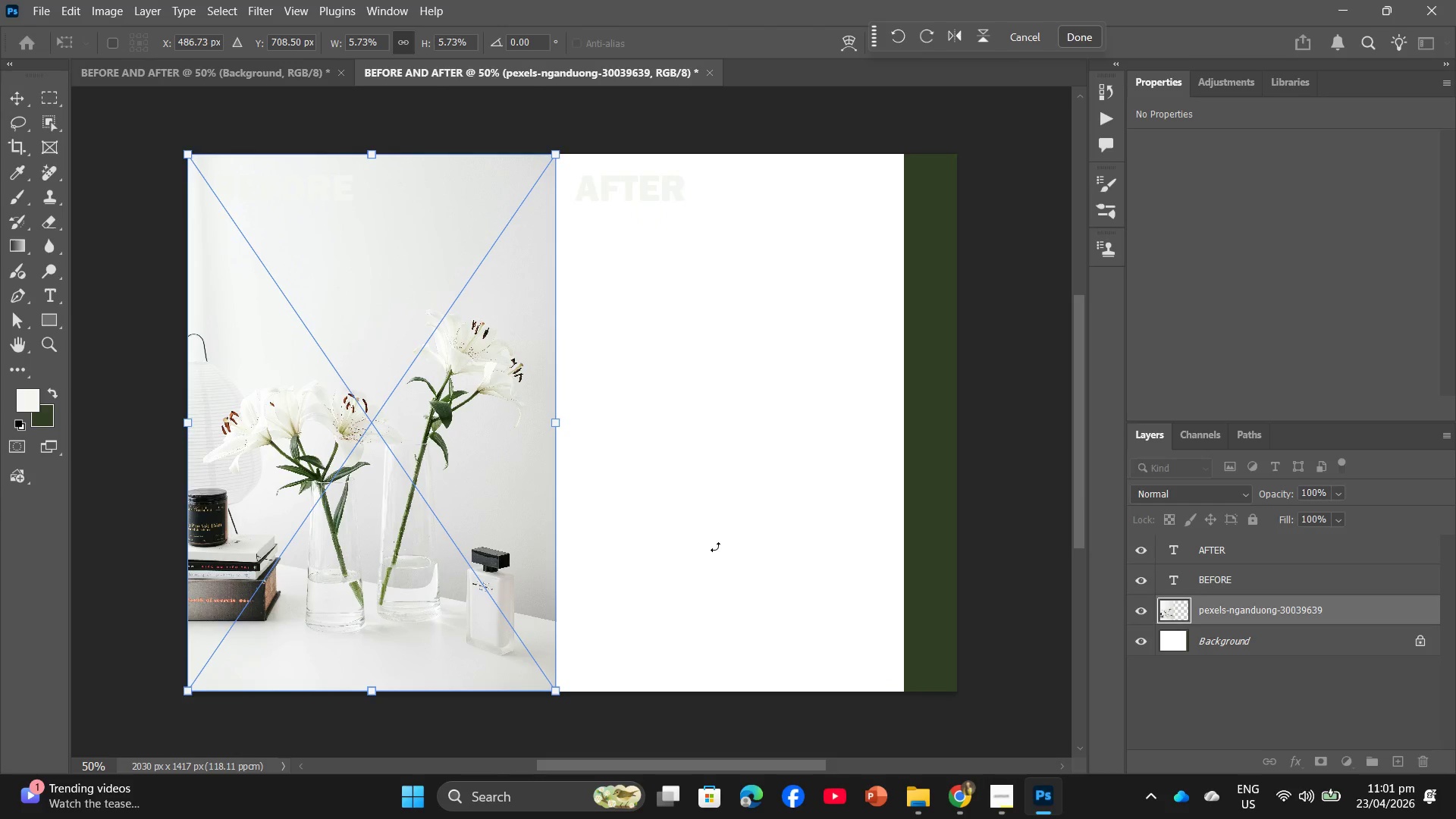 
wait(5.06)
 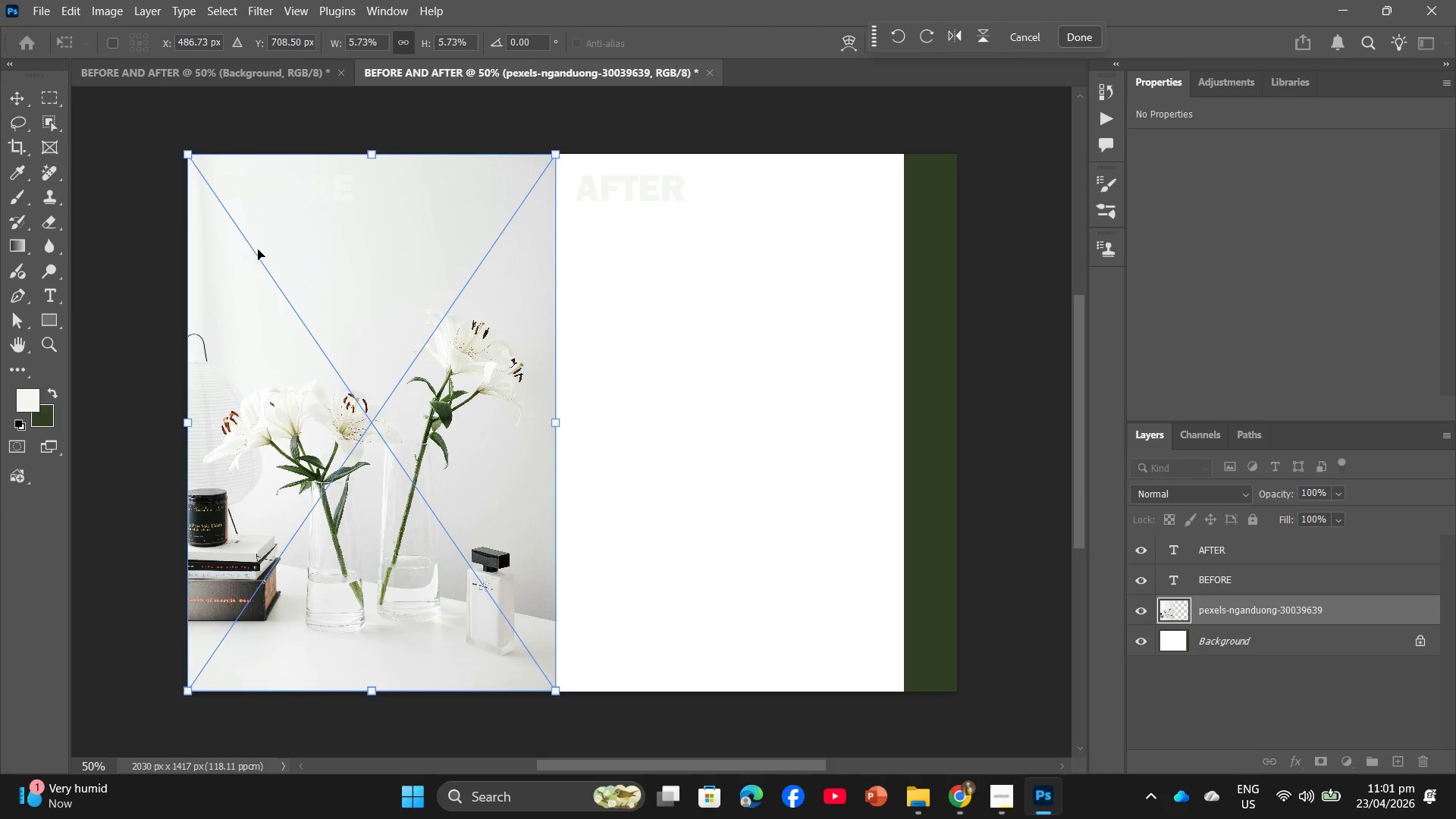 
left_click([1077, 37])
 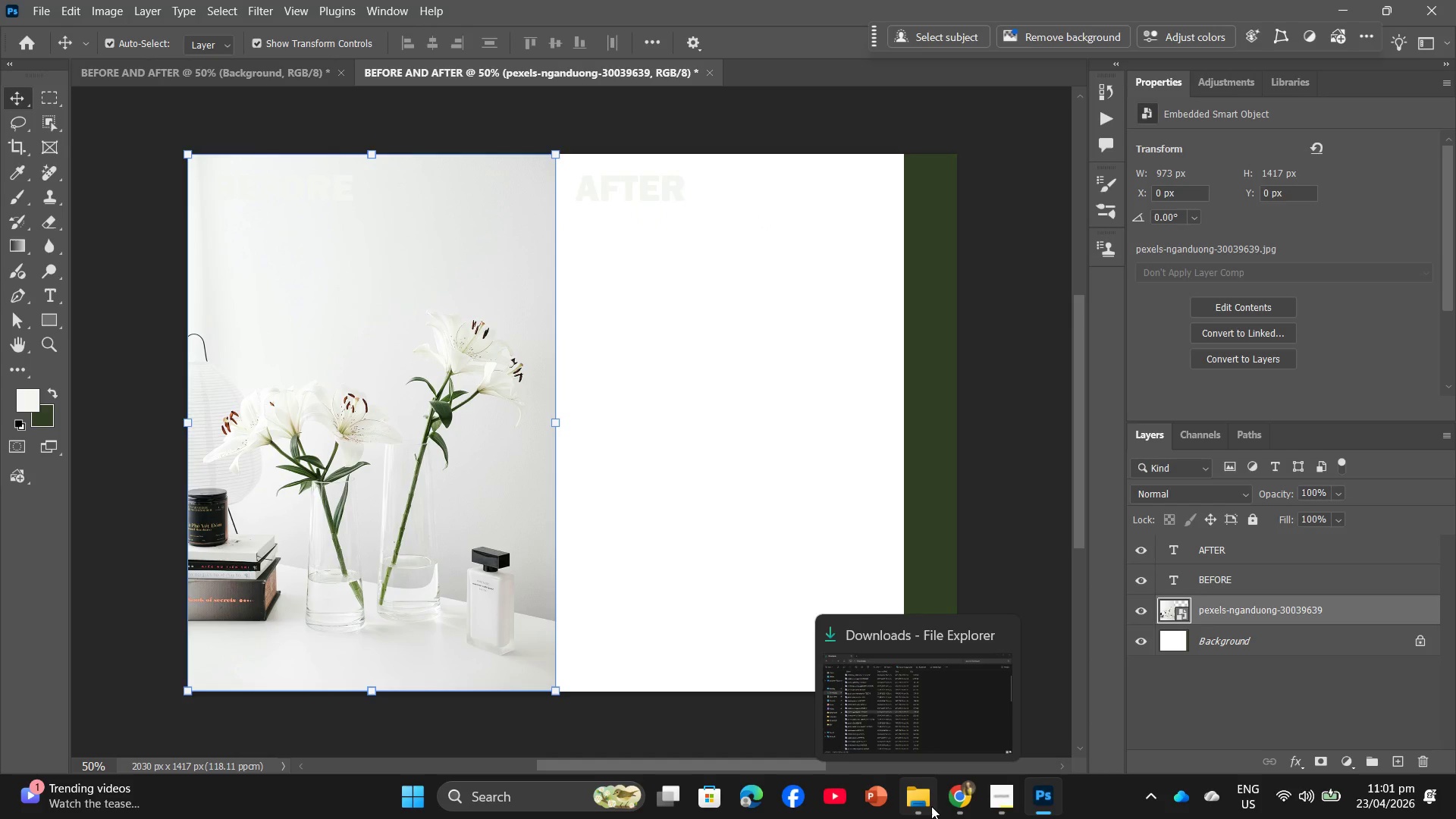 
wait(5.91)
 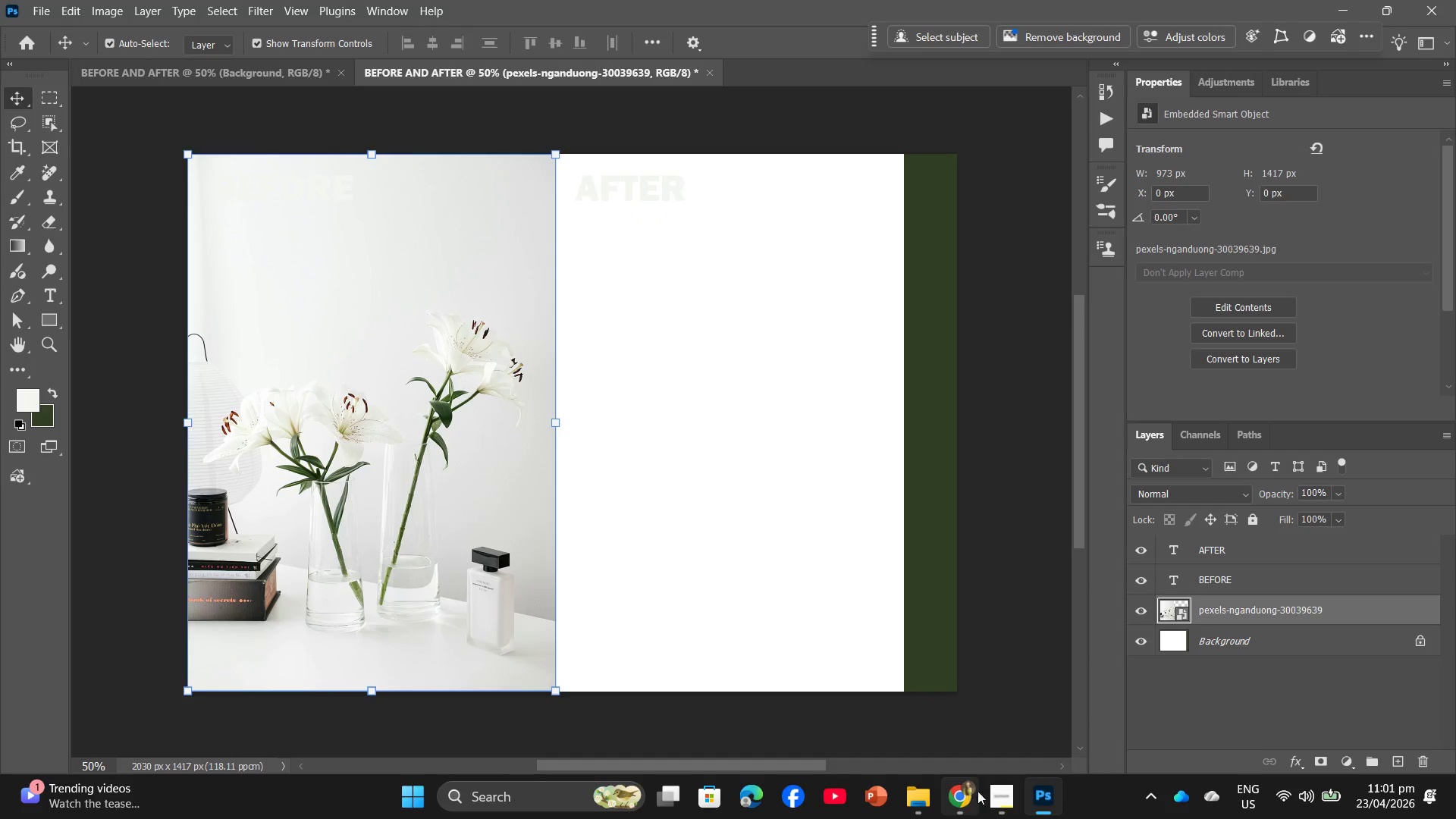 
left_click([931, 806])
 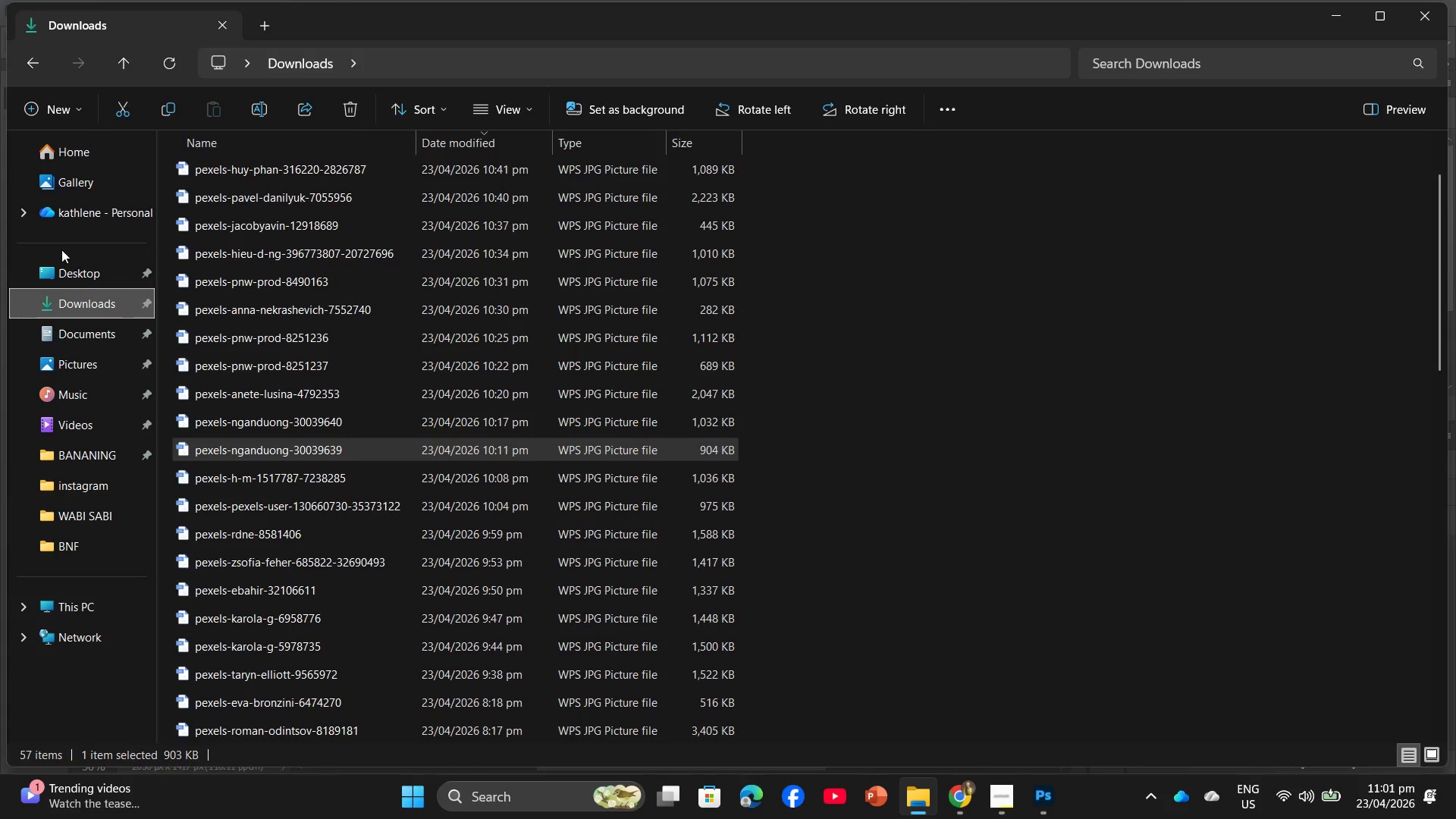 
left_click([64, 268])
 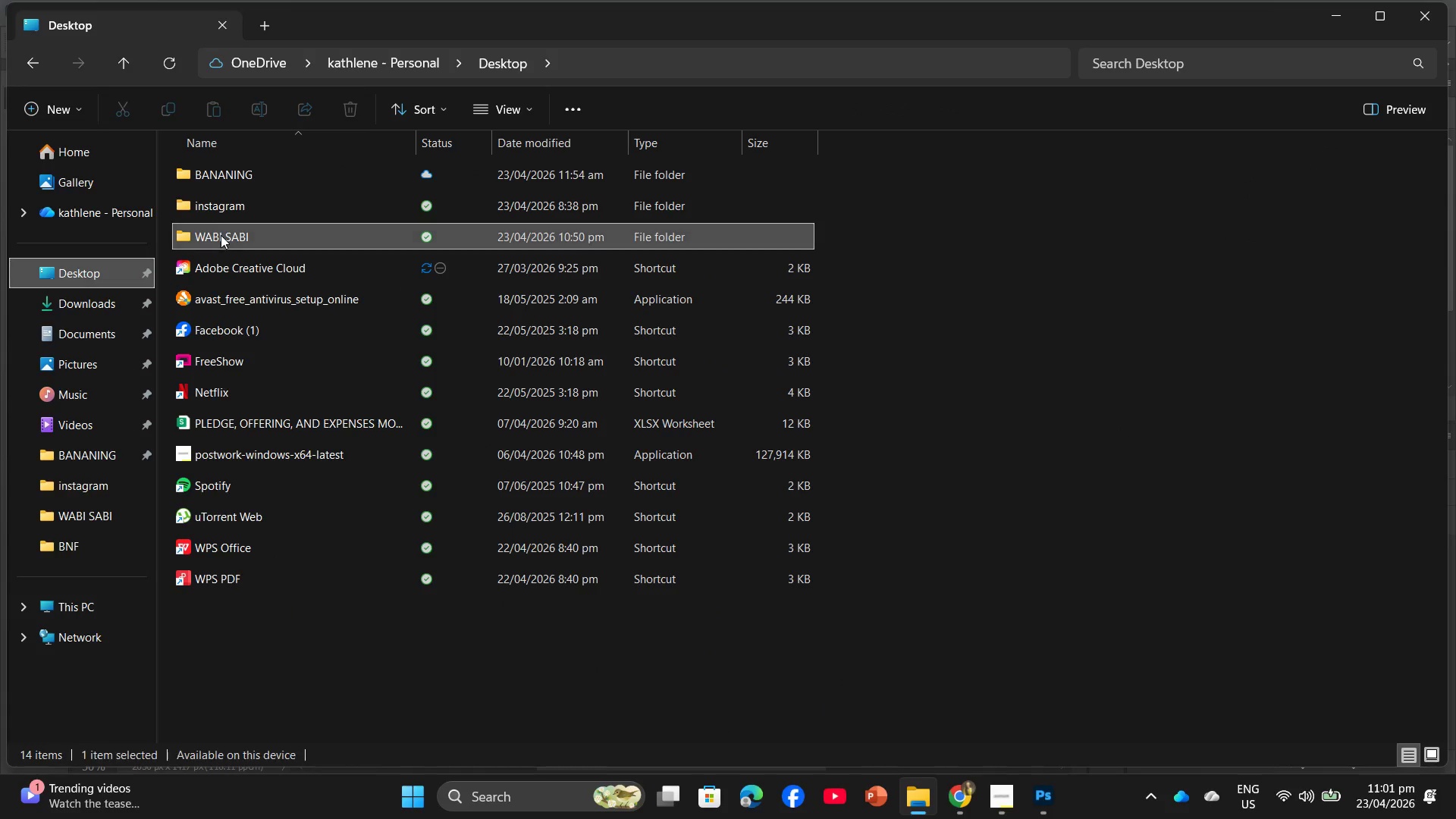 
double_click([220, 236])
 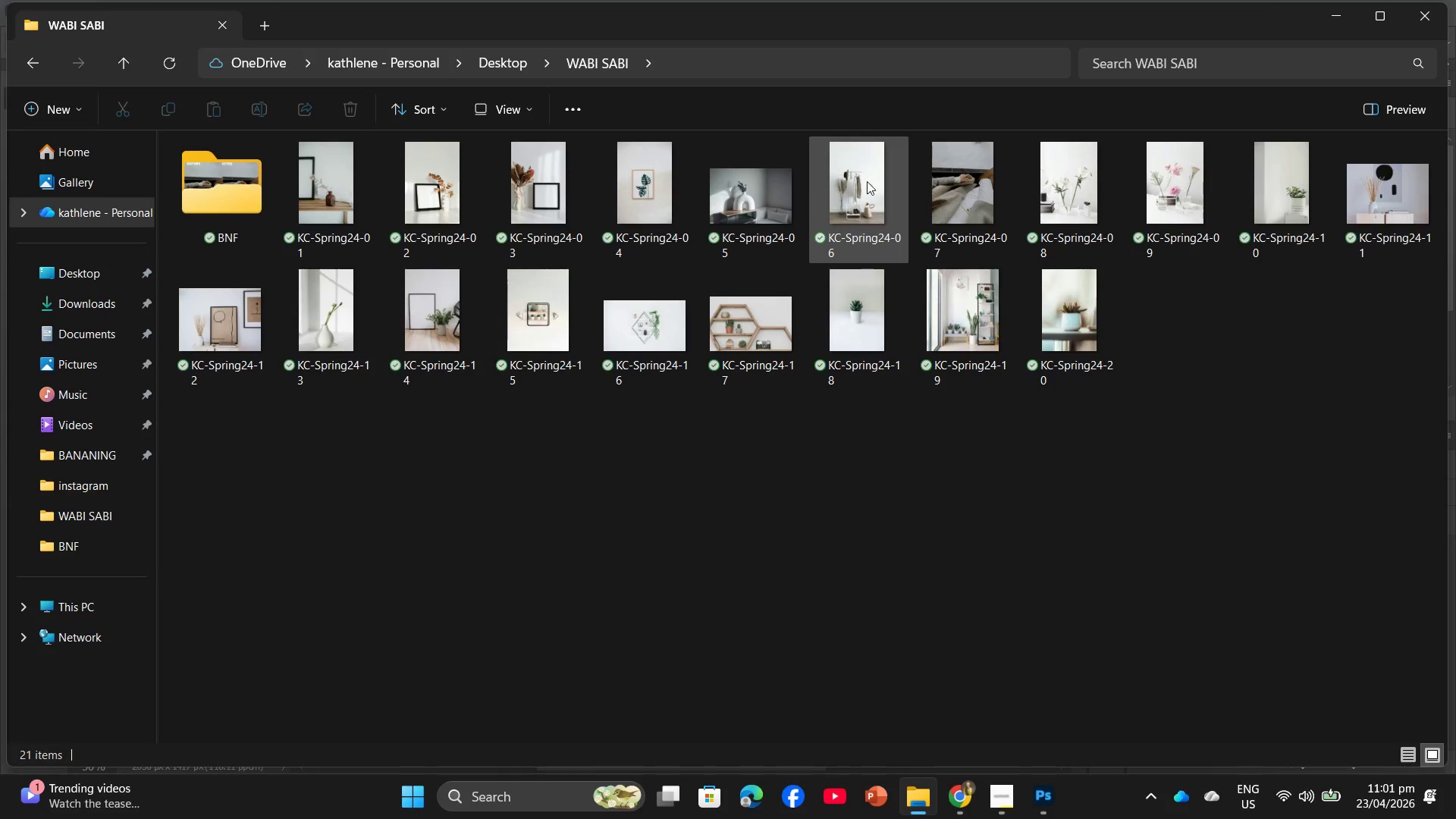 
left_click_drag(start_coordinate=[1065, 180], to_coordinate=[615, 419])
 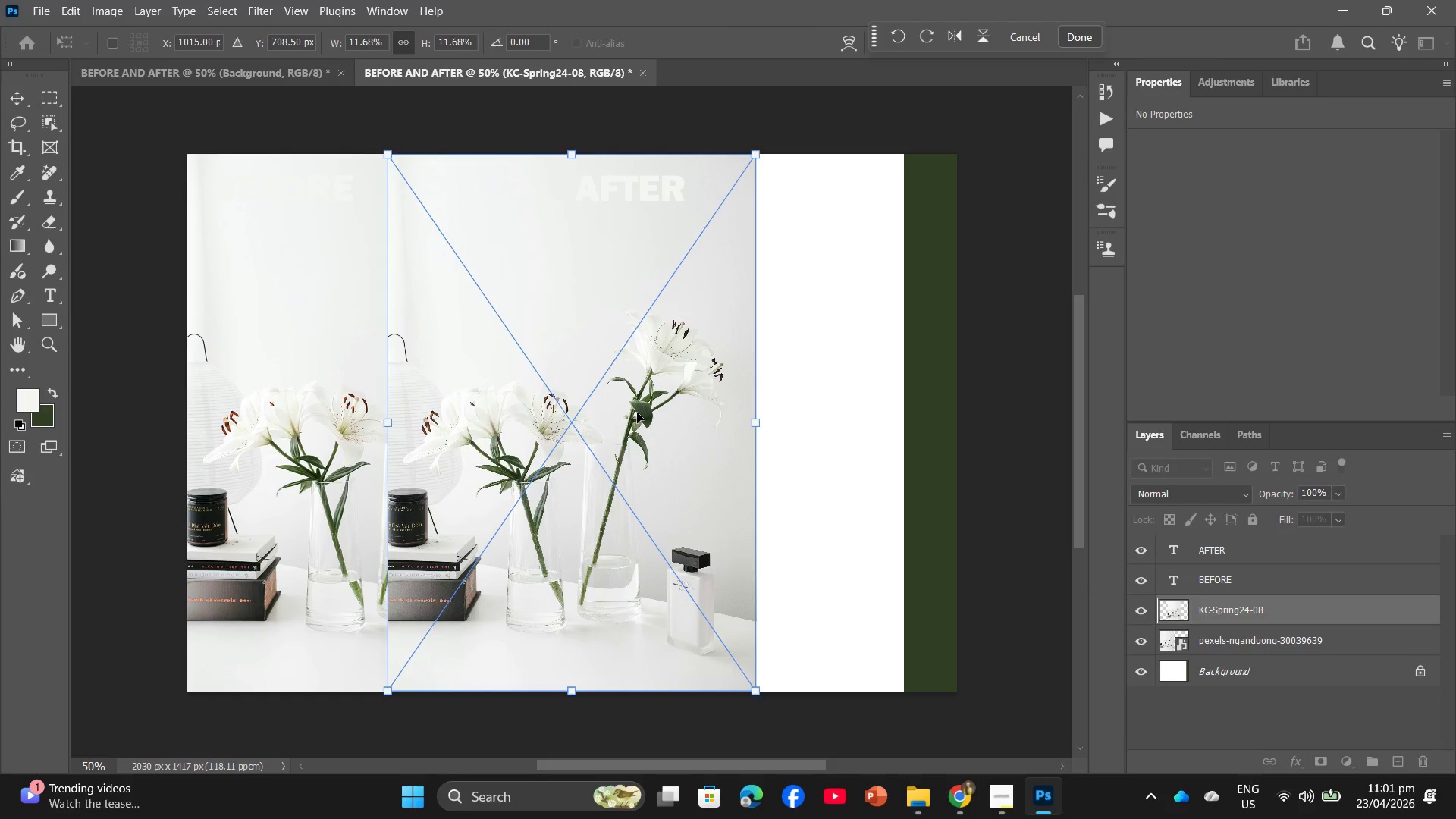 
left_click_drag(start_coordinate=[637, 413], to_coordinate=[802, 415])
 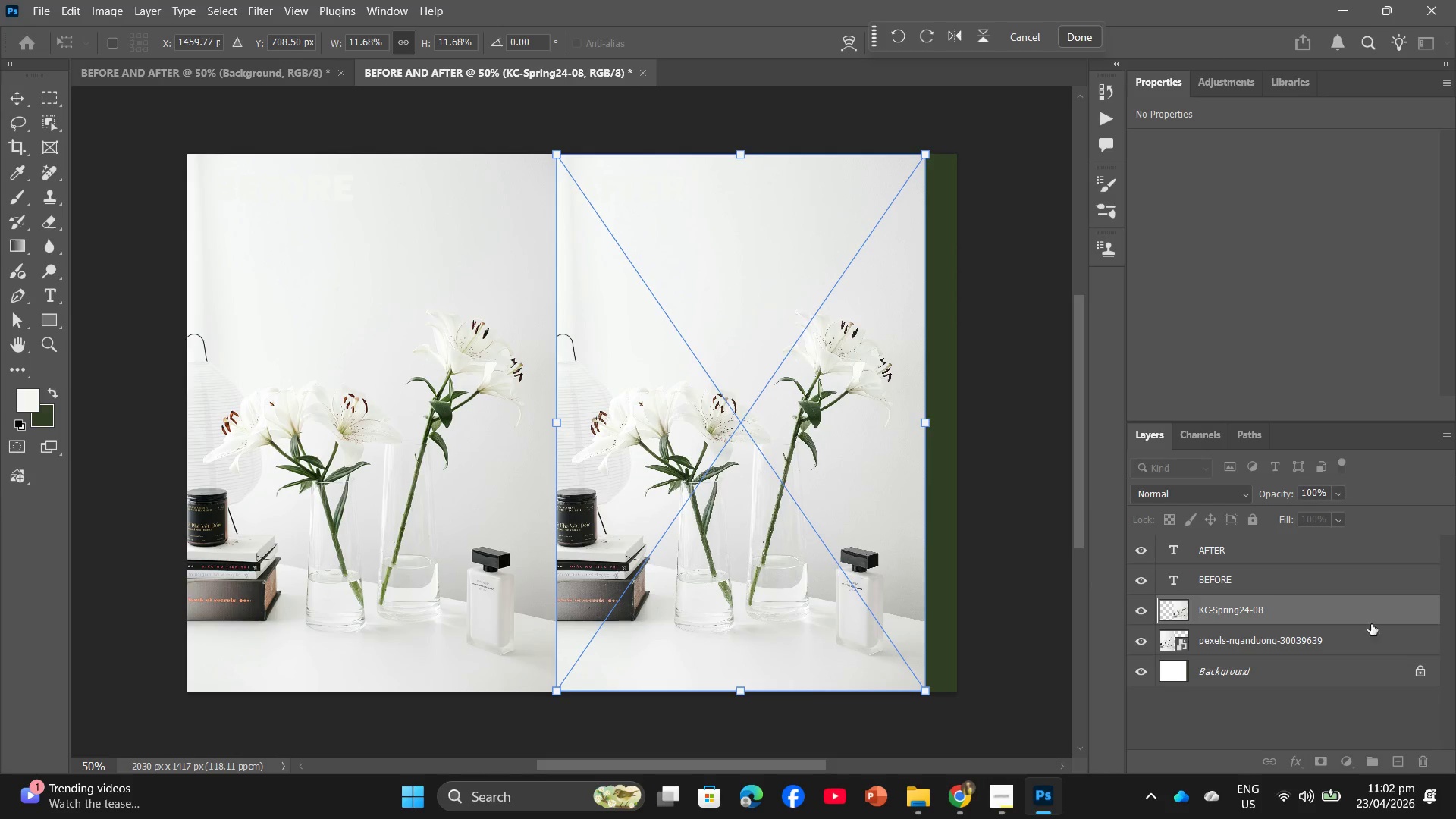 
left_click([1213, 581])
 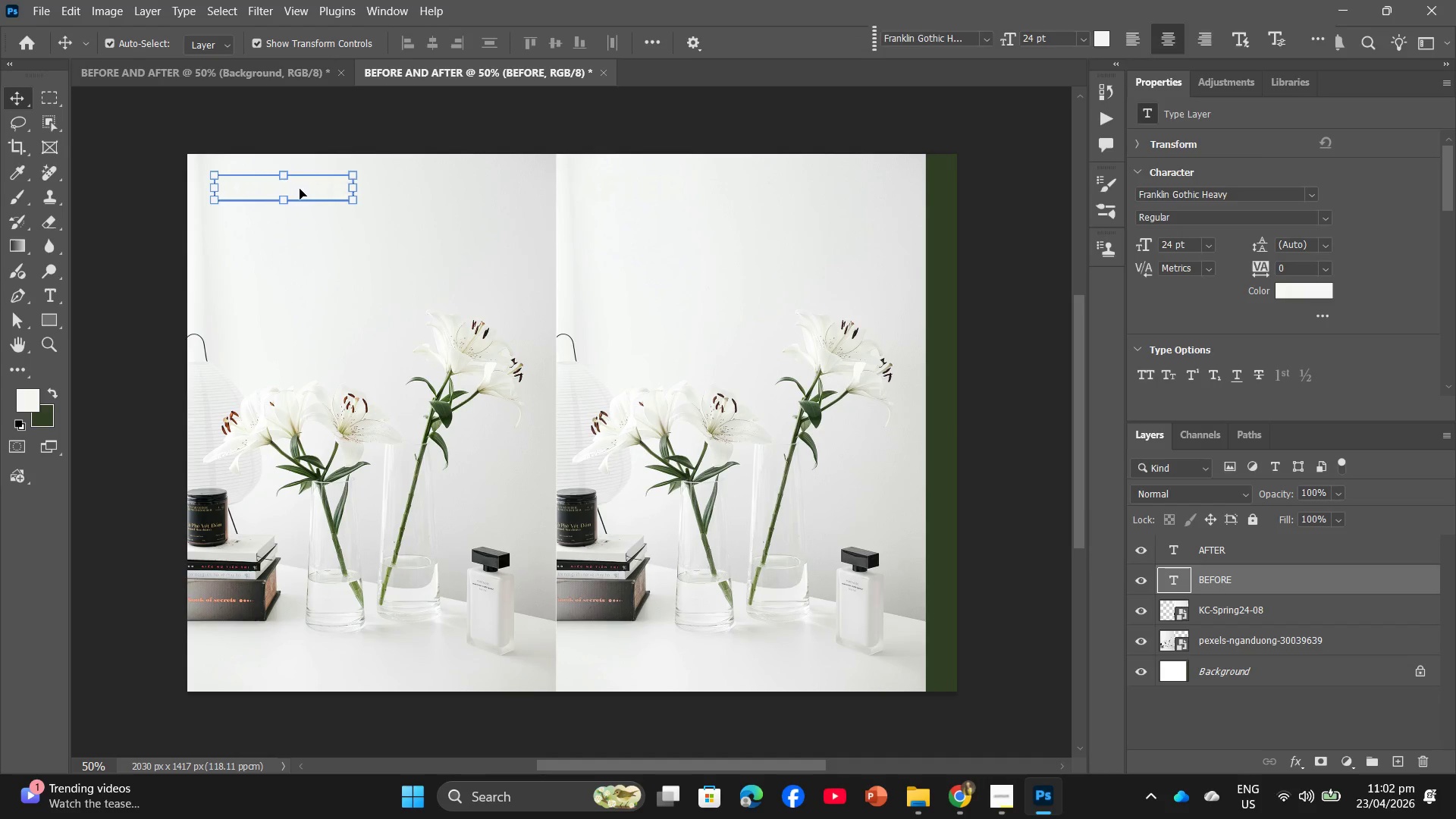 
double_click([300, 189])
 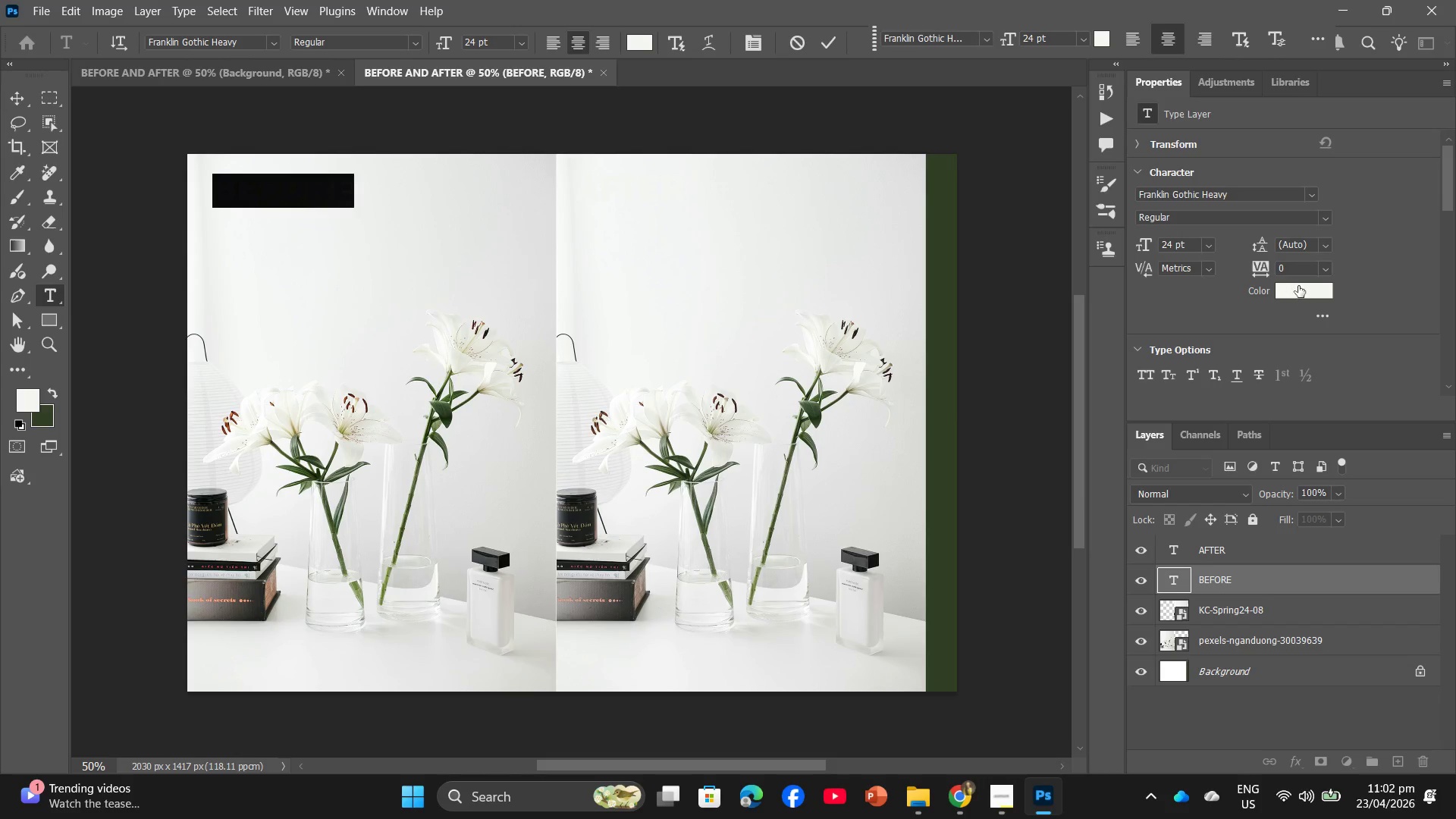 
left_click([1298, 290])
 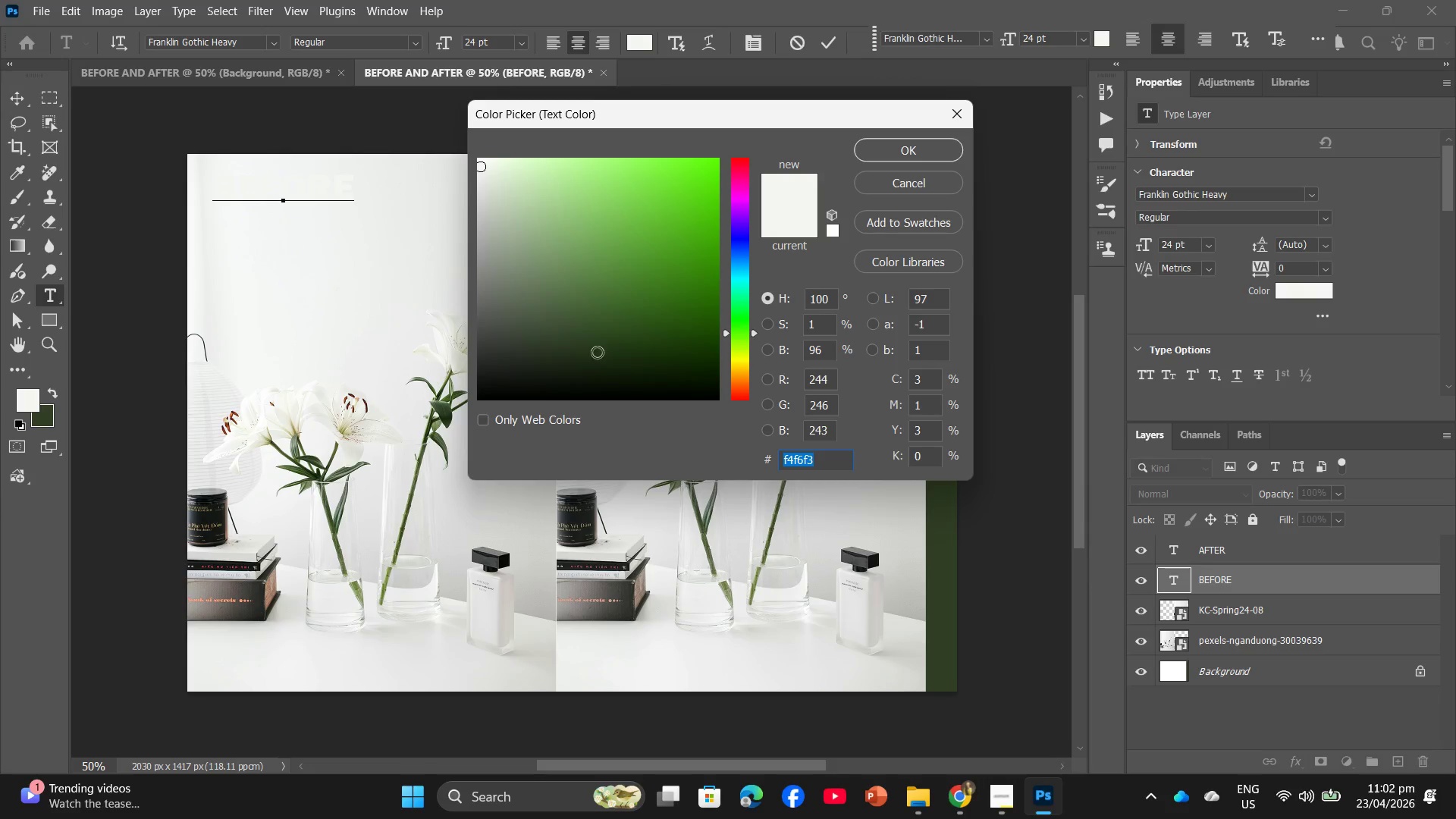 
left_click_drag(start_coordinate=[579, 334], to_coordinate=[479, 400])
 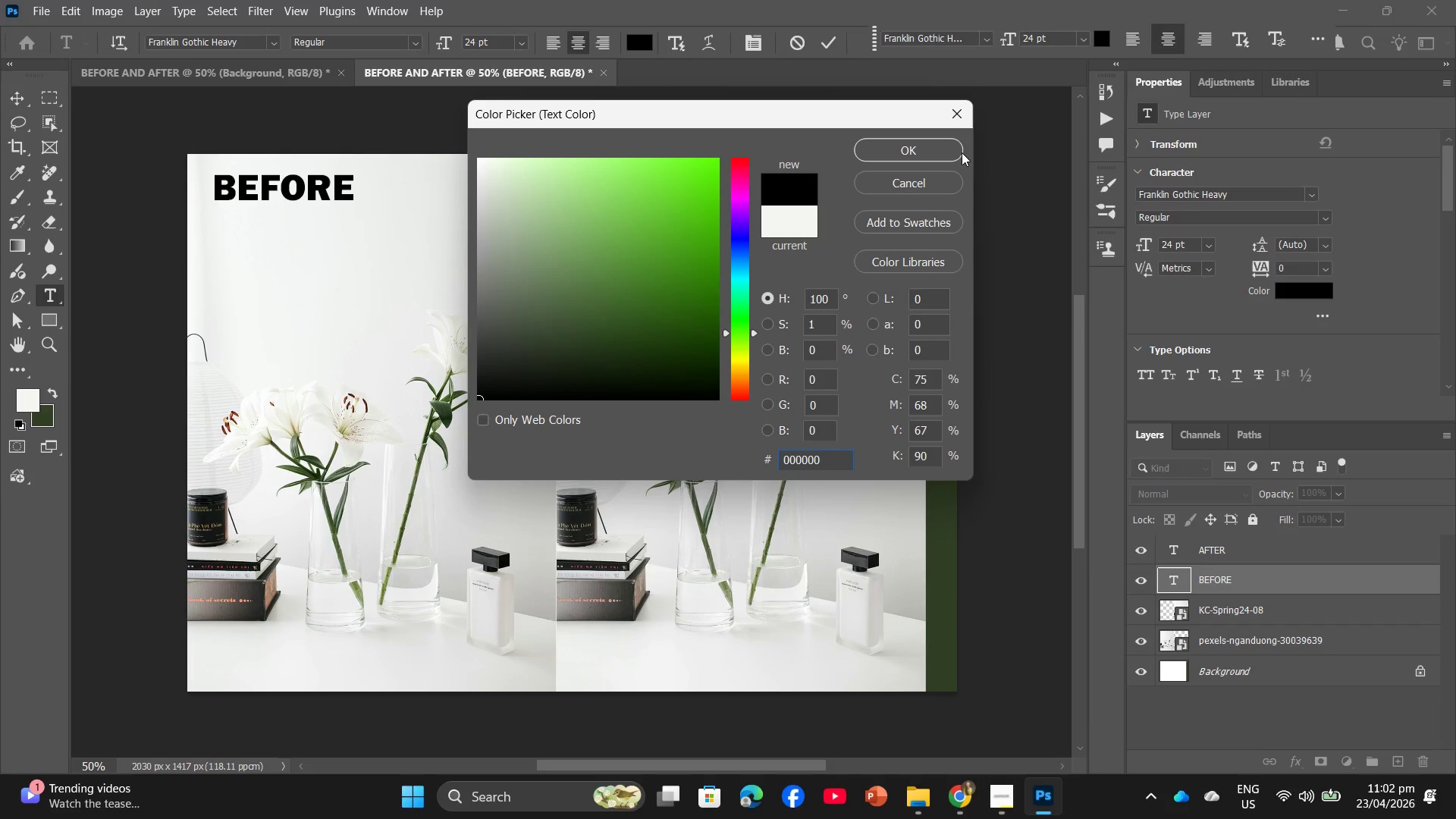 
left_click([947, 149])
 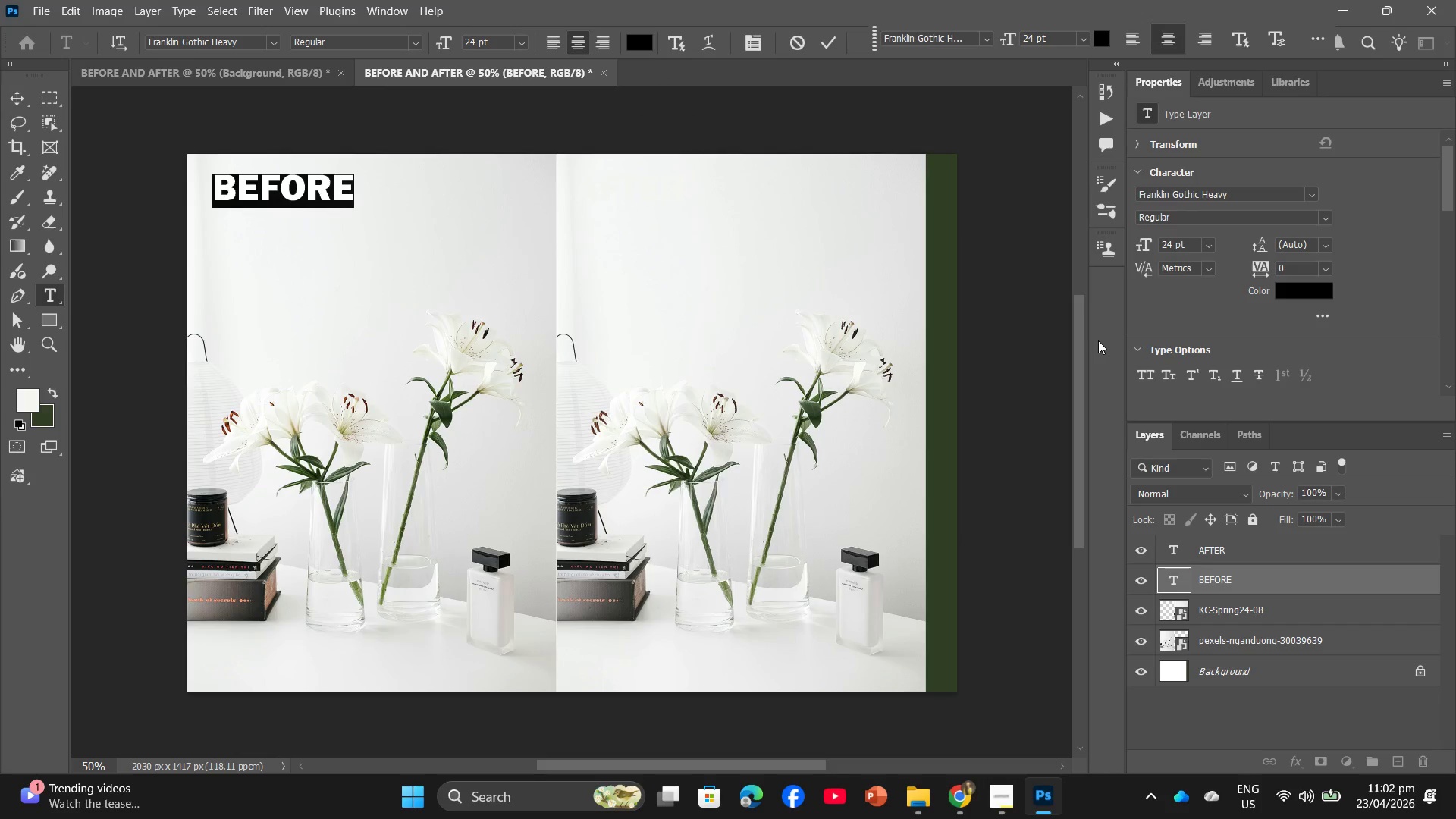 
left_click([1001, 339])
 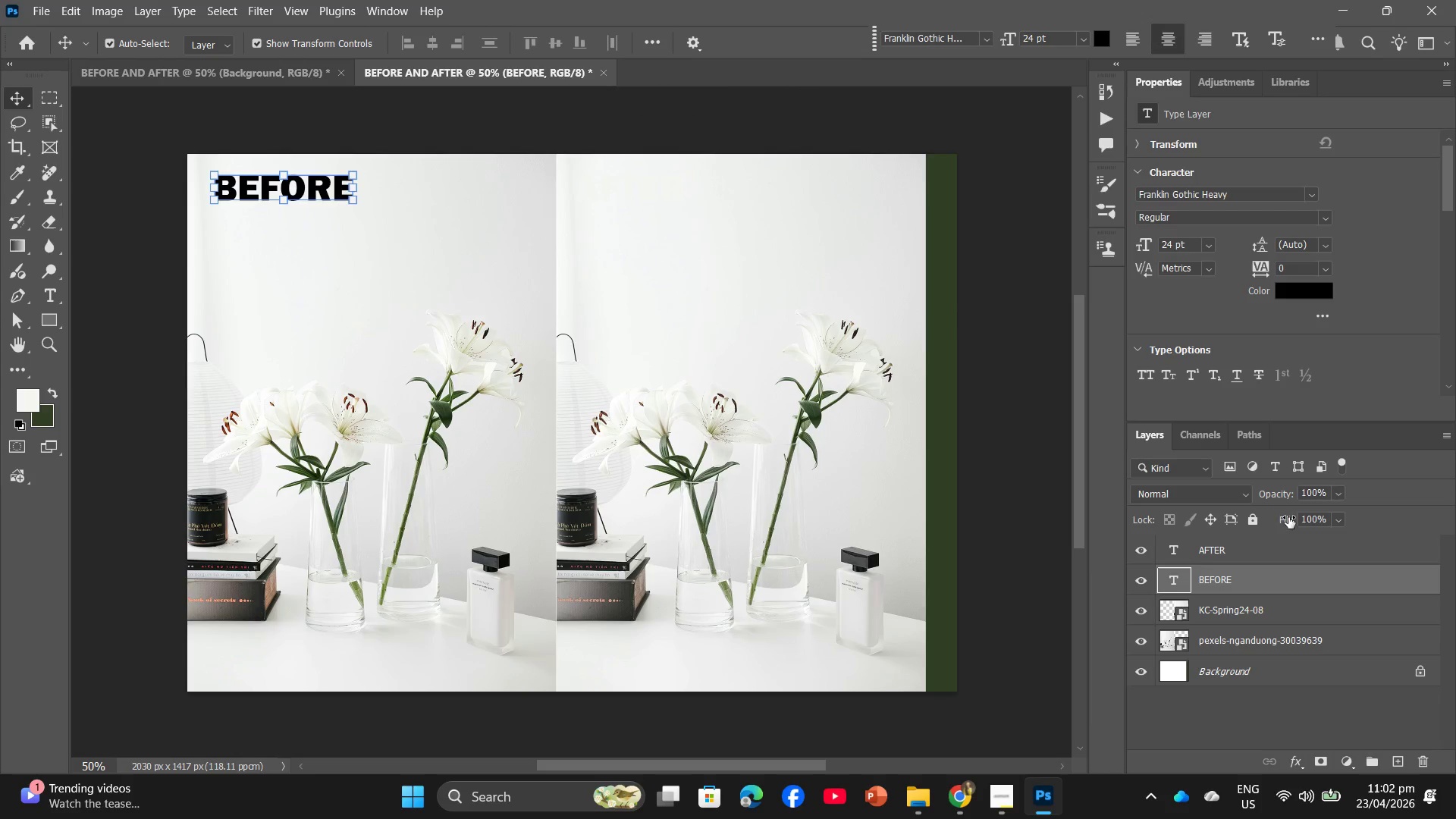 
left_click([1269, 544])
 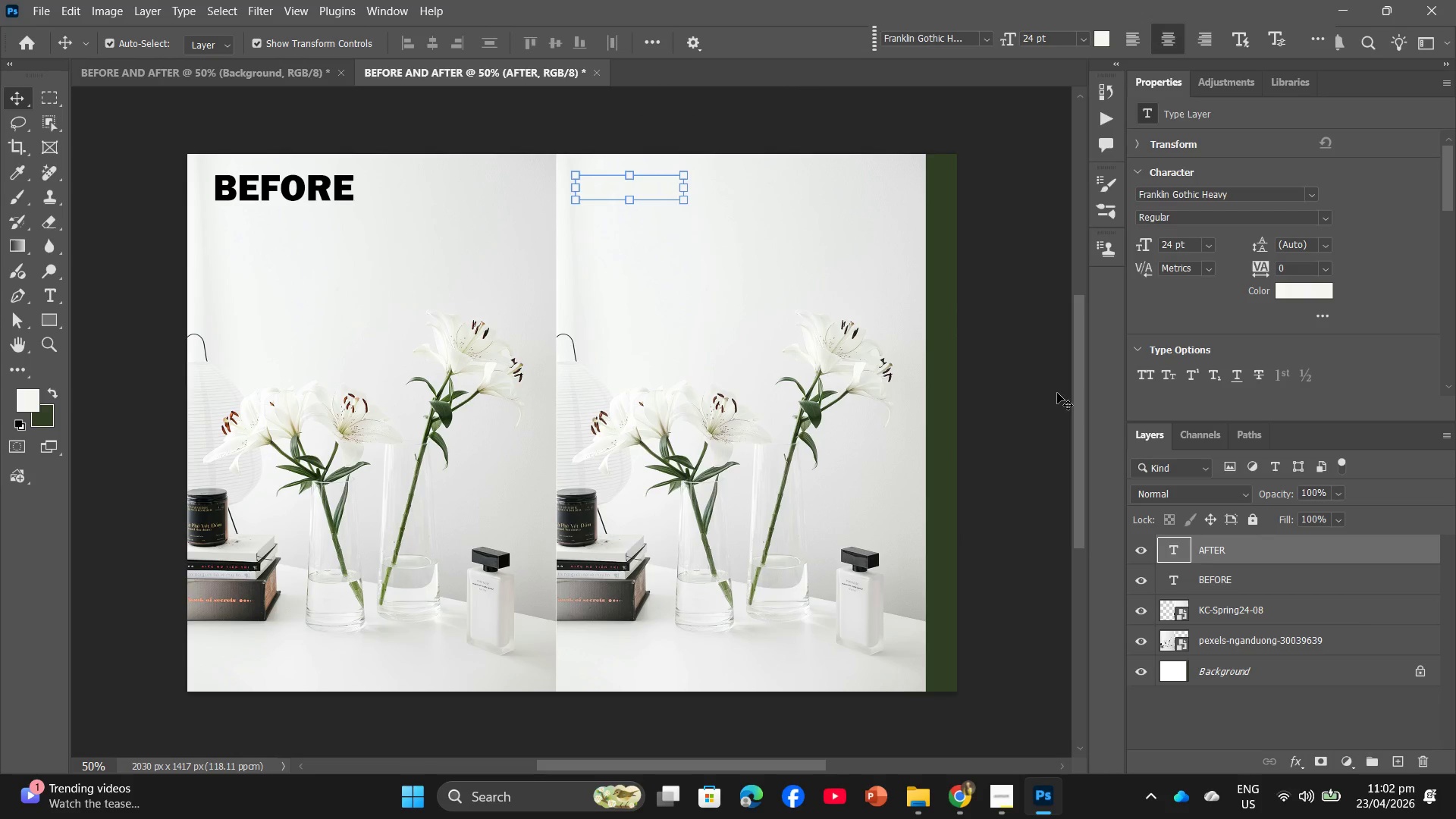 
wait(10.8)
 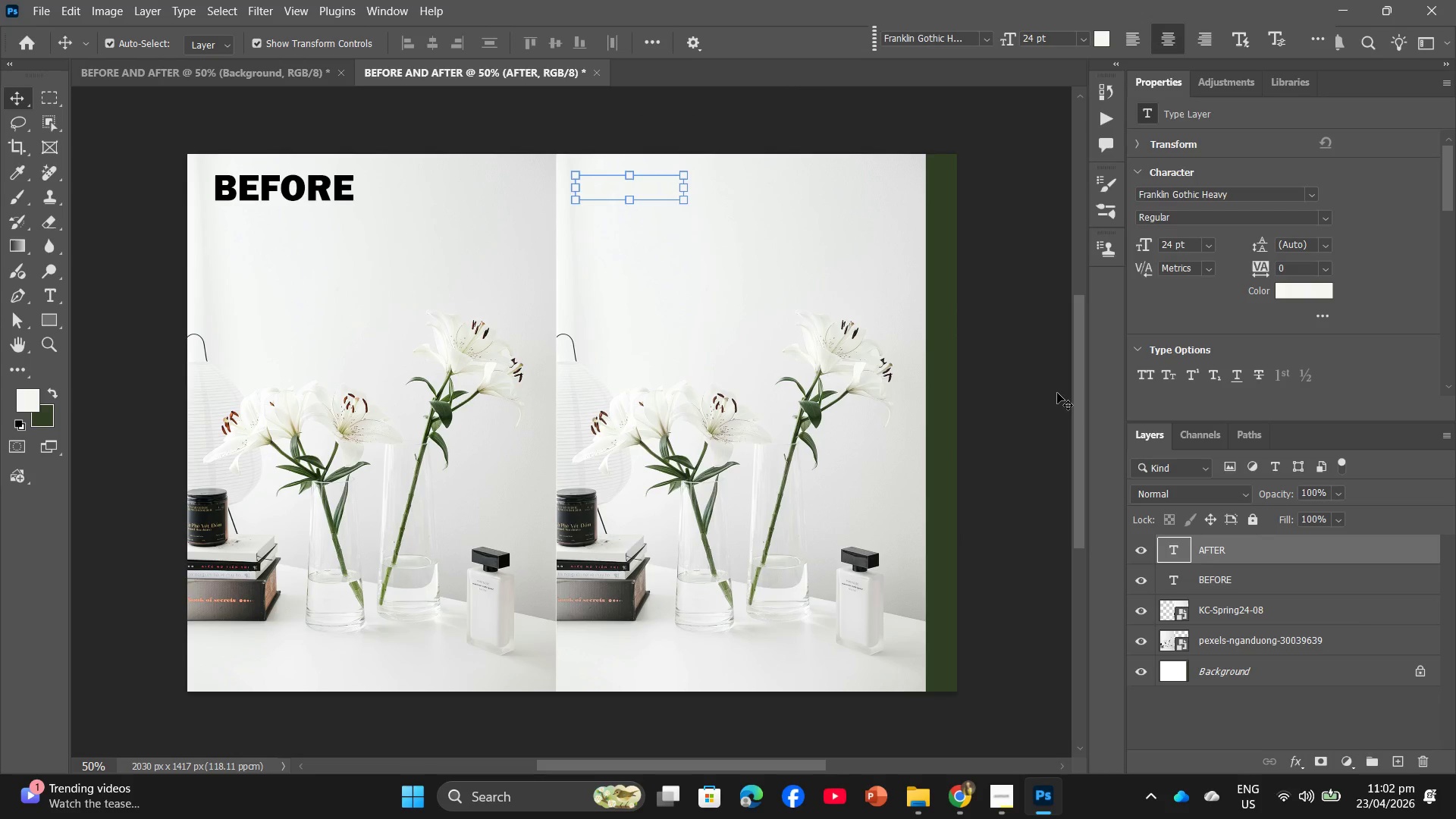 
double_click([654, 183])
 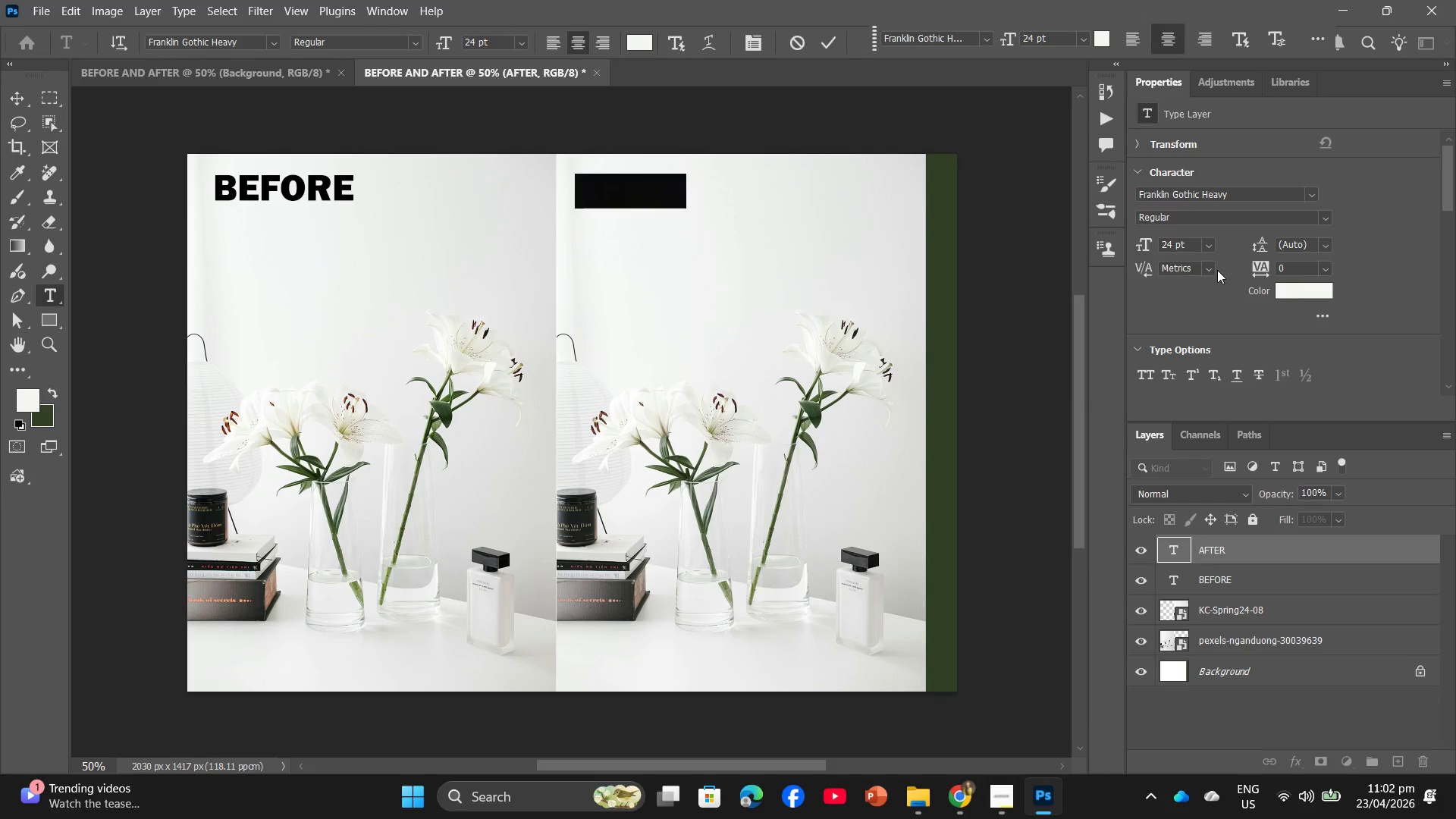 
left_click([1295, 294])
 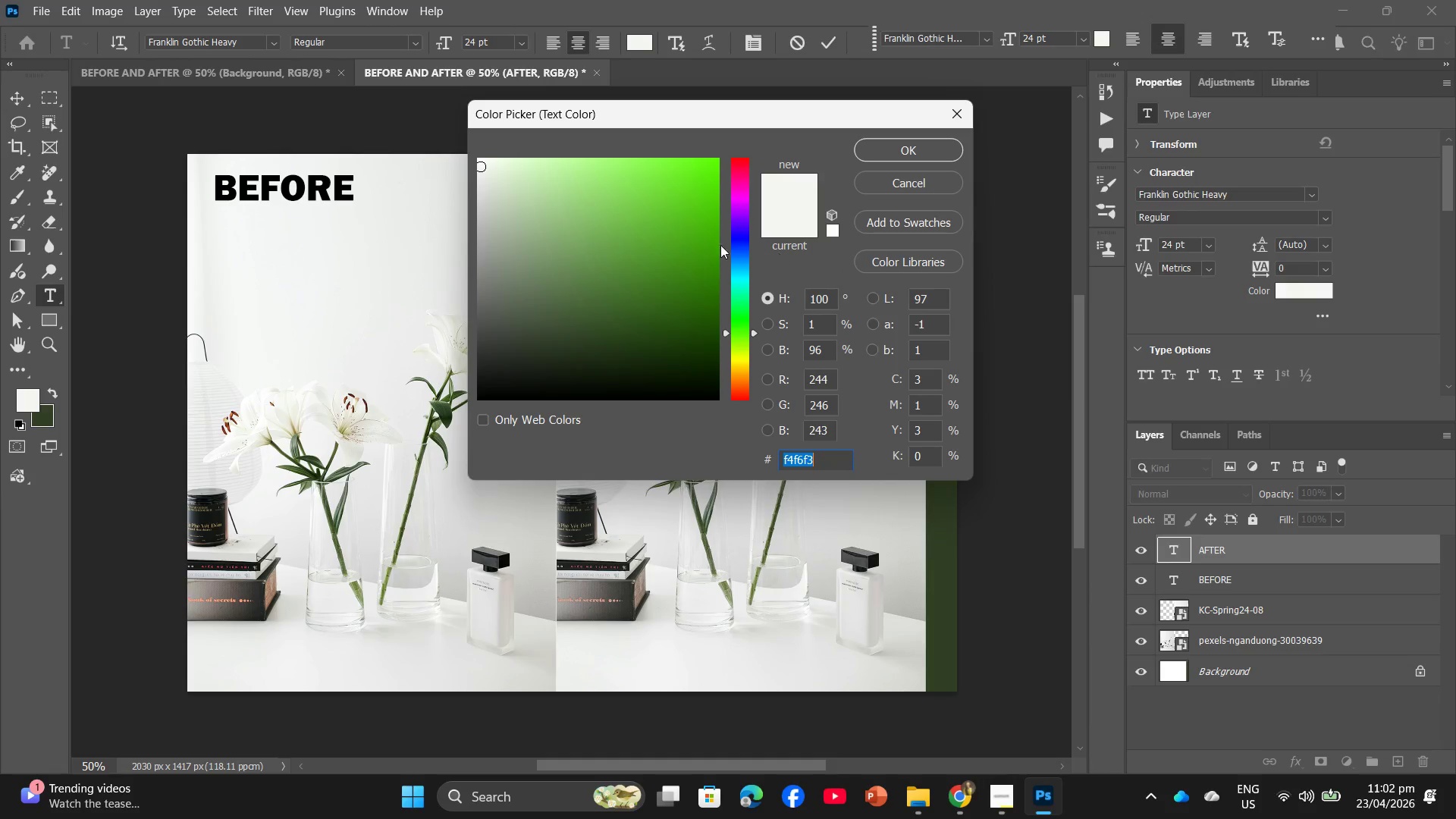 
left_click_drag(start_coordinate=[588, 246], to_coordinate=[454, 389])
 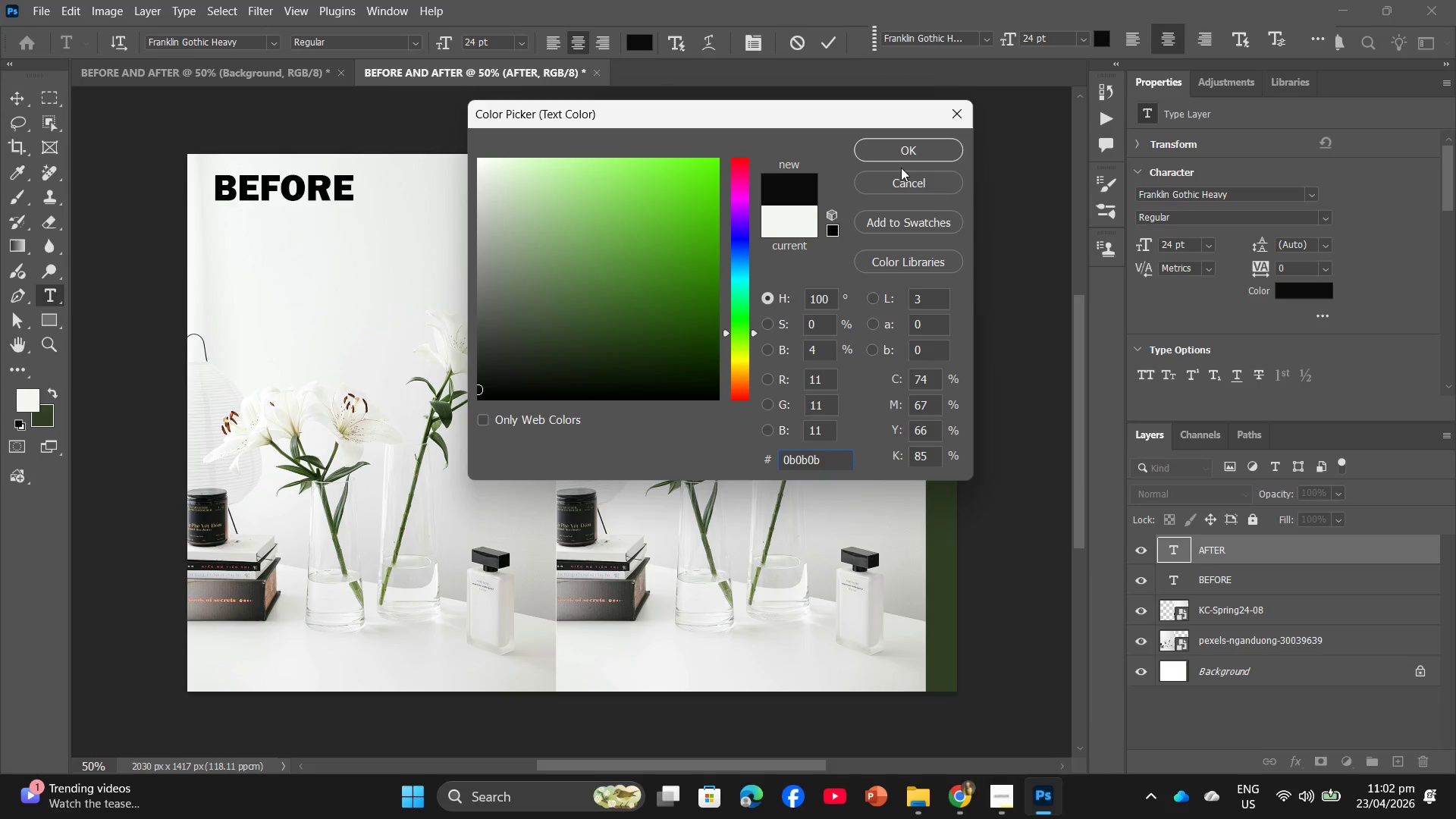 
left_click([909, 151])
 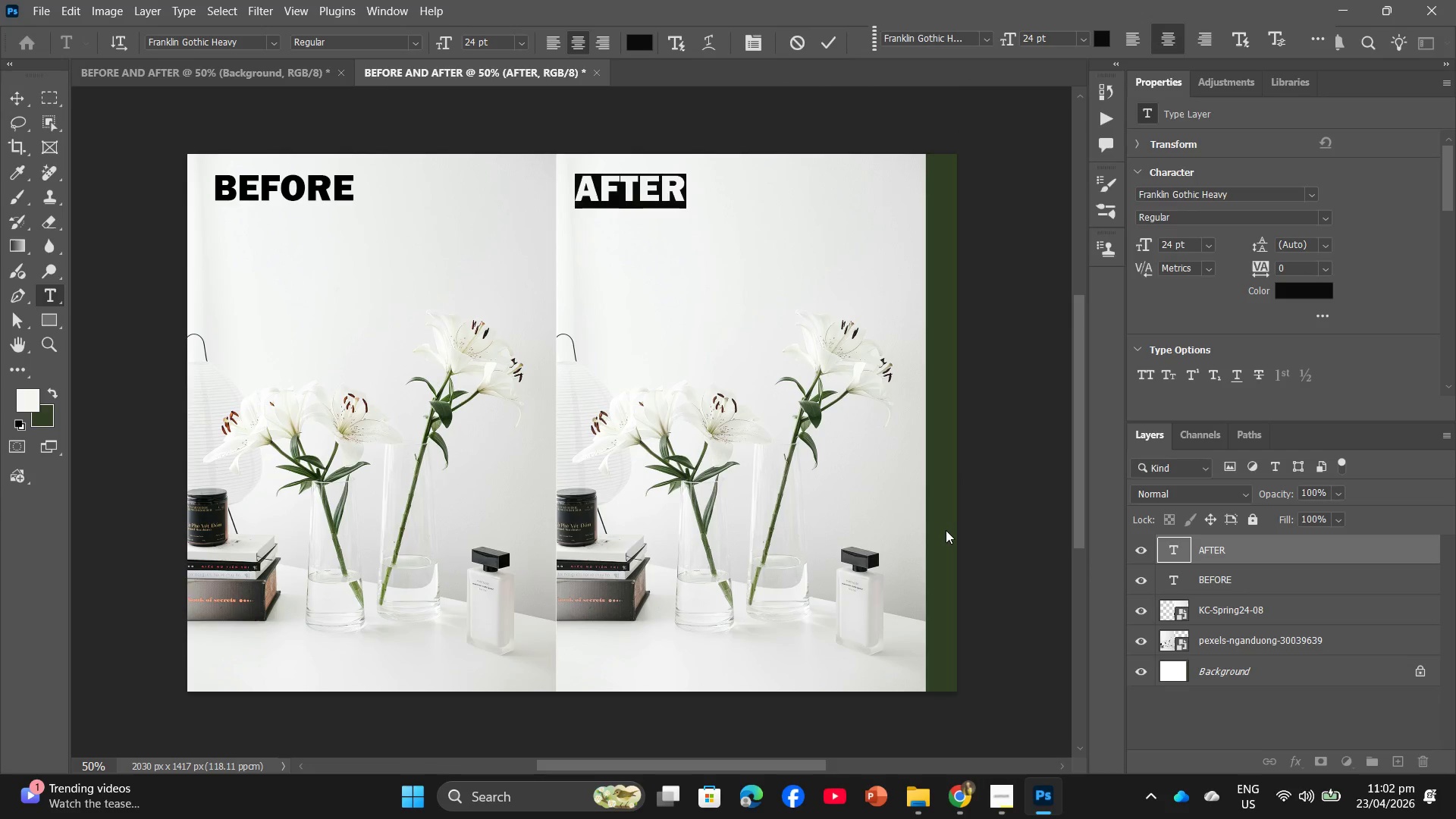 
wait(5.38)
 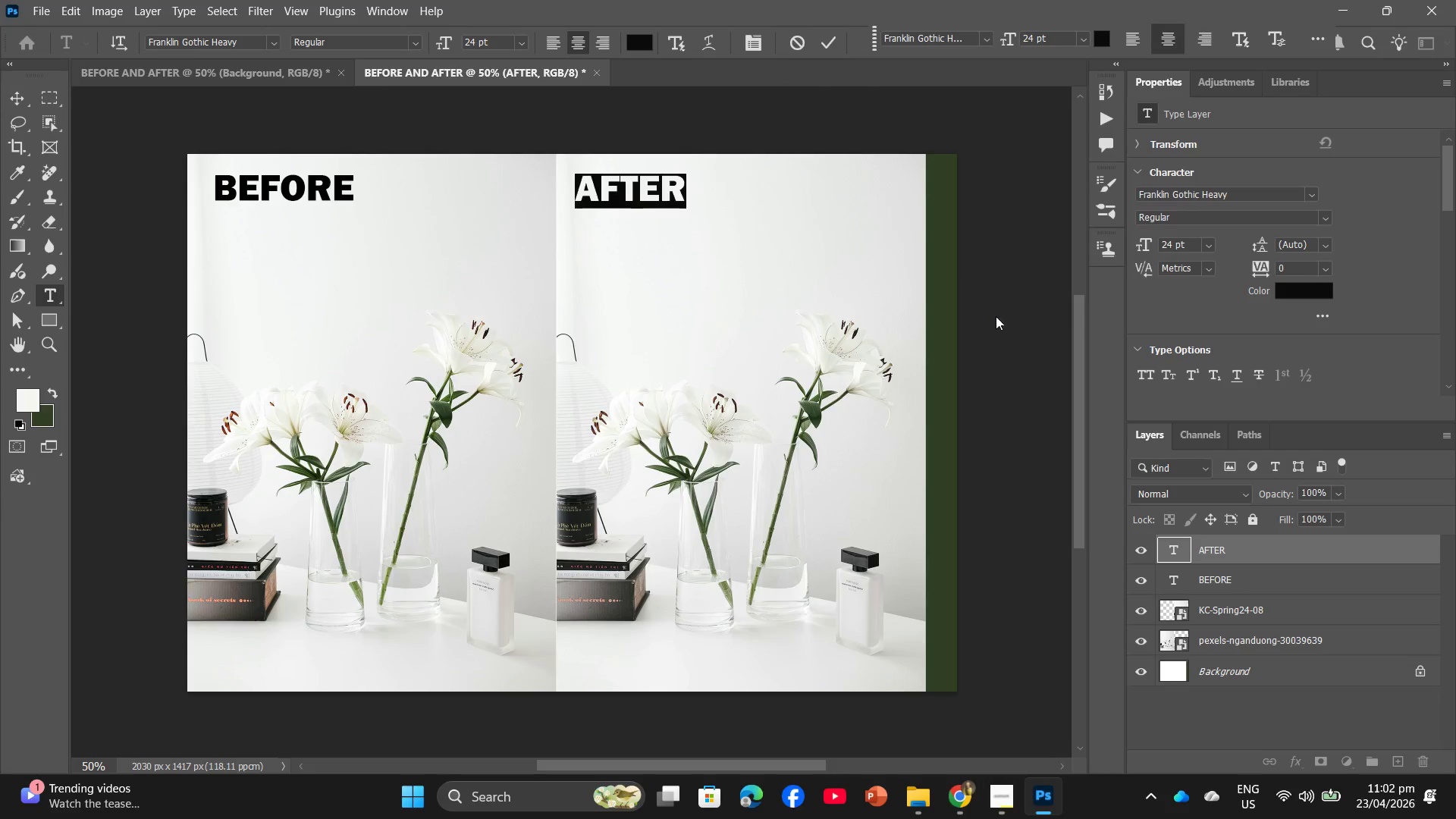 
left_click([1264, 678])
 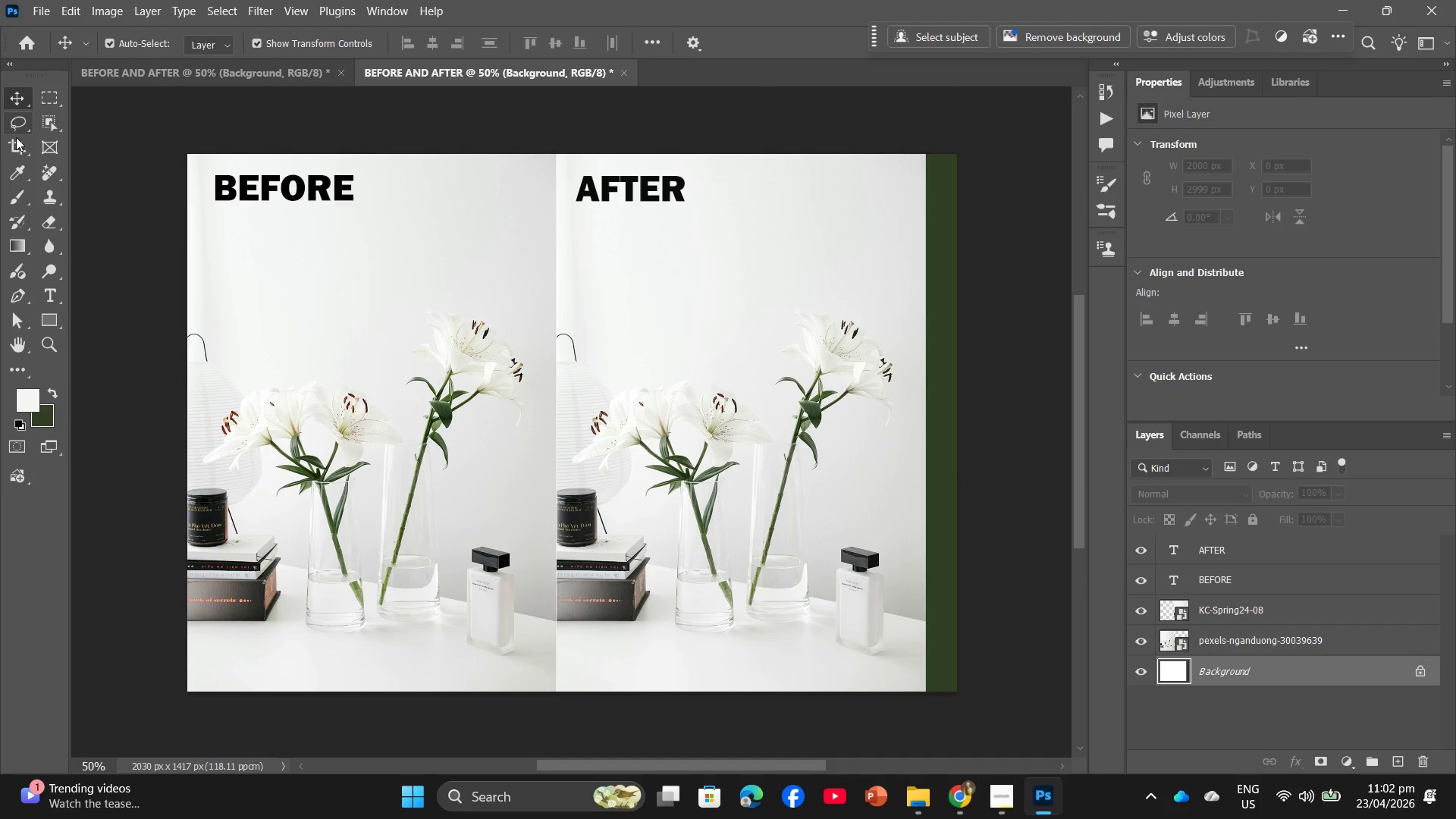 
left_click([17, 139])
 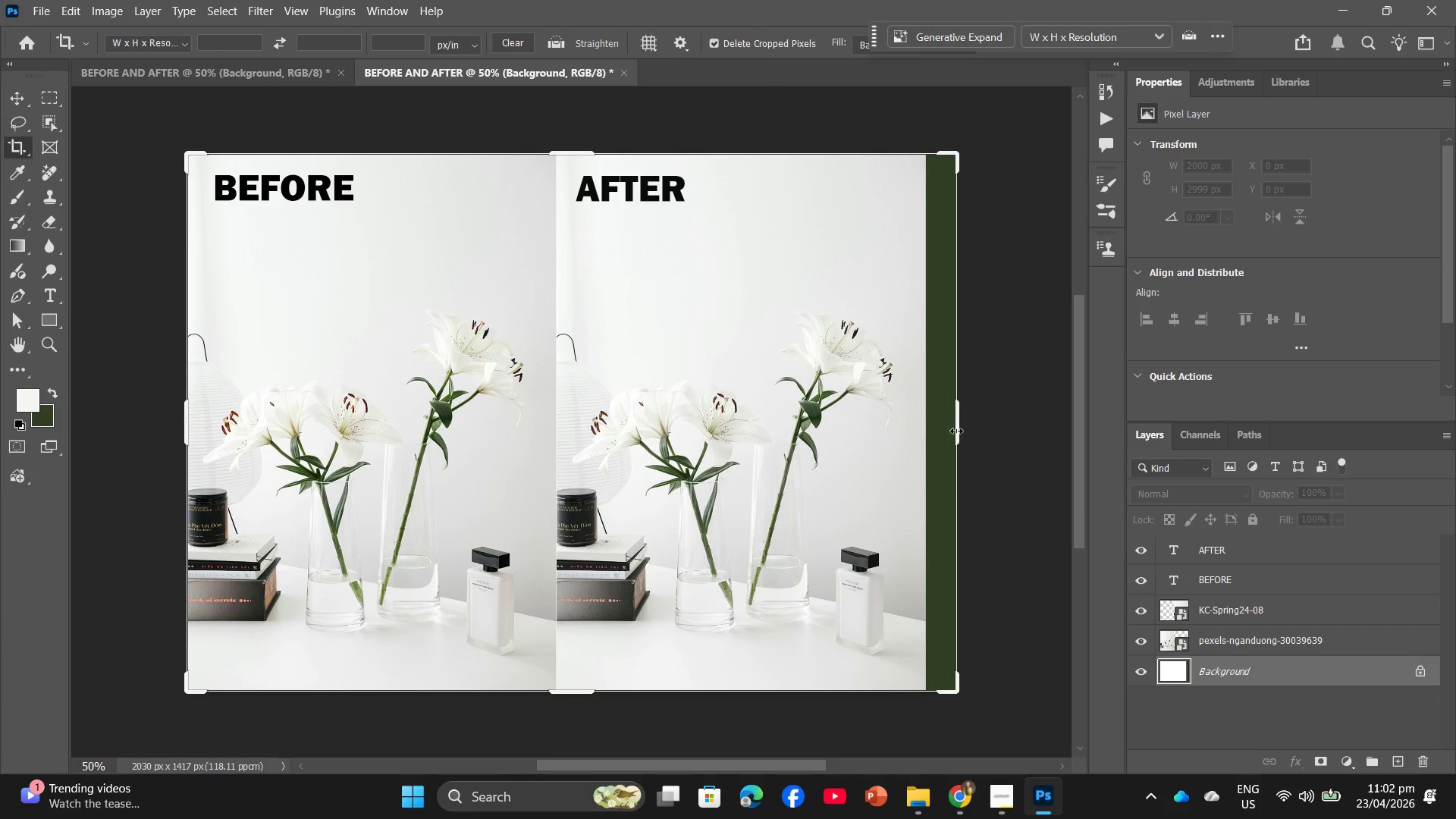 
left_click_drag(start_coordinate=[956, 428], to_coordinate=[944, 424])
 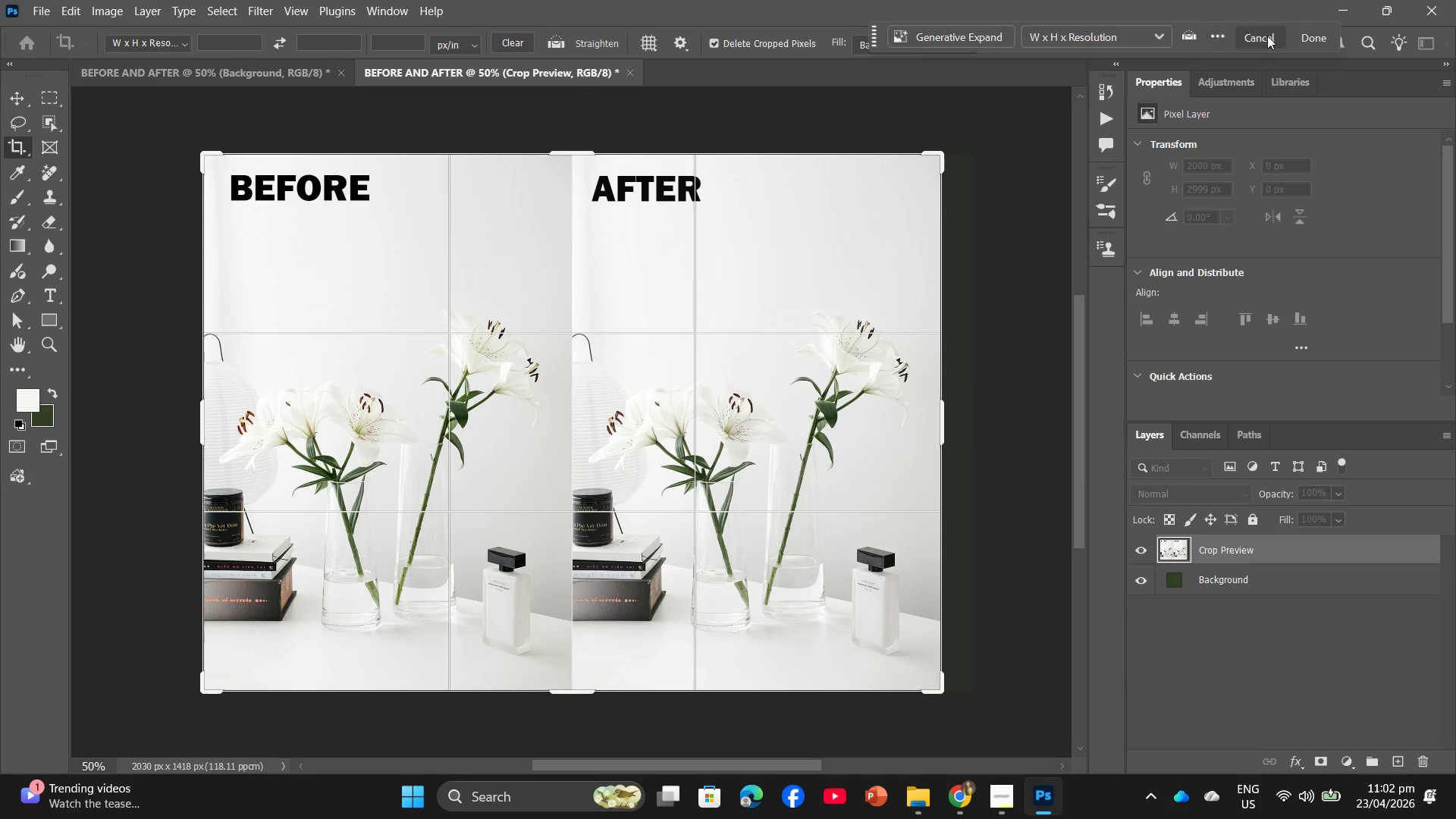 
left_click([1294, 33])
 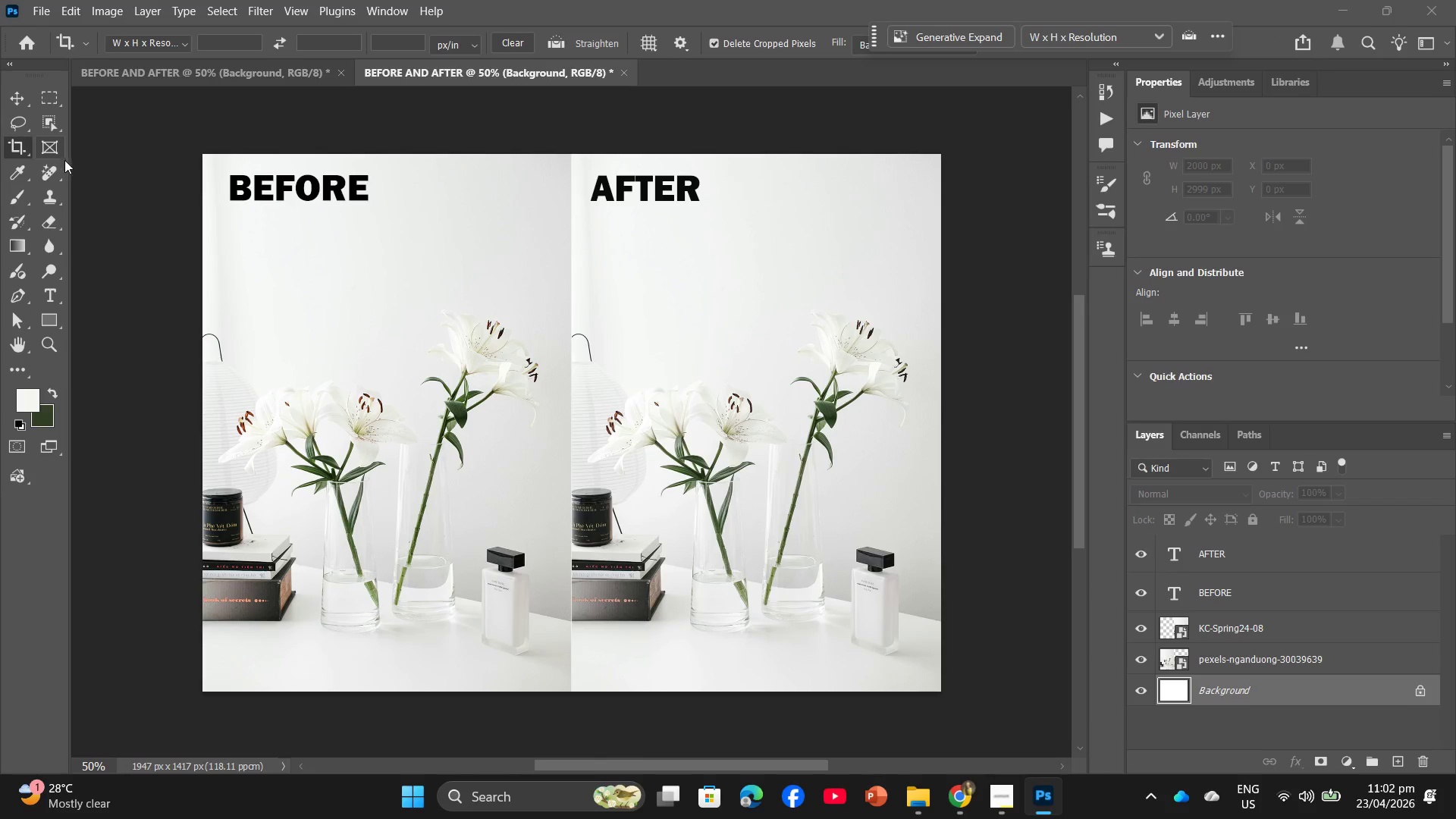 
wait(7.95)
 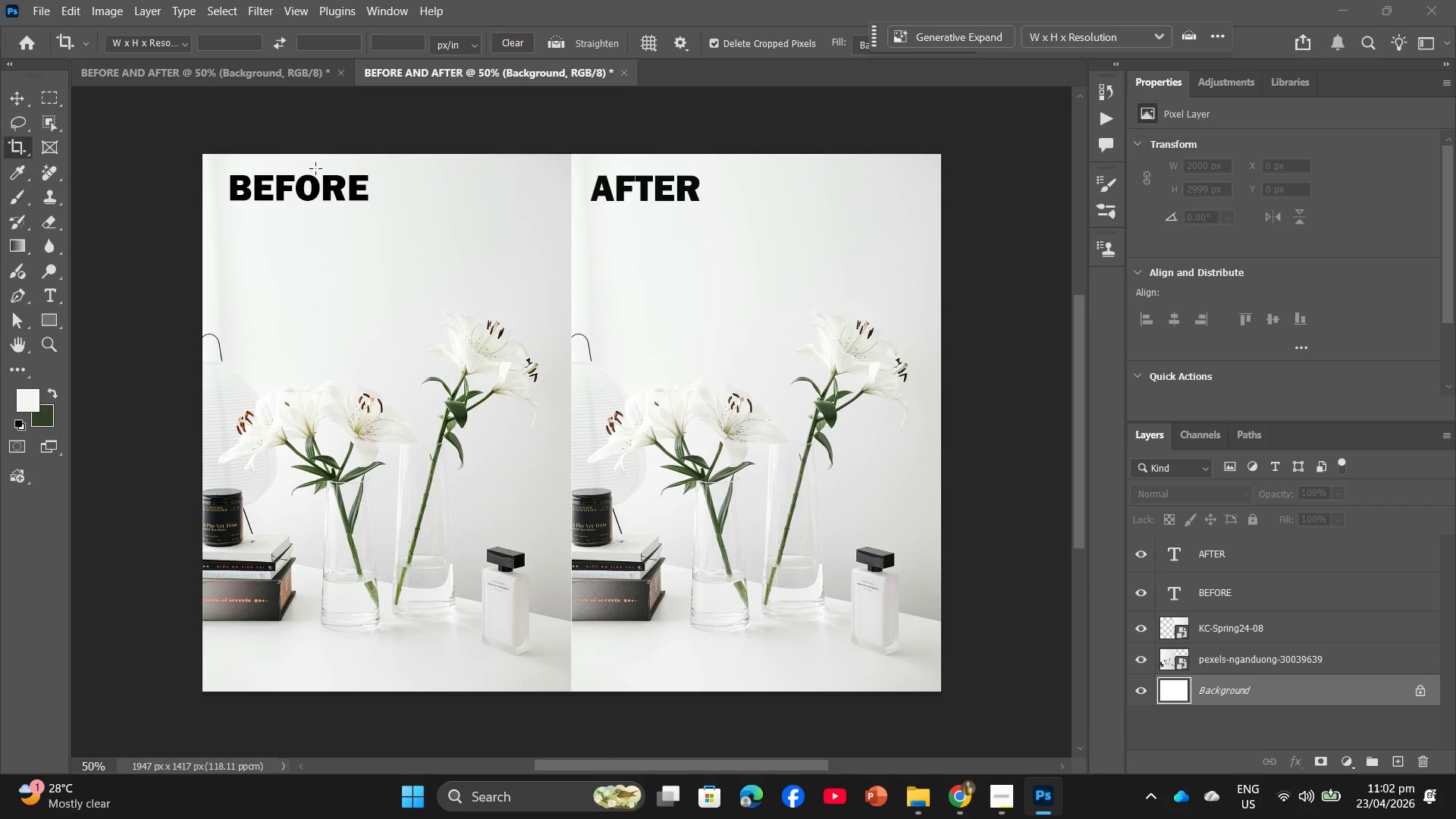 
left_click([34, 9])
 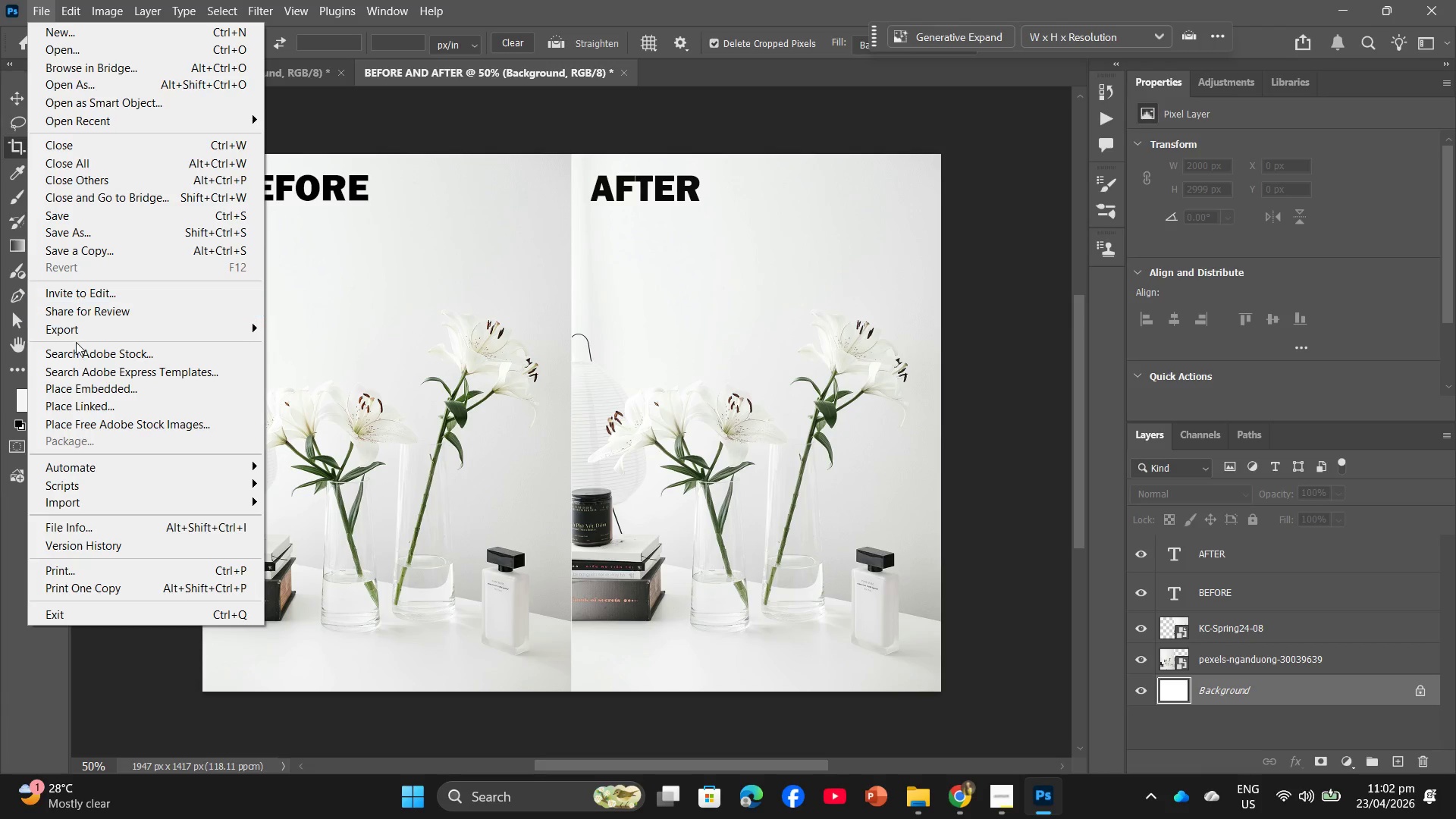 
left_click([81, 331])
 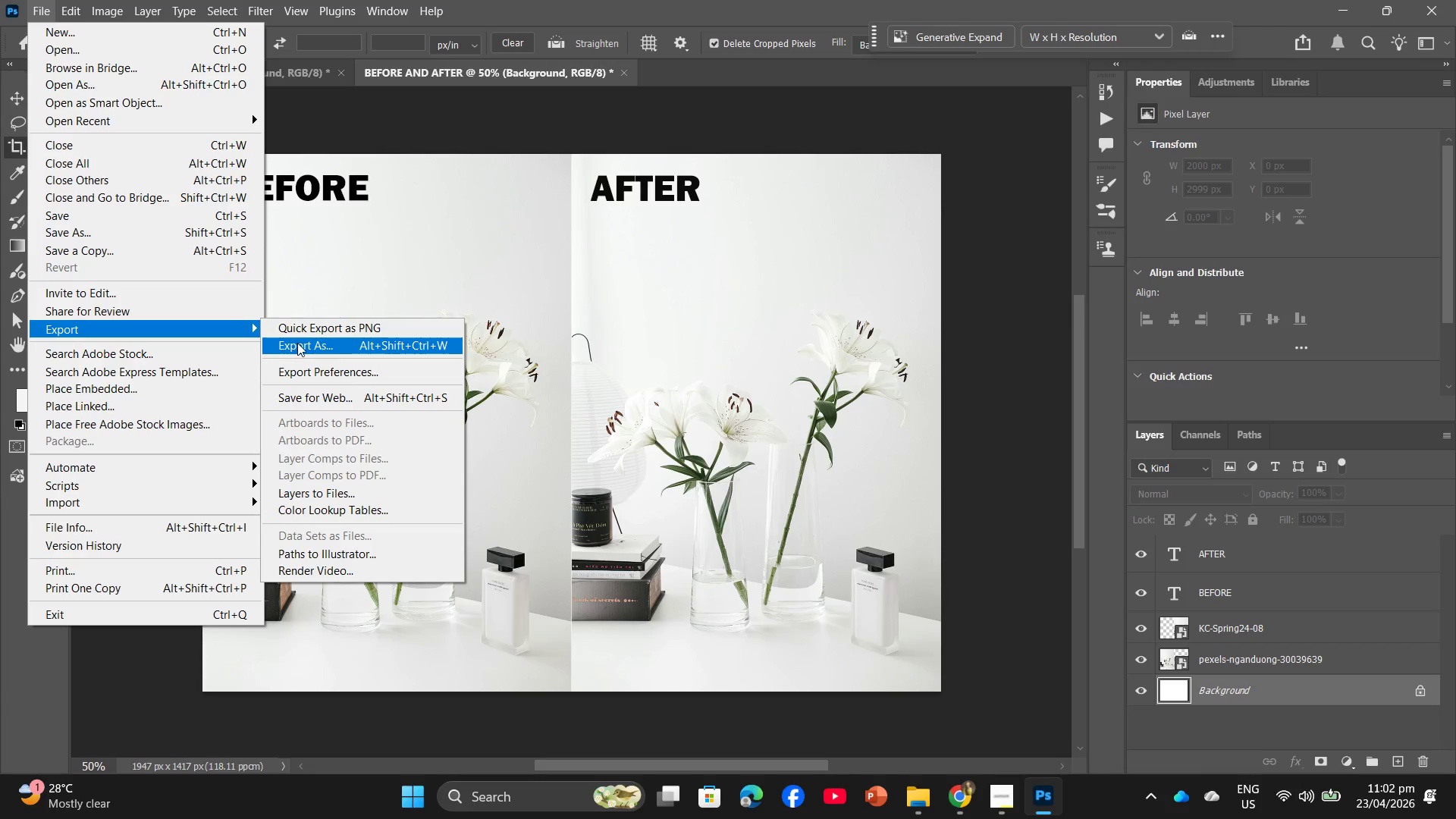 
left_click([297, 343])
 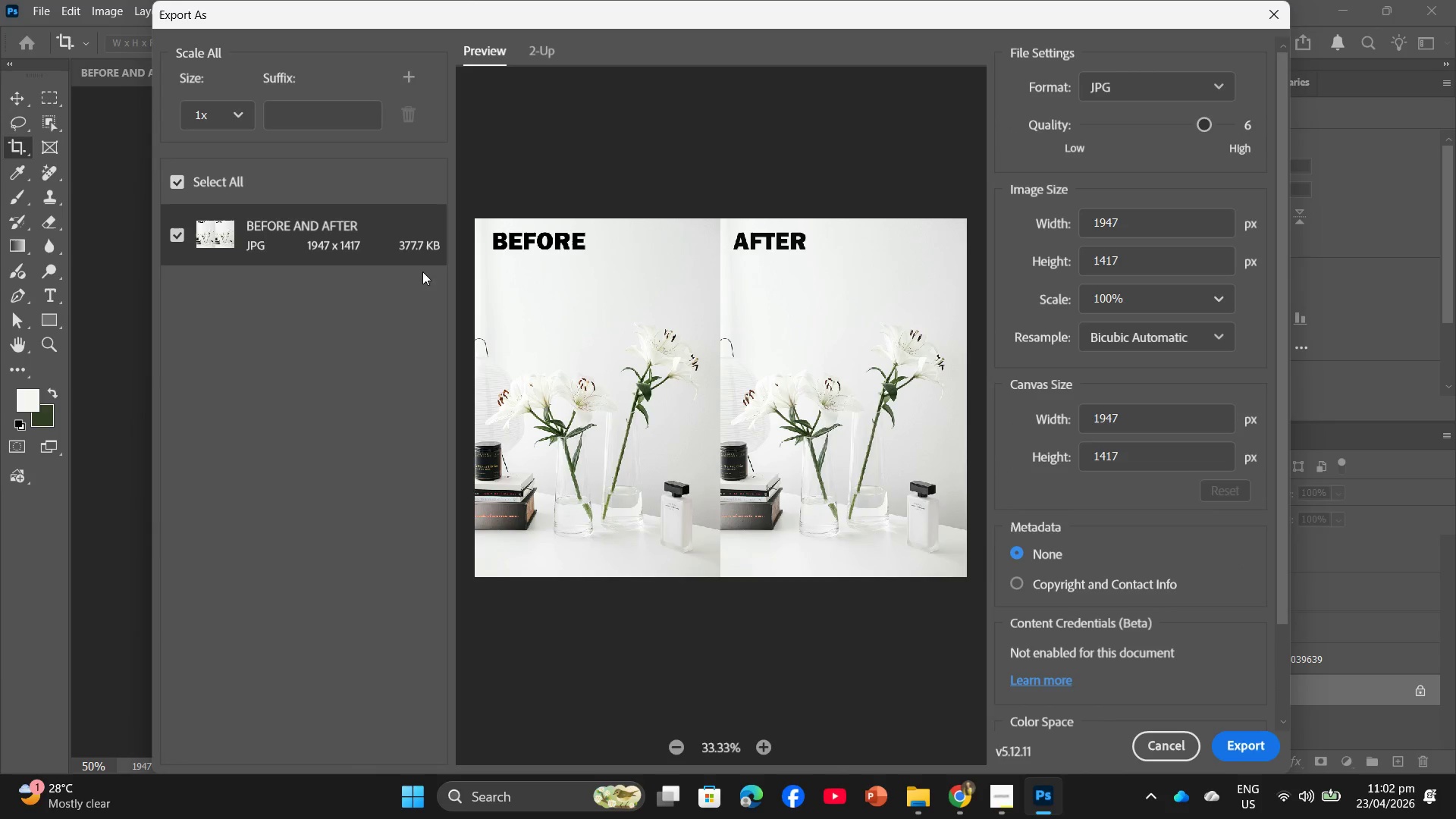 
left_click([1247, 744])
 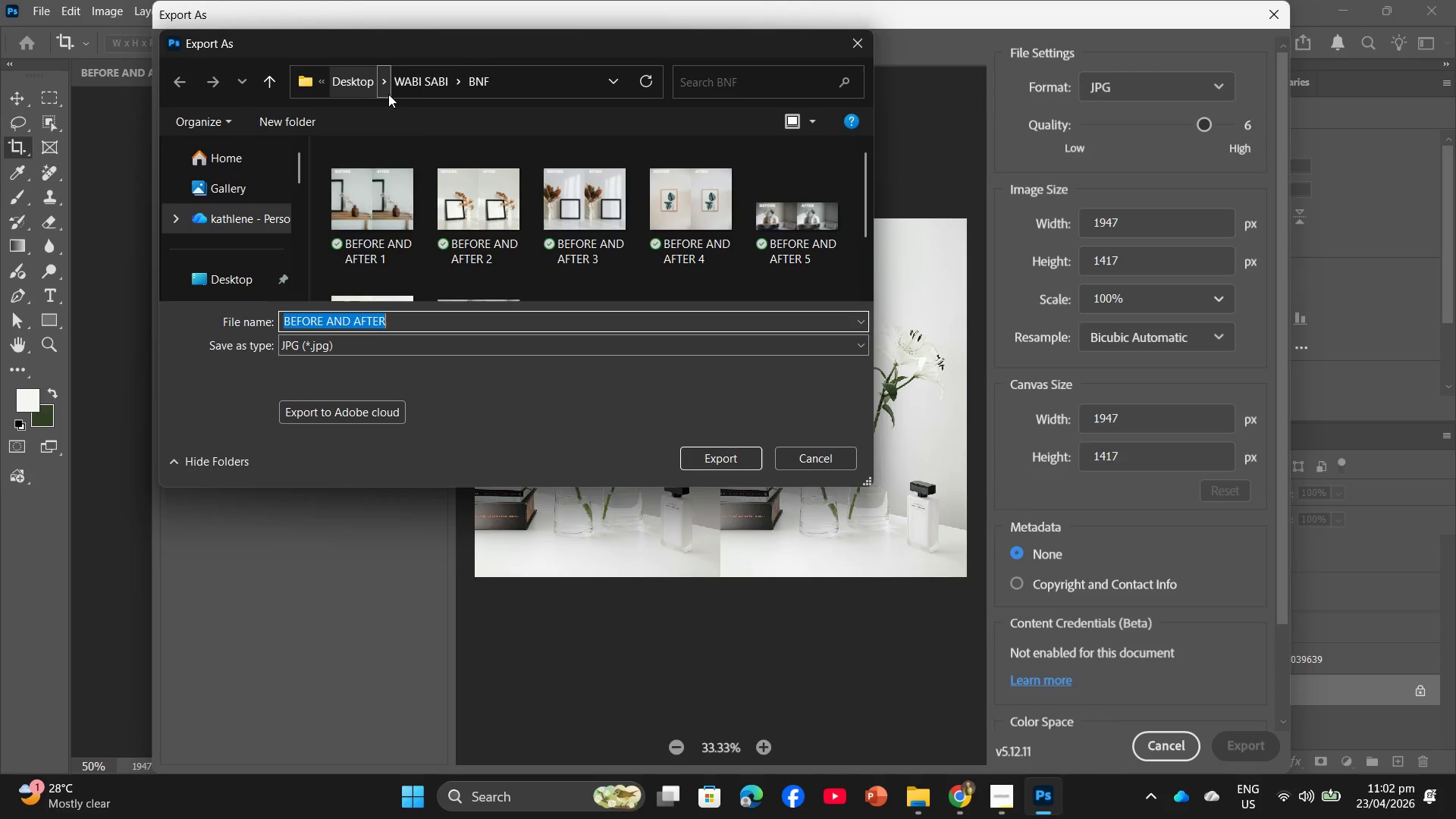 
left_click([404, 325])
 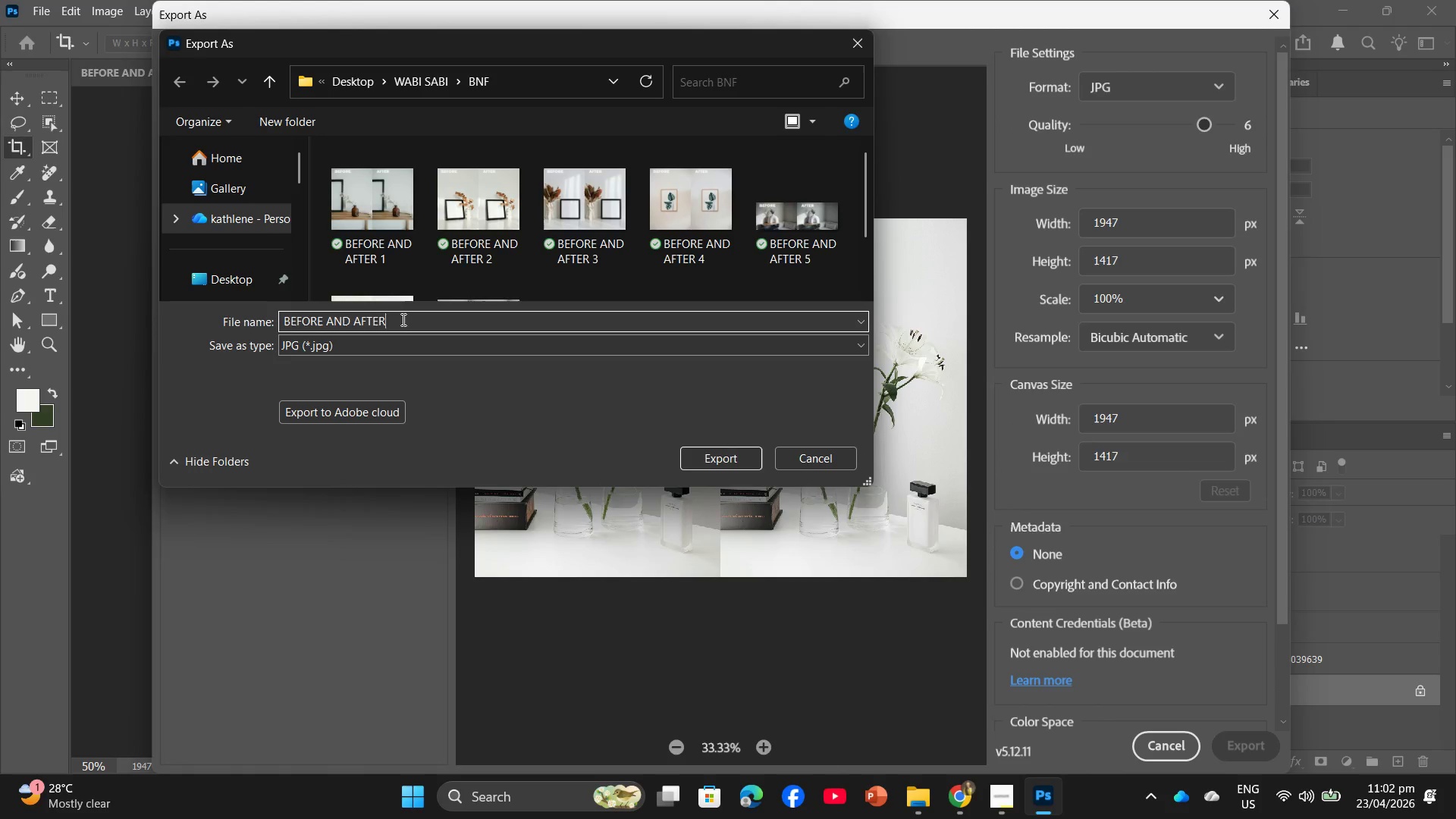 
key(Space)
 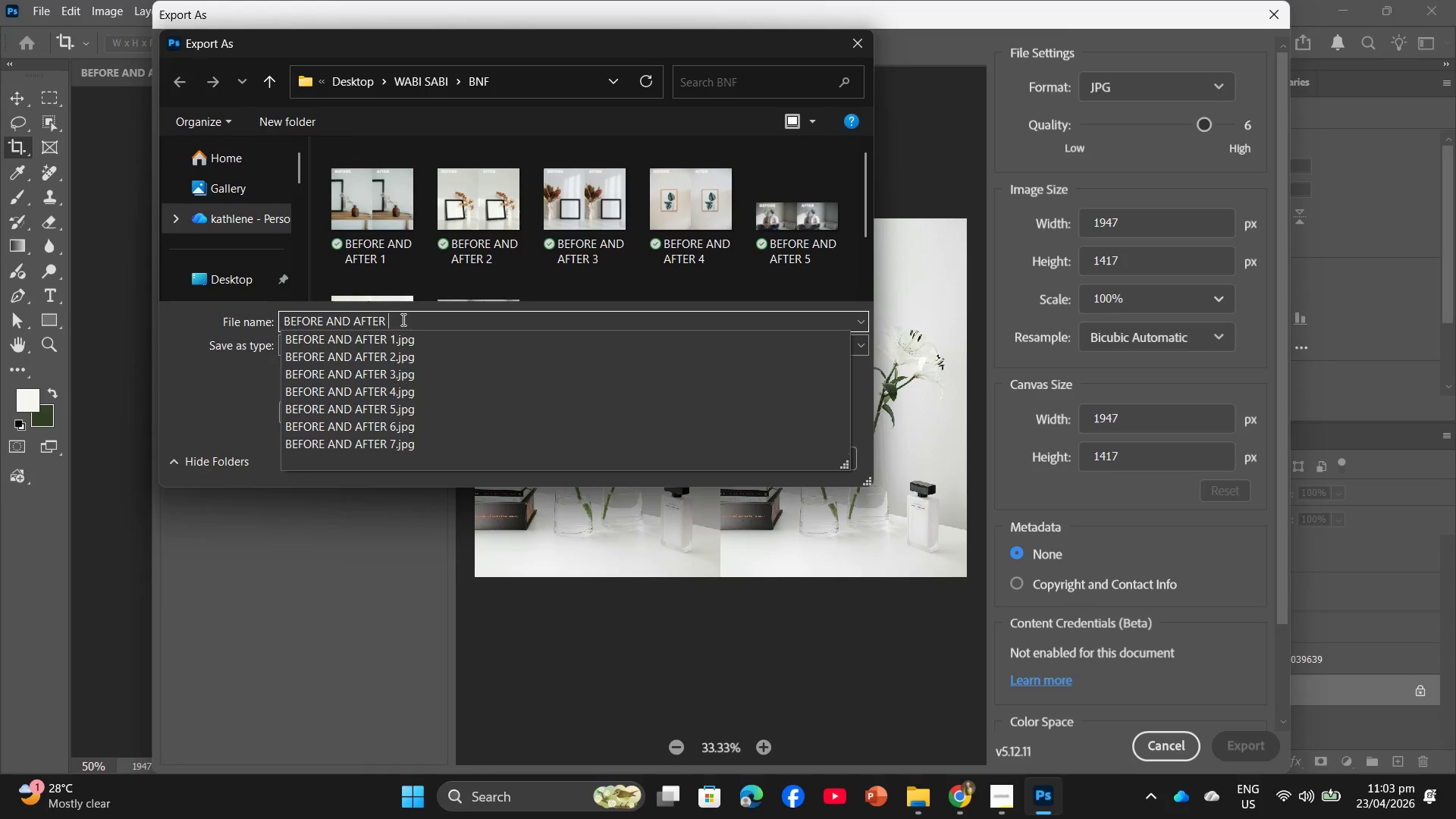 
key(8)
 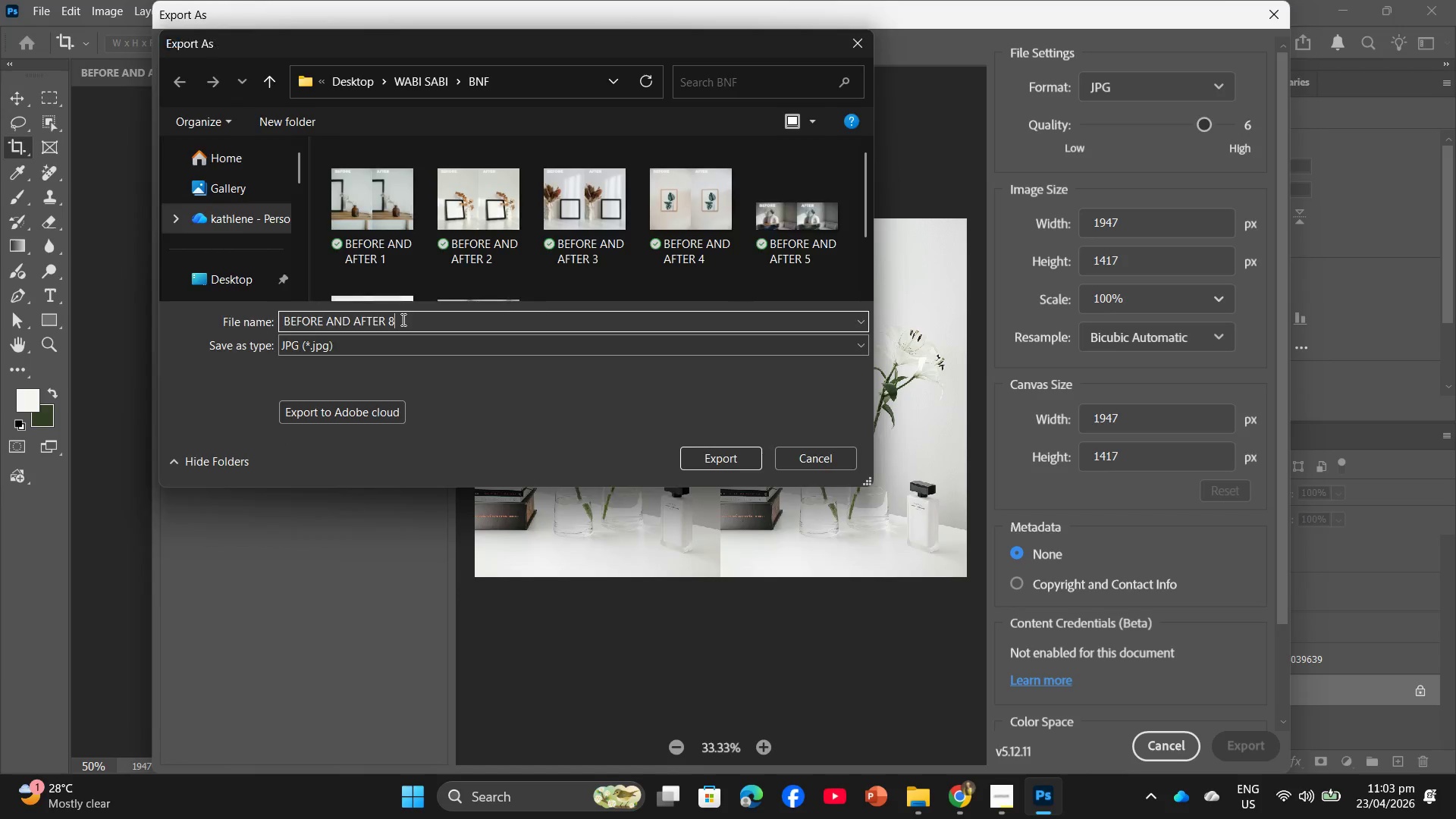 
key(Enter)
 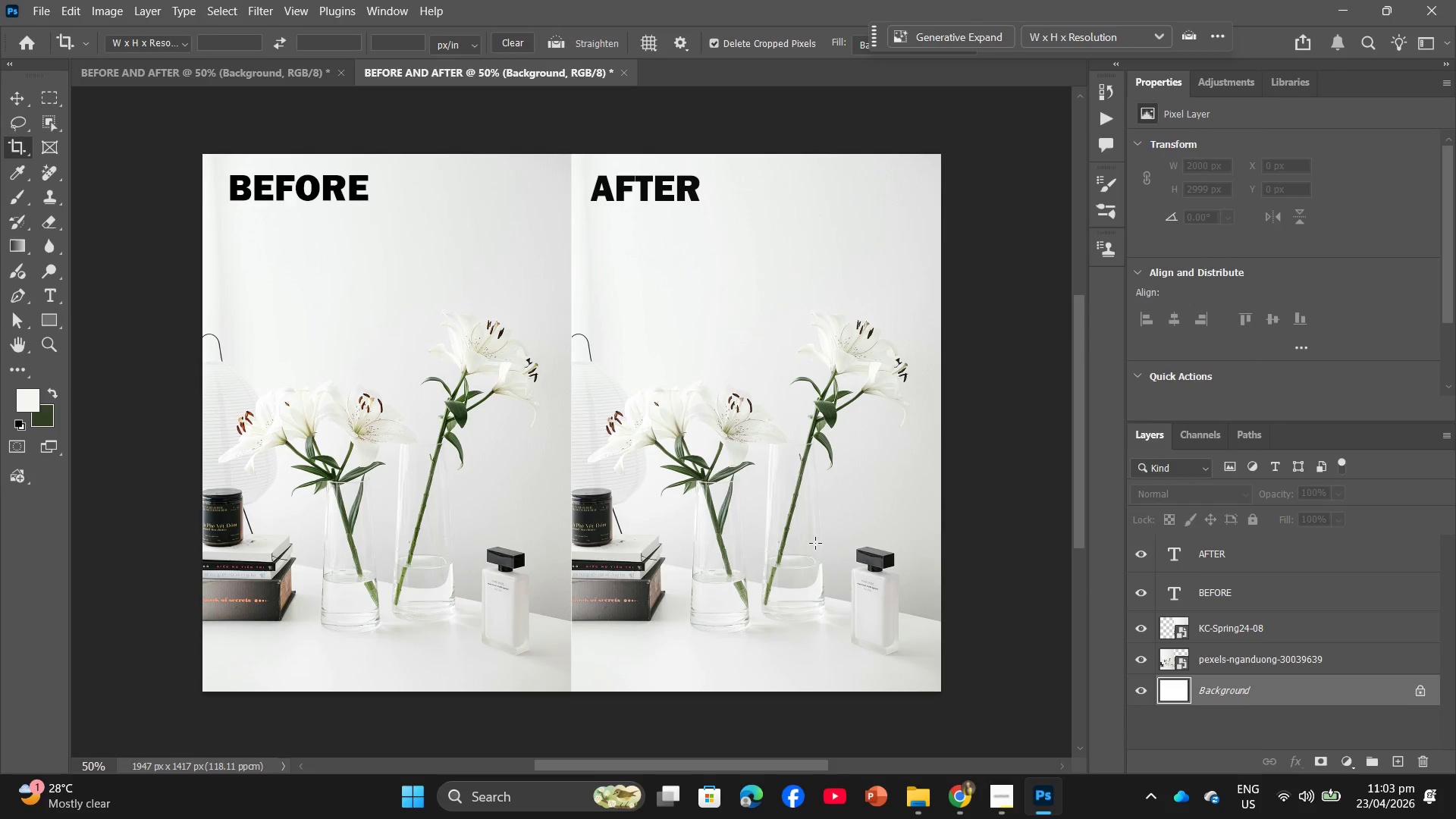 
left_click([322, 291])
 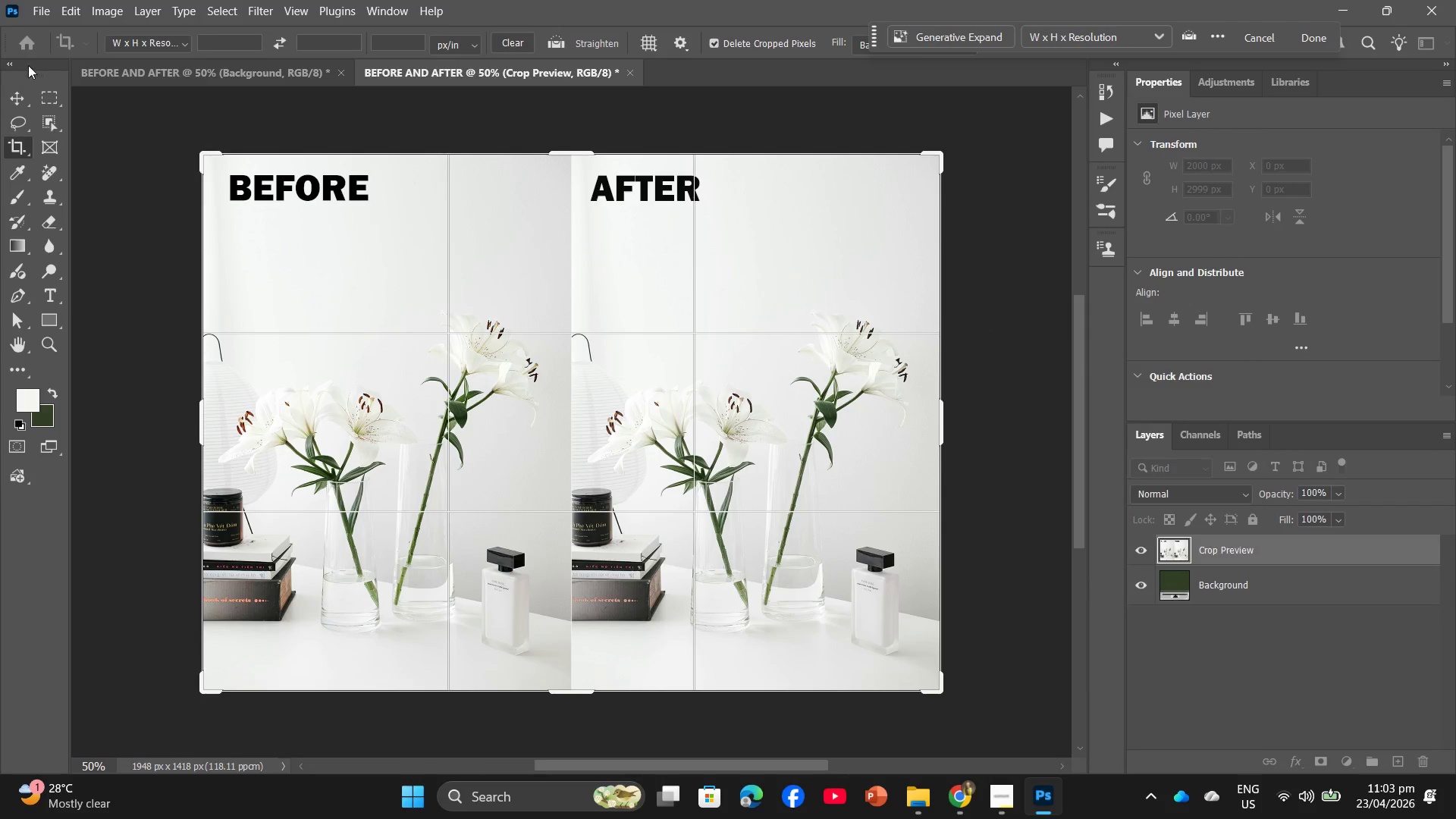 
left_click([17, 90])
 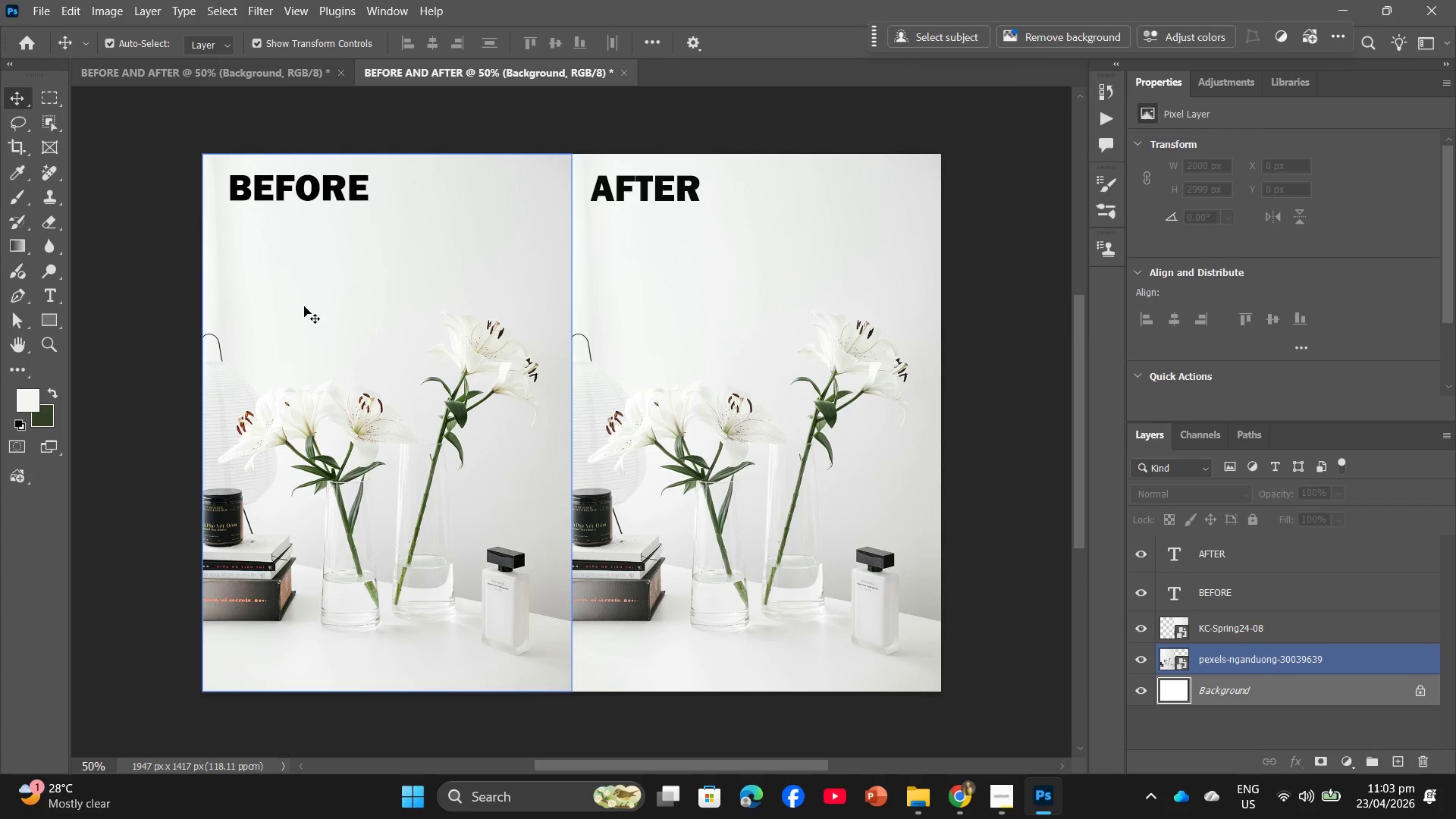 
left_click([311, 310])
 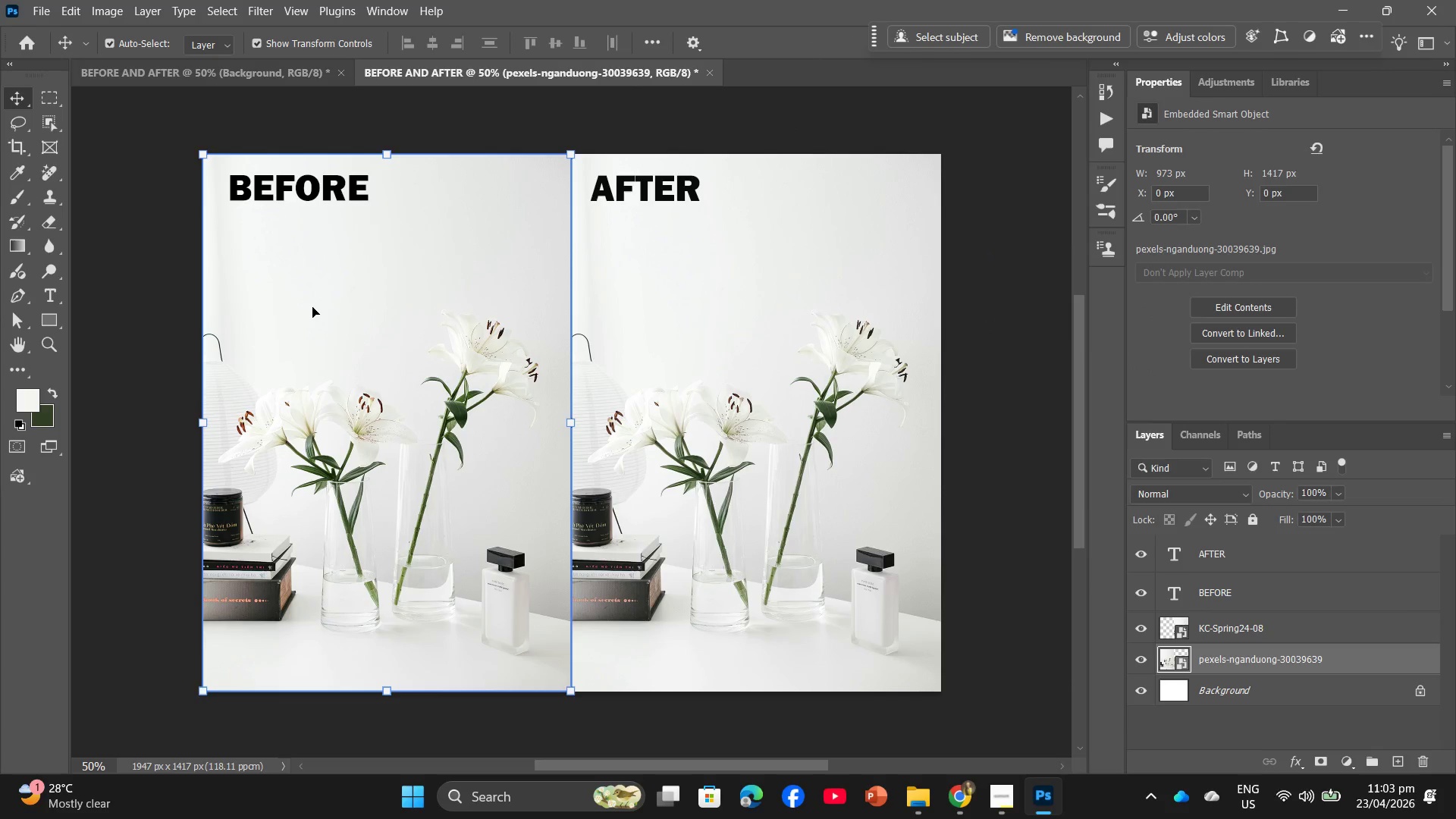 
key(Backspace)
 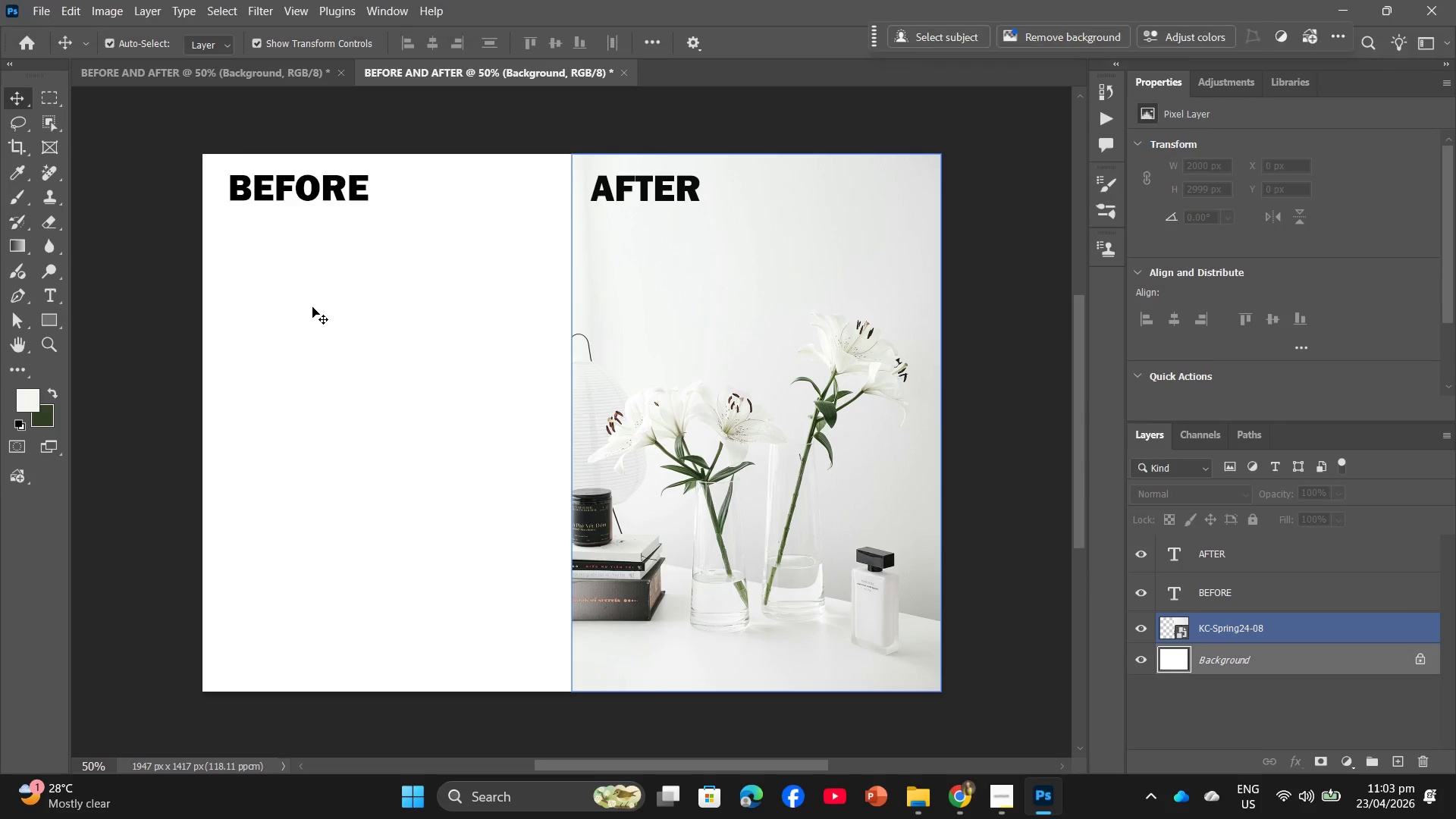 
key(Backspace)
 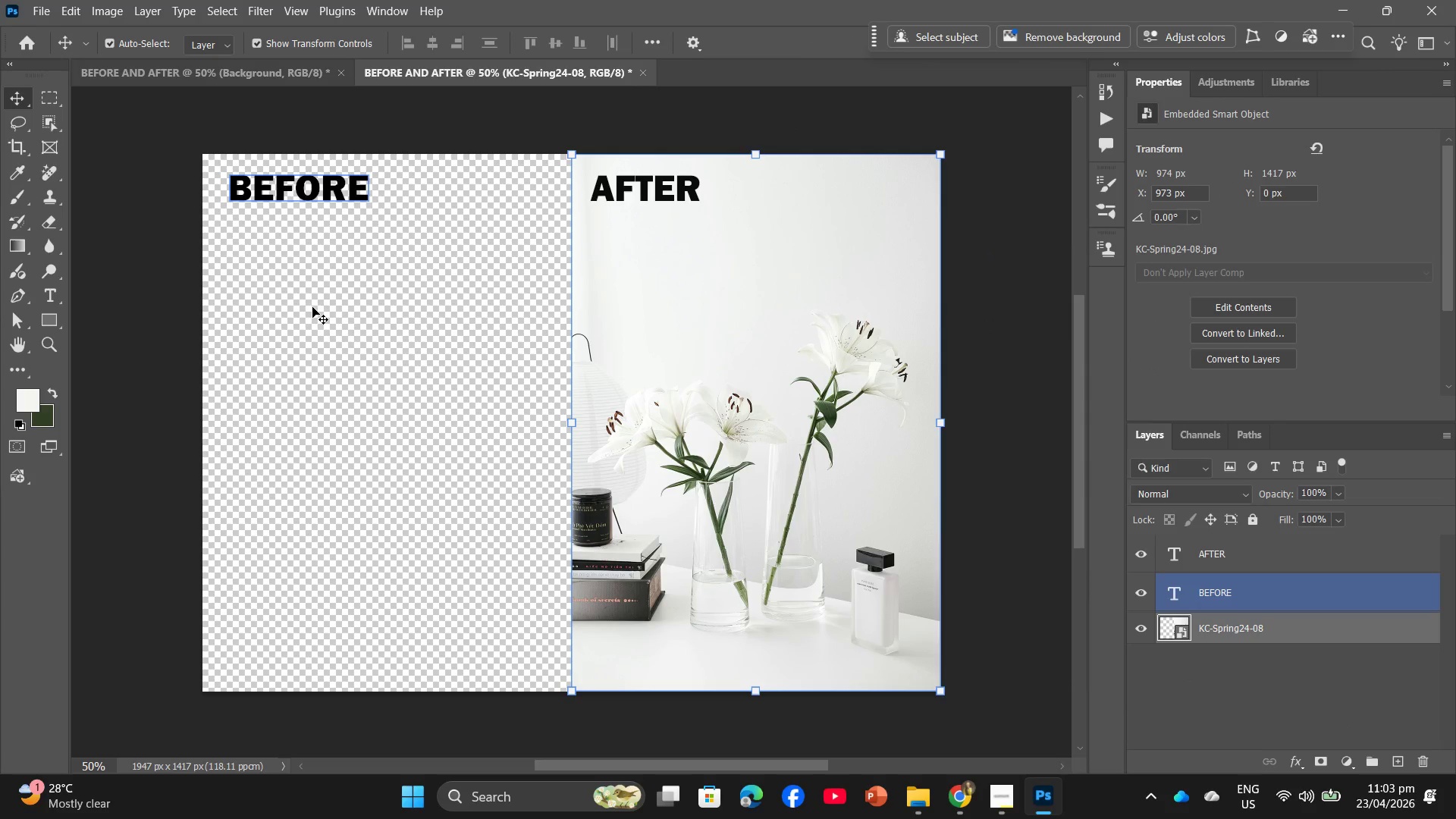 
key(Control+ControlLeft)
 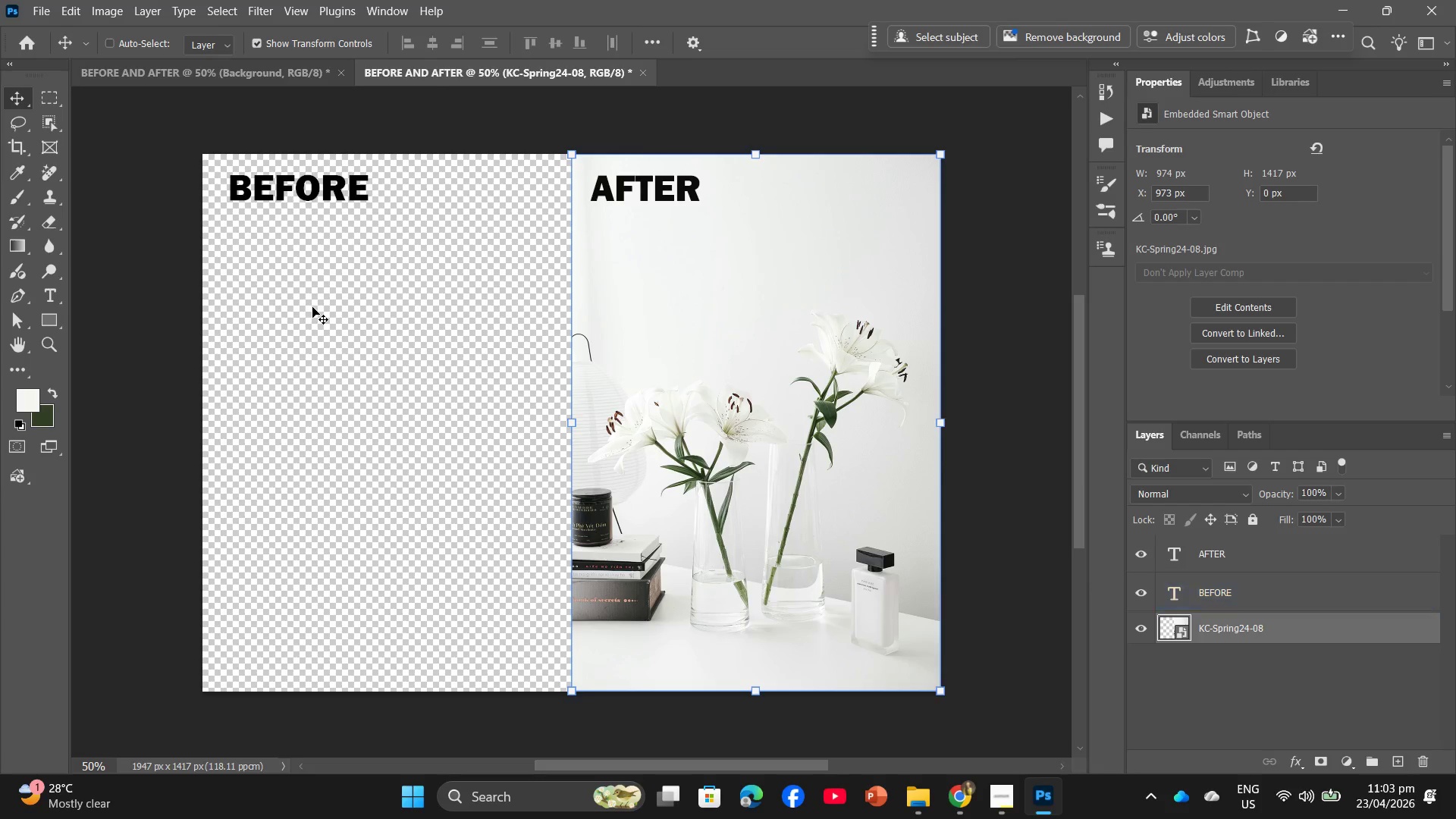 
key(Control+Z)
 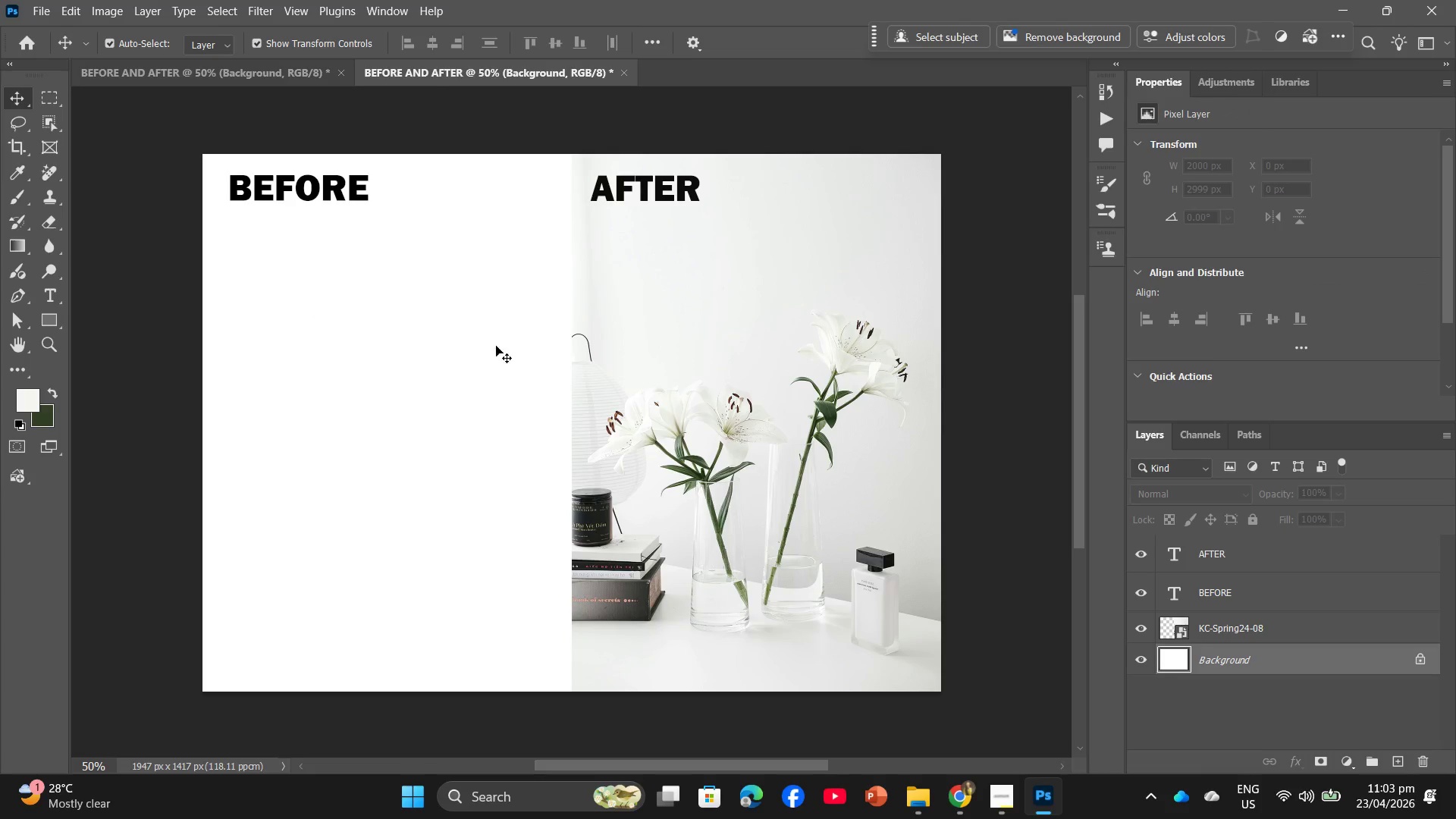 
left_click([675, 354])
 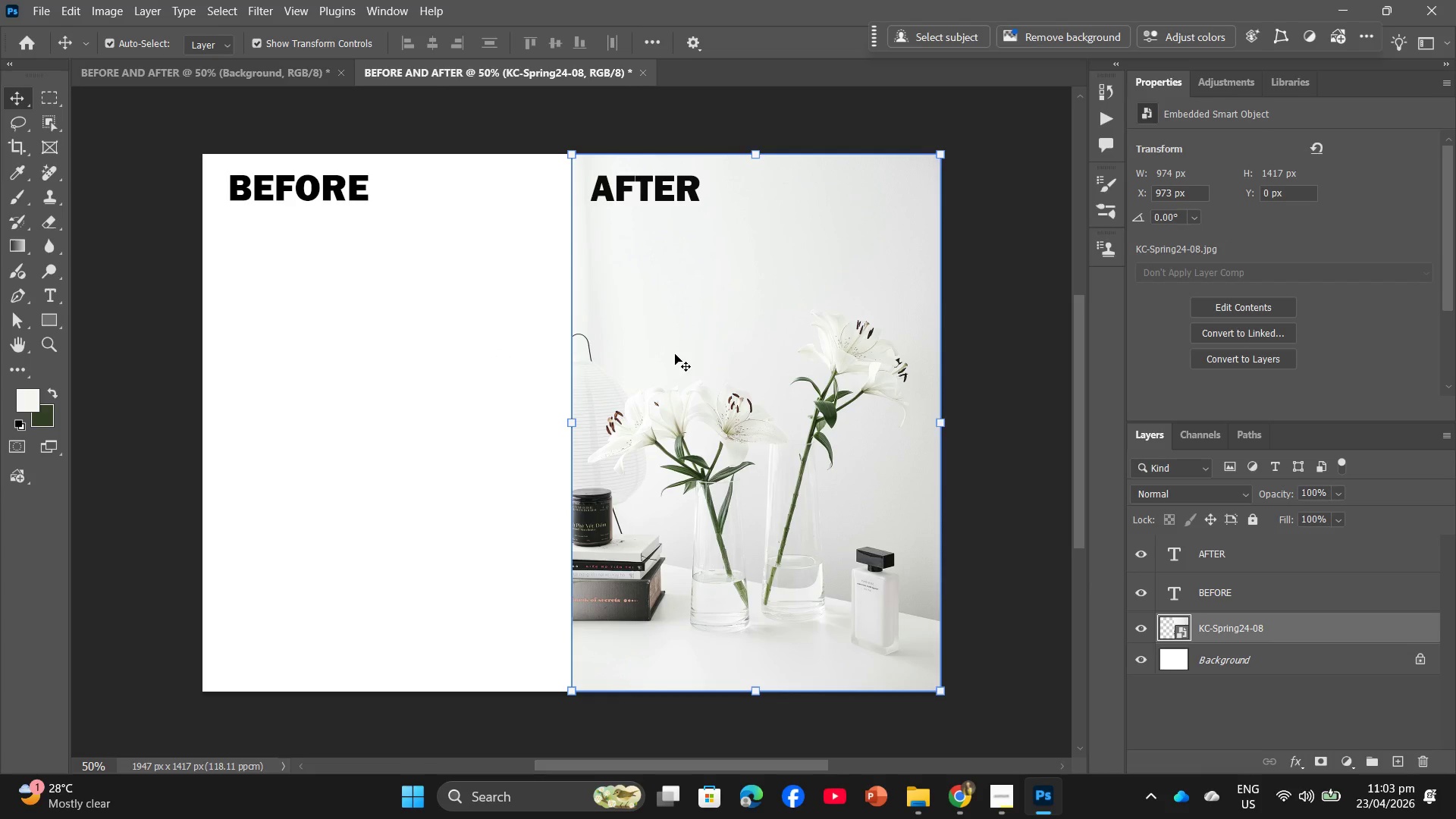 
key(Backspace)
 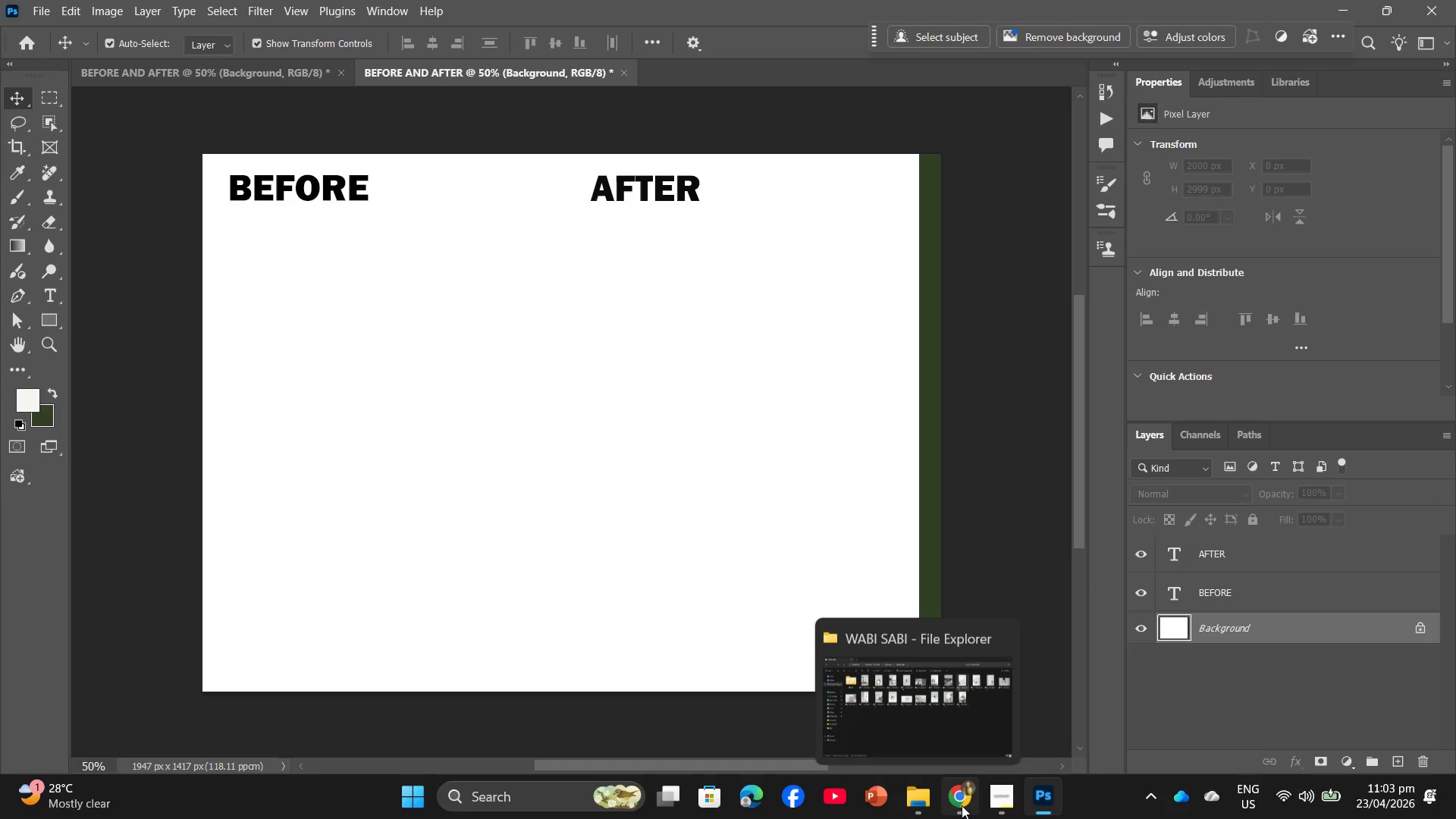 
left_click([912, 805])
 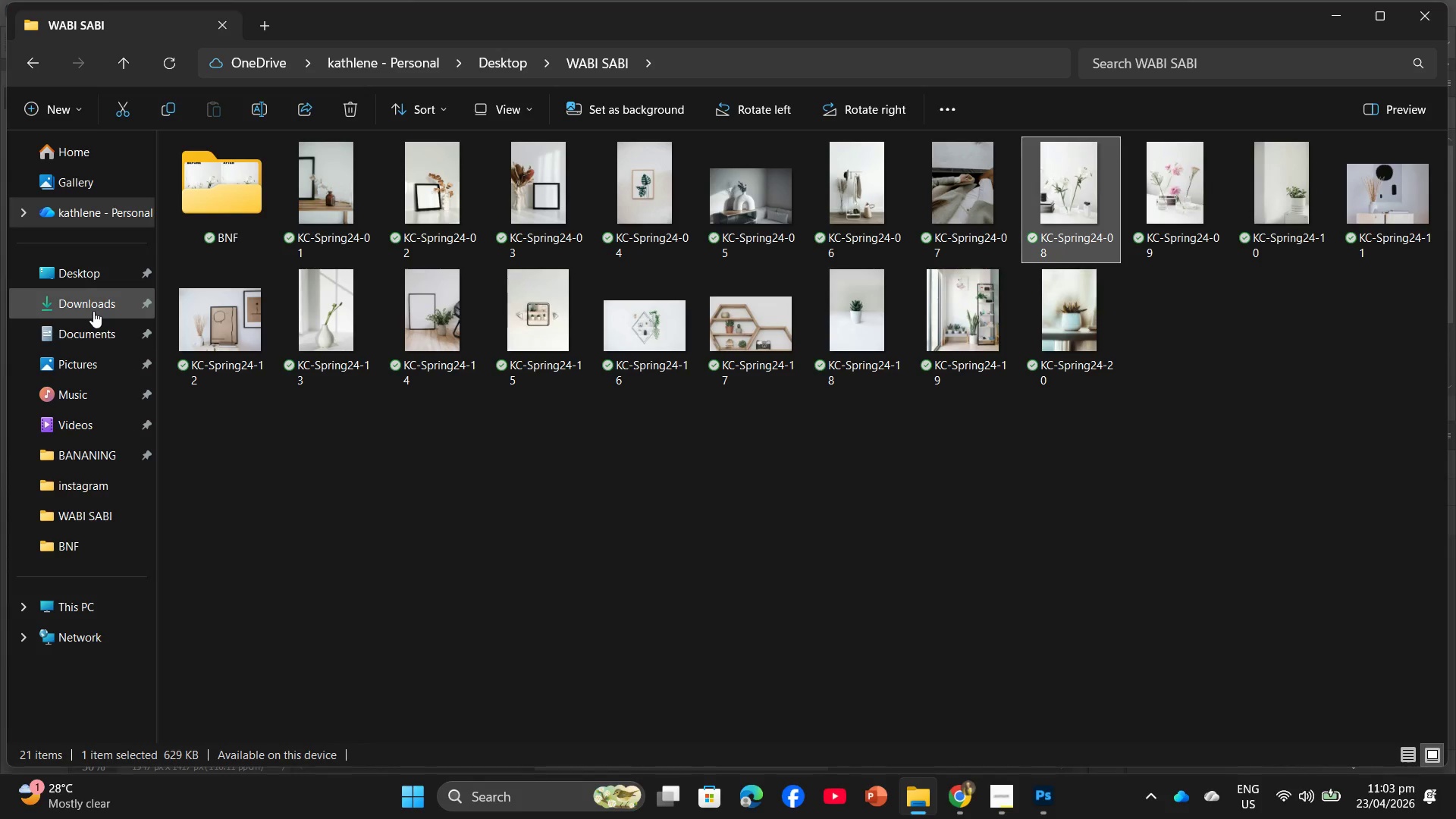 
left_click([89, 310])
 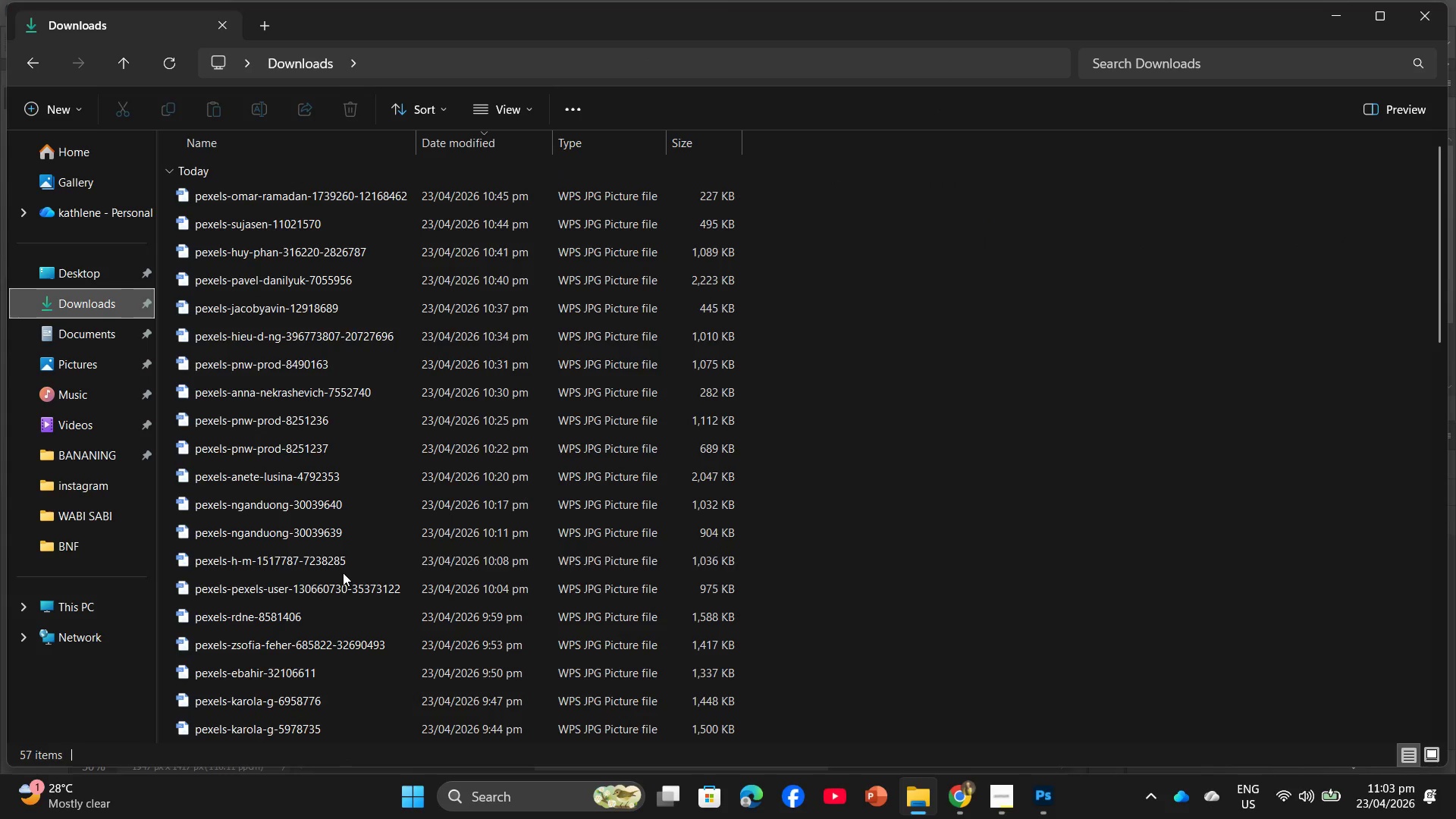 
left_click_drag(start_coordinate=[330, 541], to_coordinate=[245, 395])
 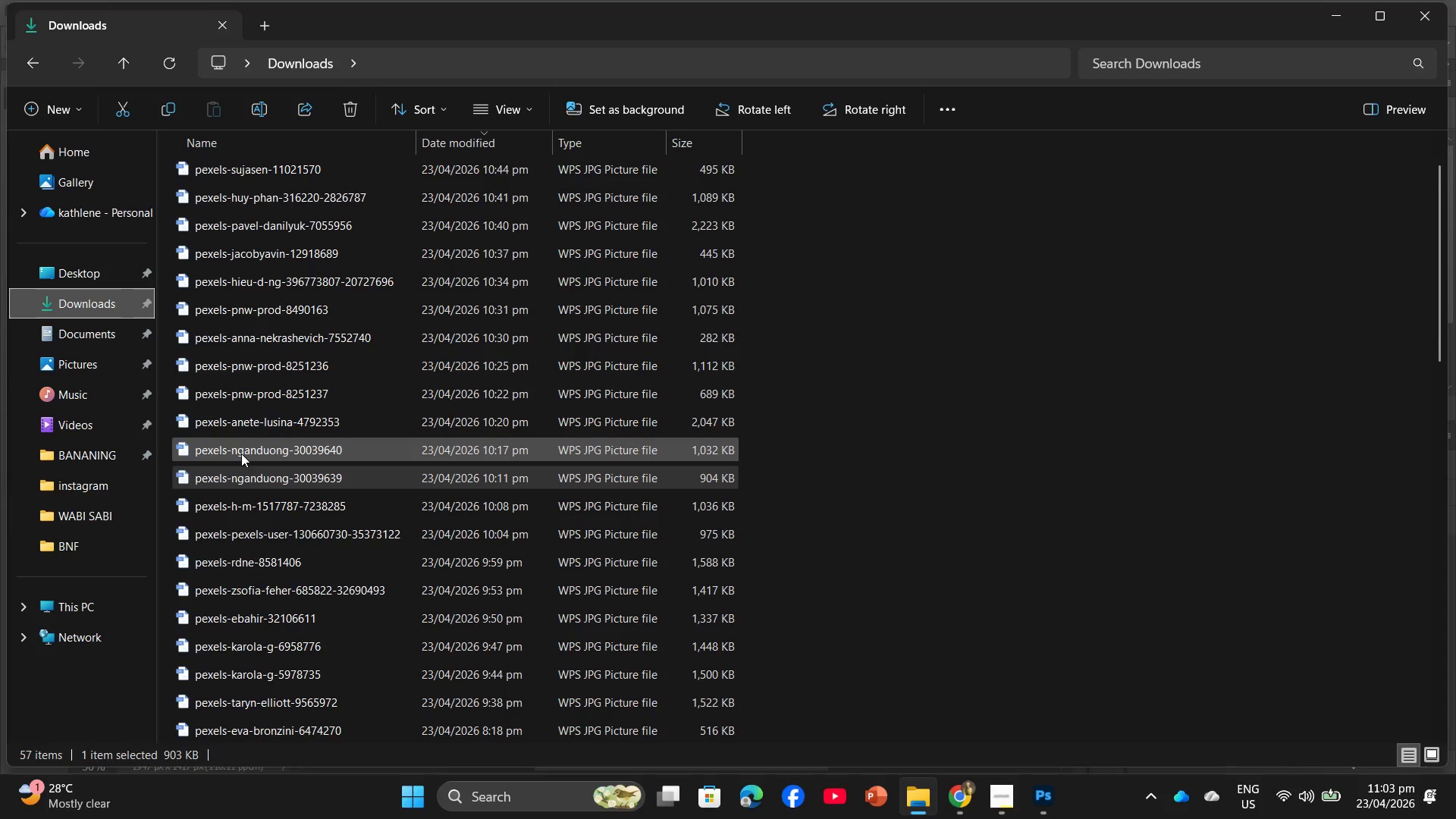 
left_click_drag(start_coordinate=[241, 452], to_coordinate=[336, 337])
 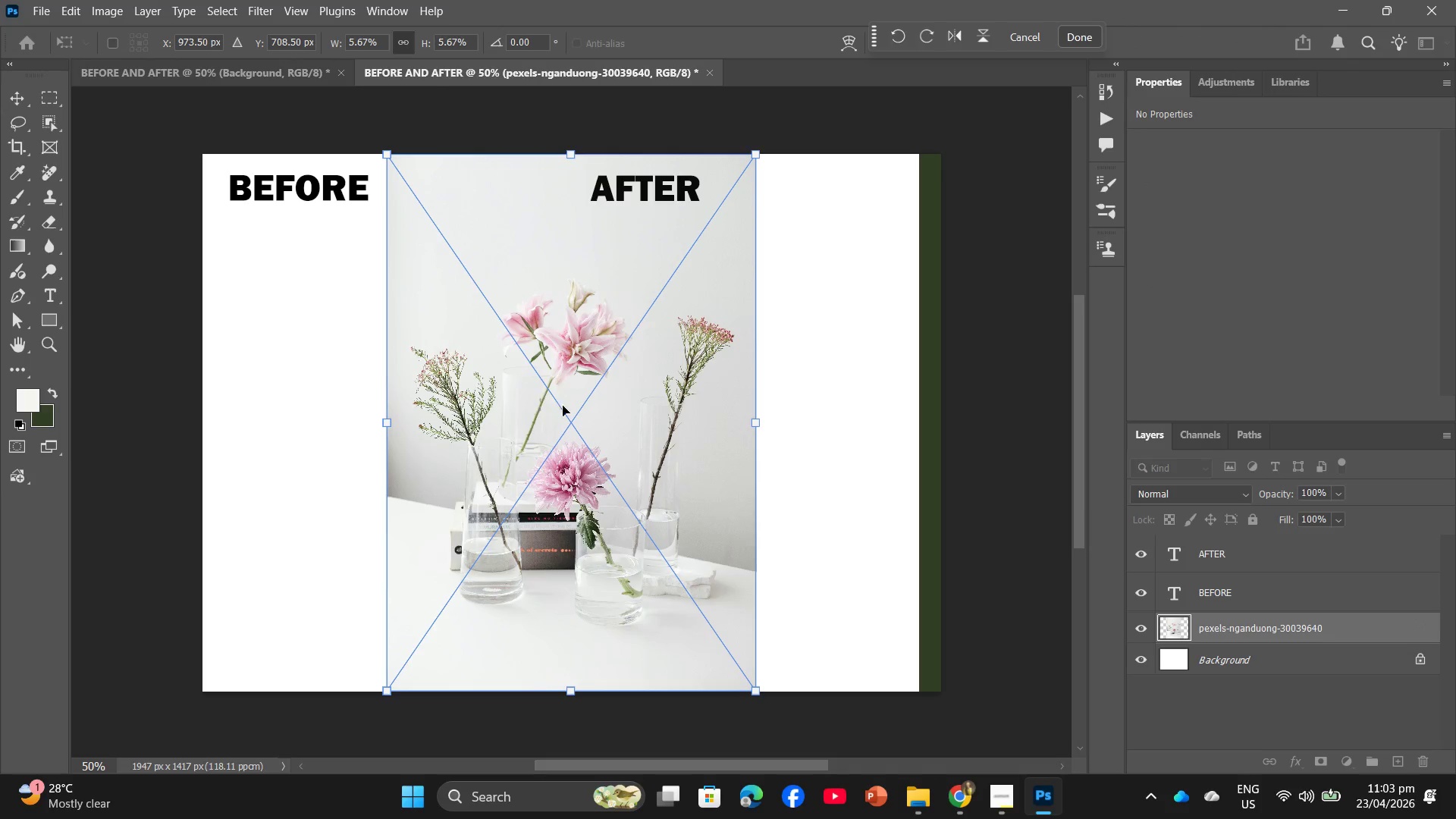 
left_click_drag(start_coordinate=[626, 414], to_coordinate=[447, 416])
 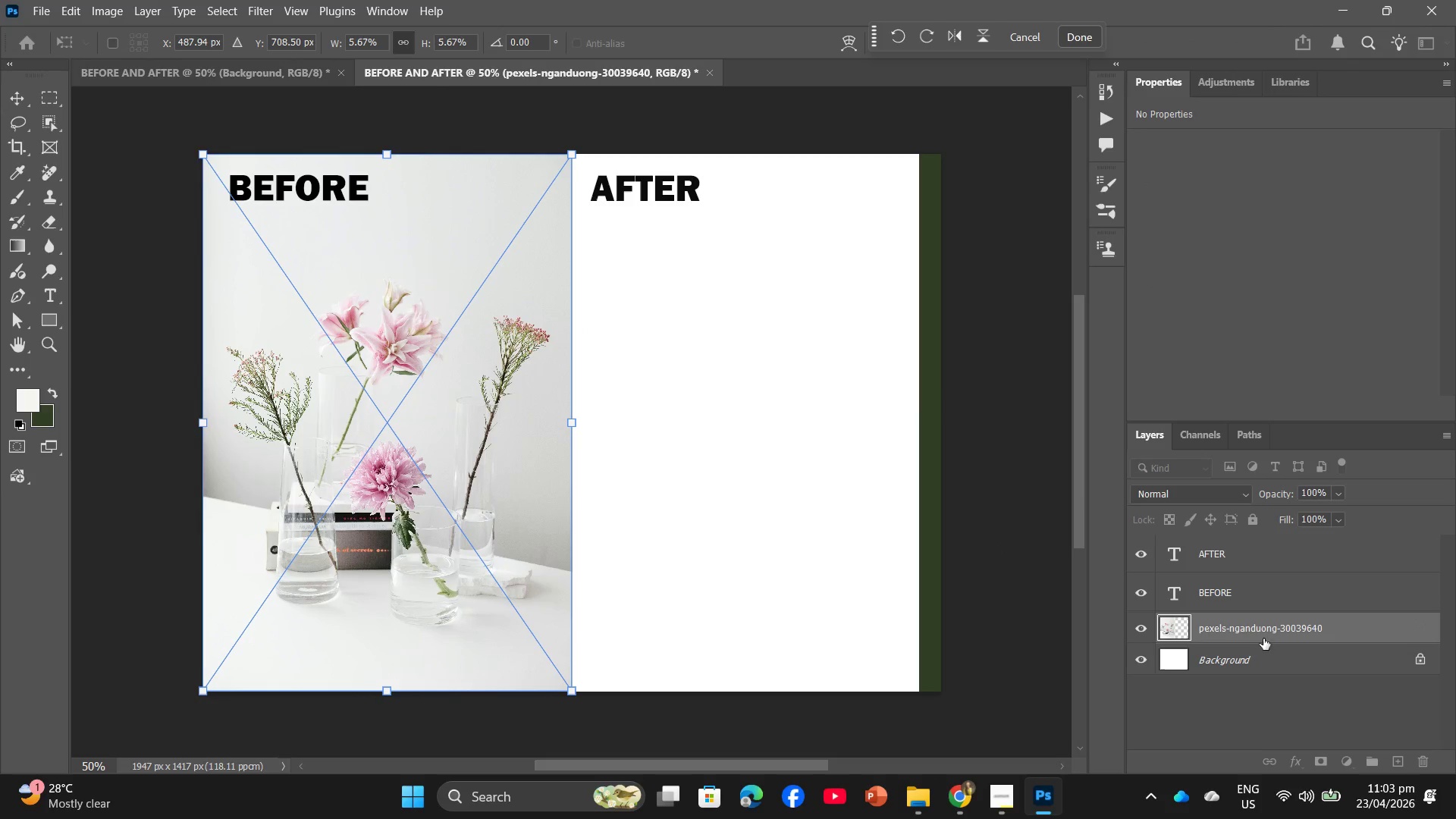 
left_click([1256, 657])
 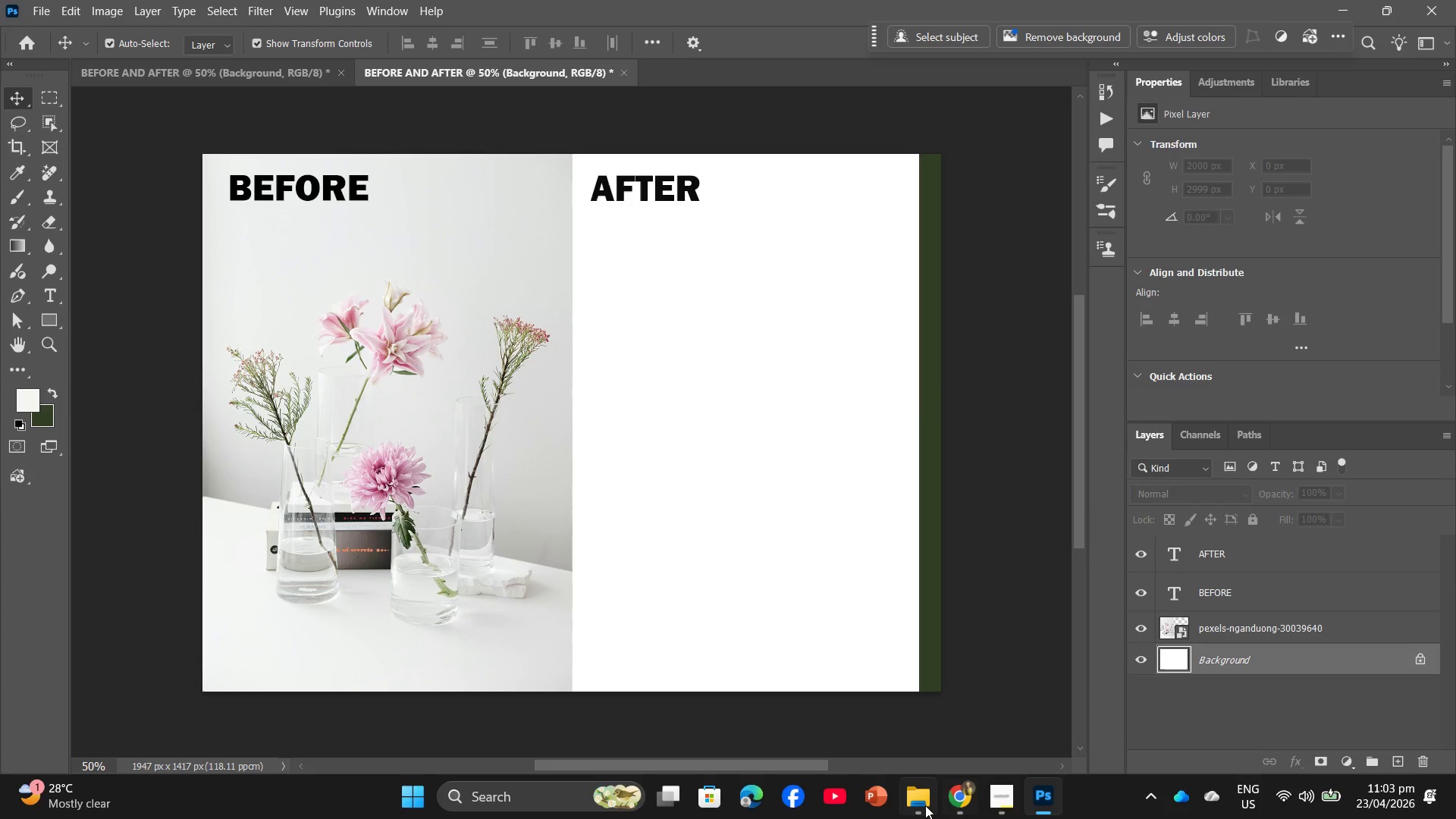 
left_click([919, 805])
 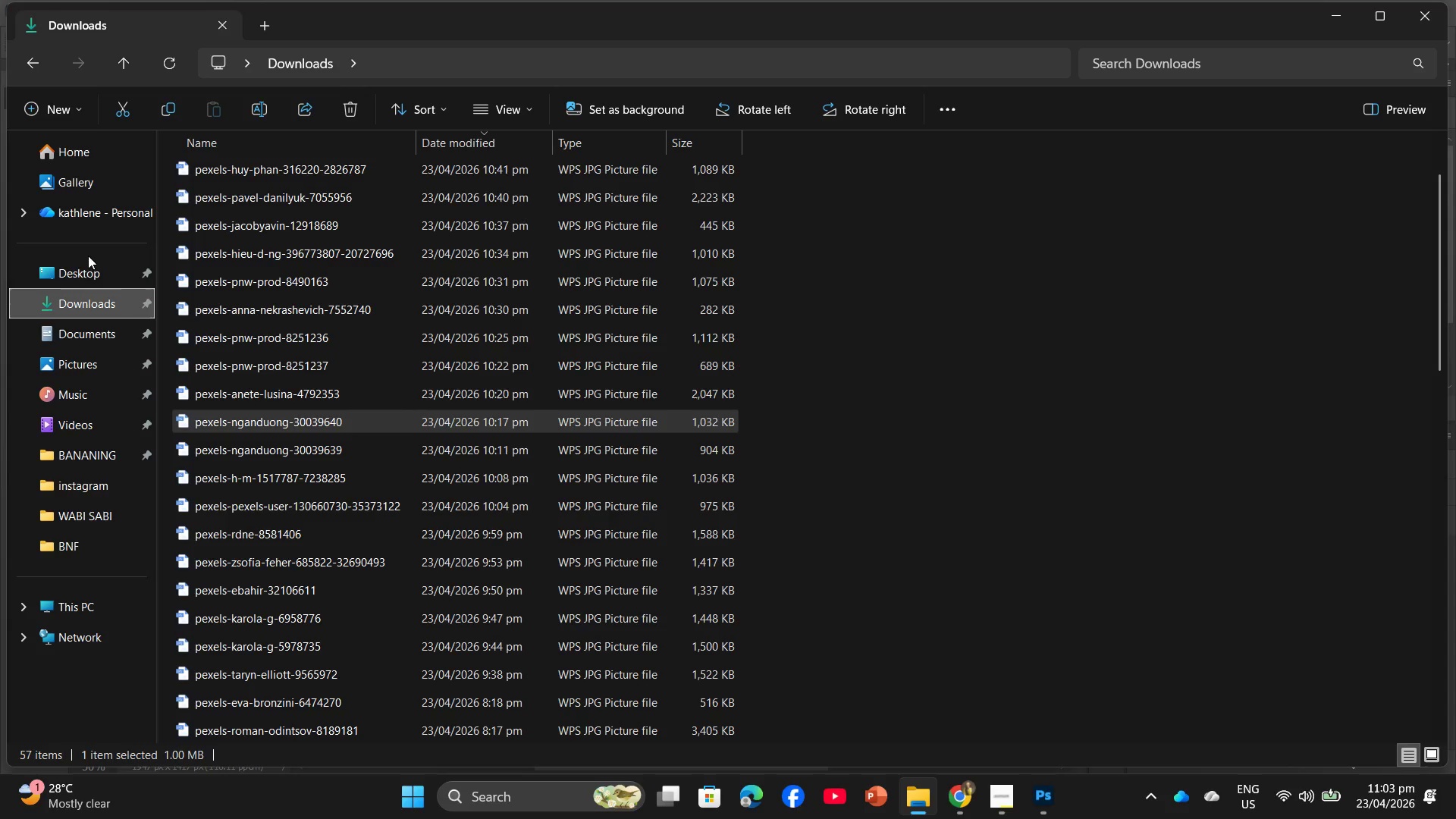 
left_click([95, 265])
 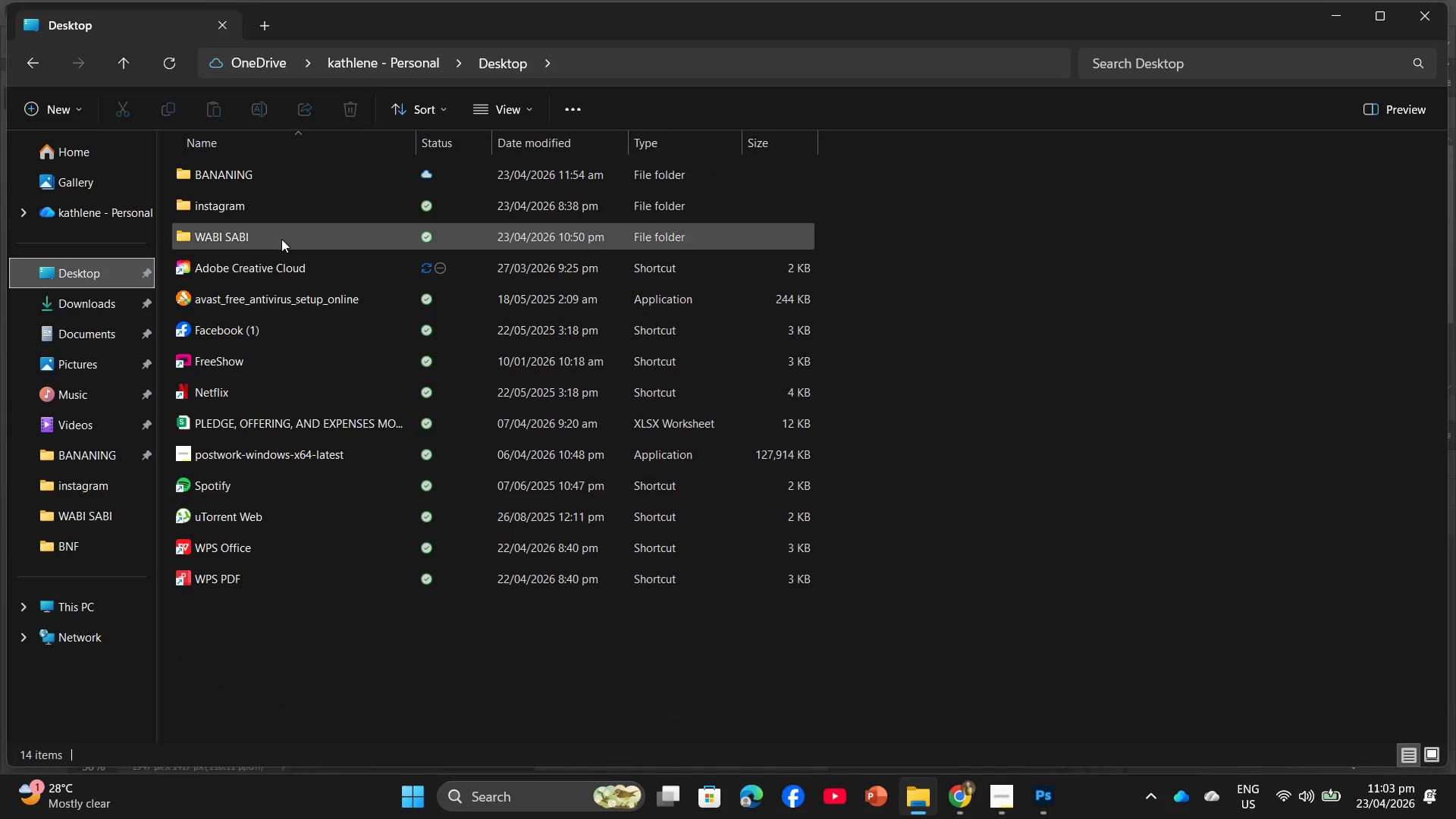 
double_click([281, 239])
 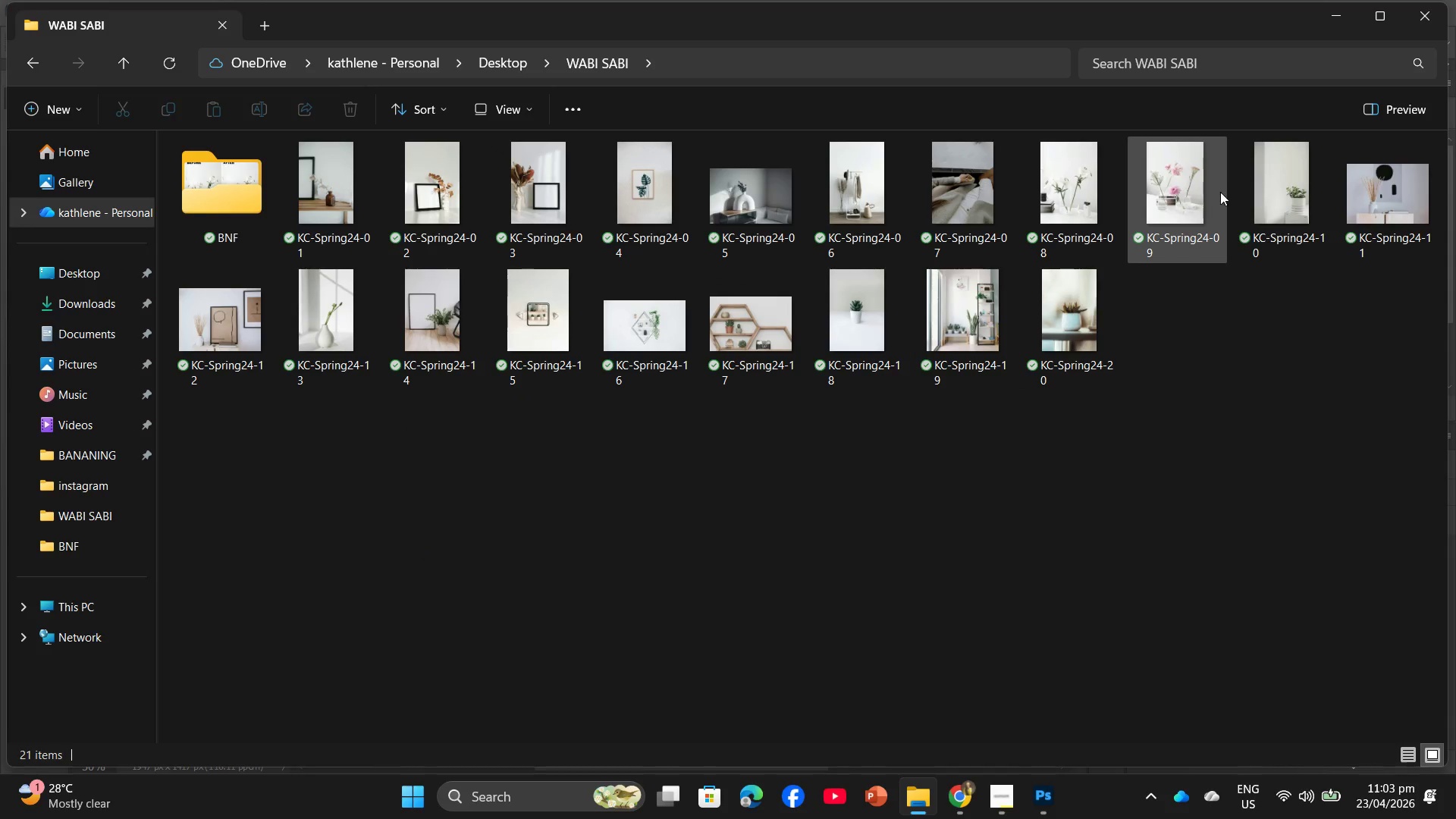 
left_click_drag(start_coordinate=[1188, 189], to_coordinate=[698, 460])
 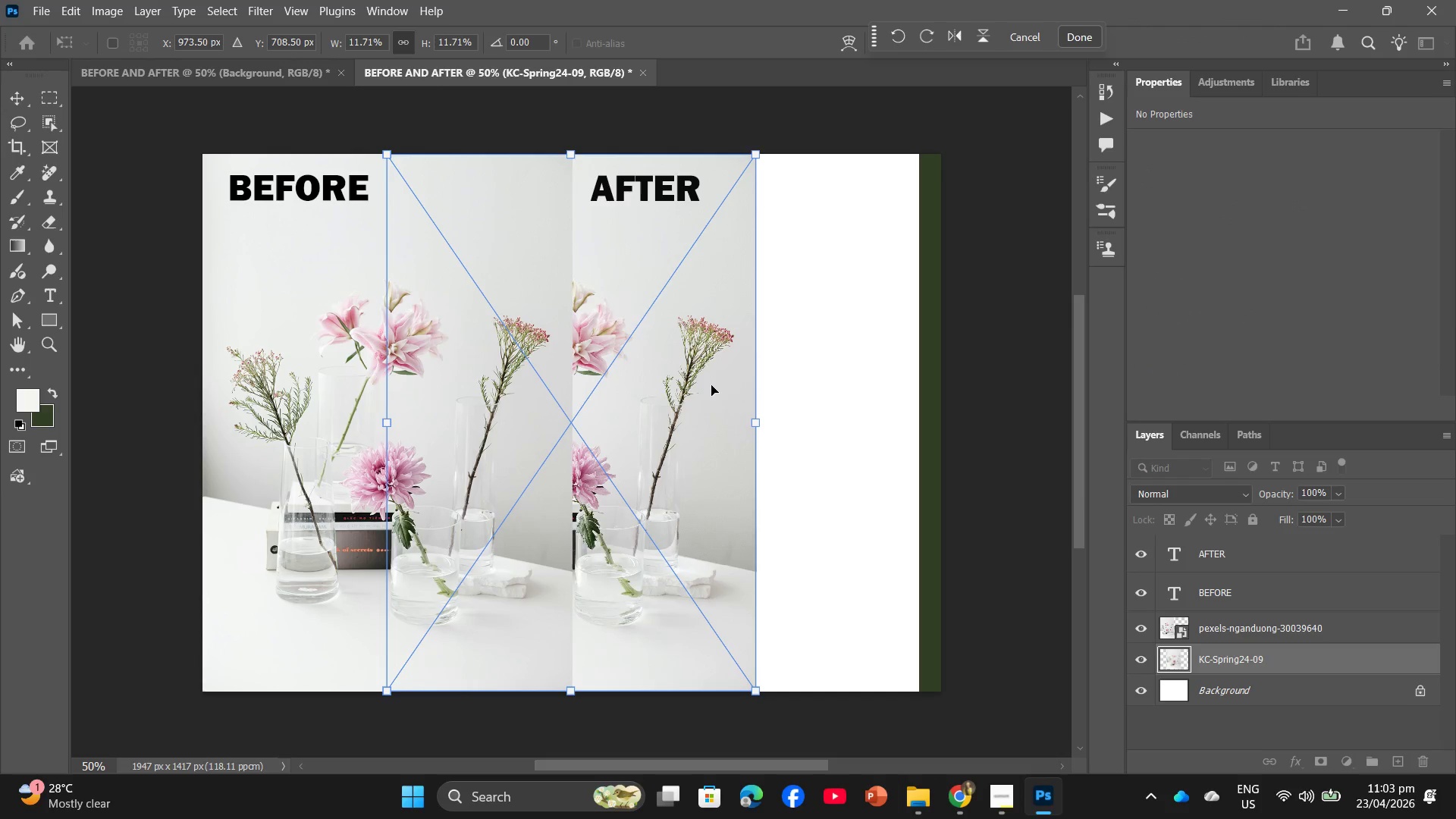 
left_click_drag(start_coordinate=[695, 388], to_coordinate=[876, 388])
 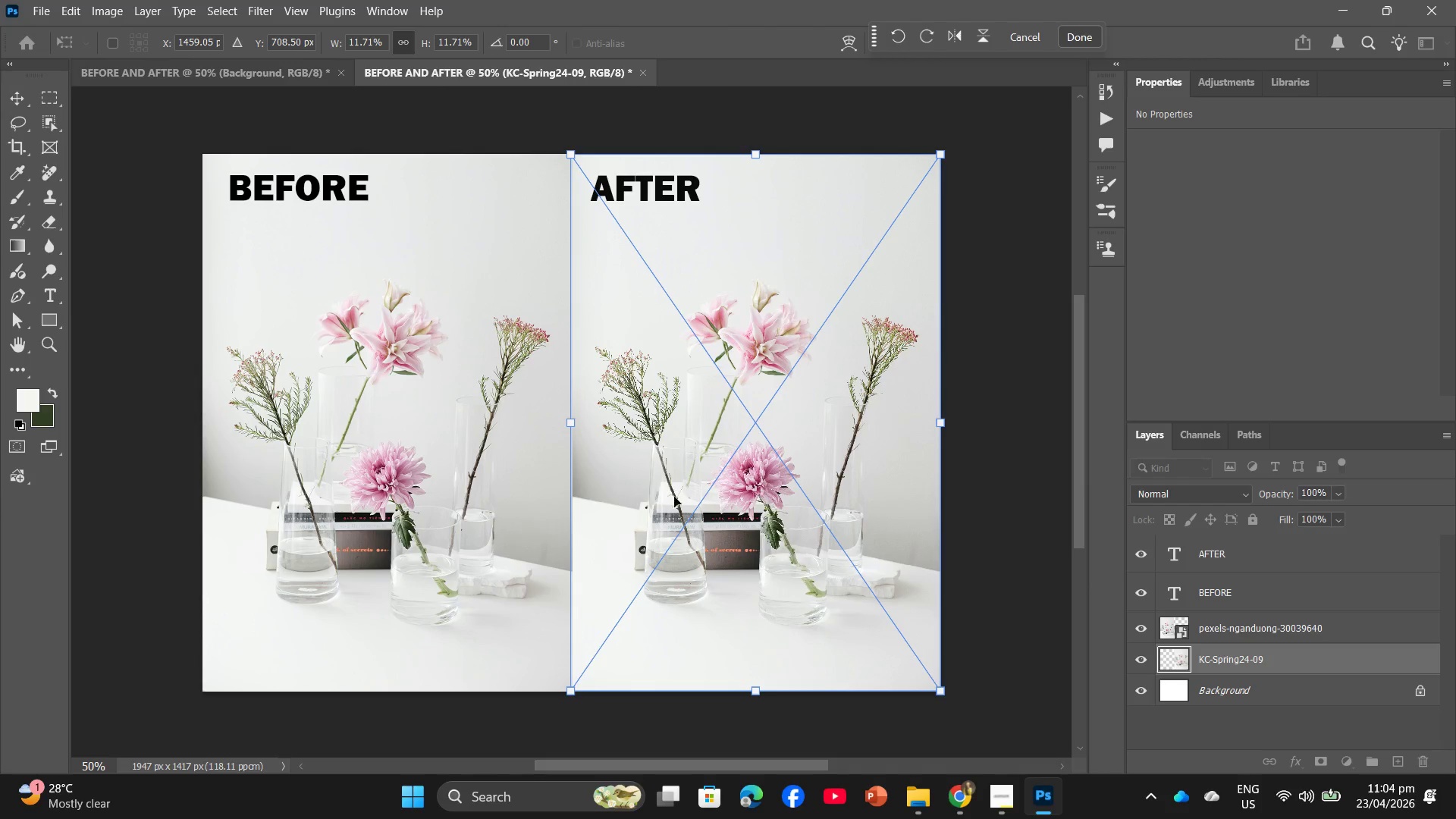 
wait(16.42)
 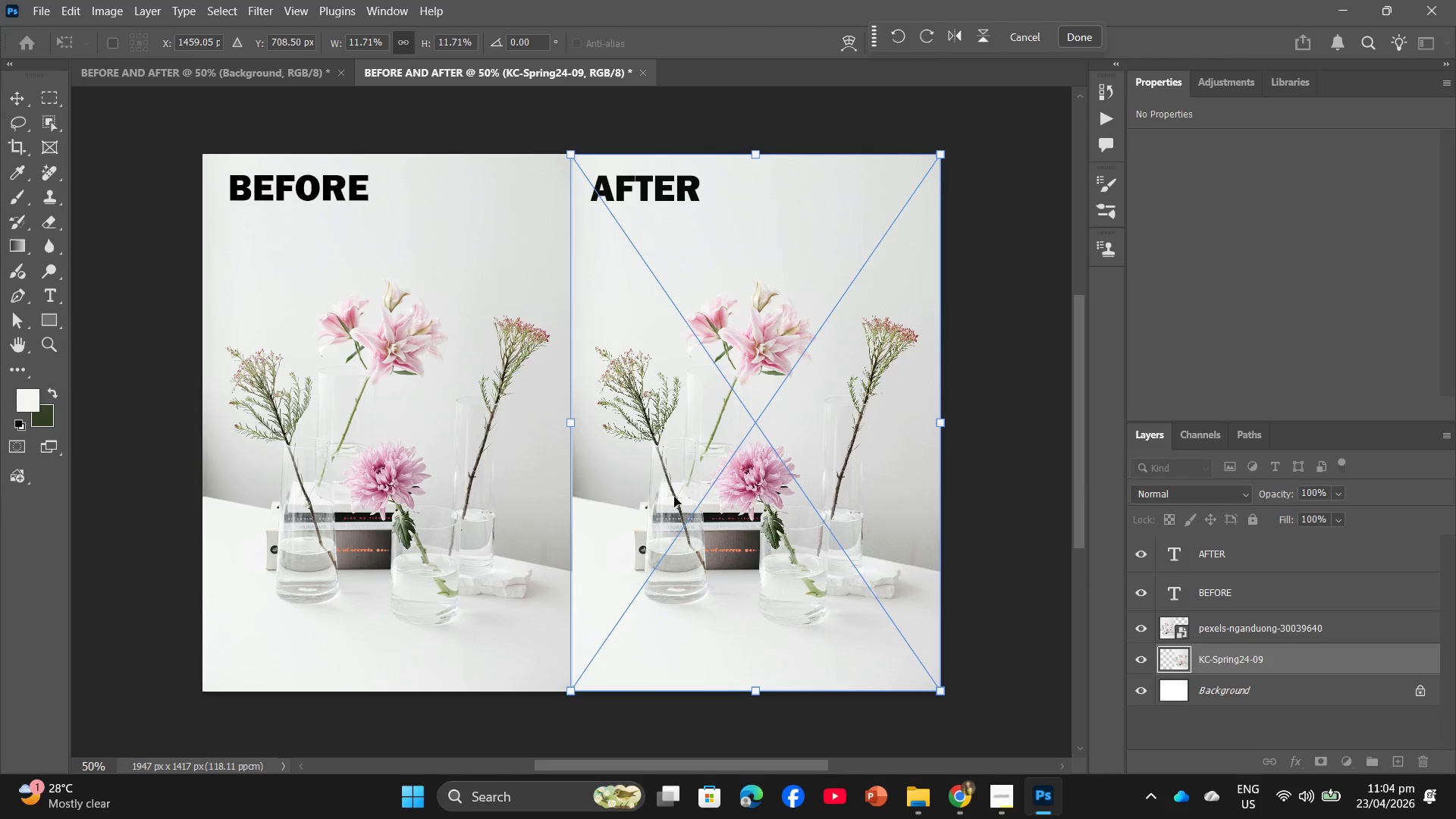 
left_click([1286, 701])
 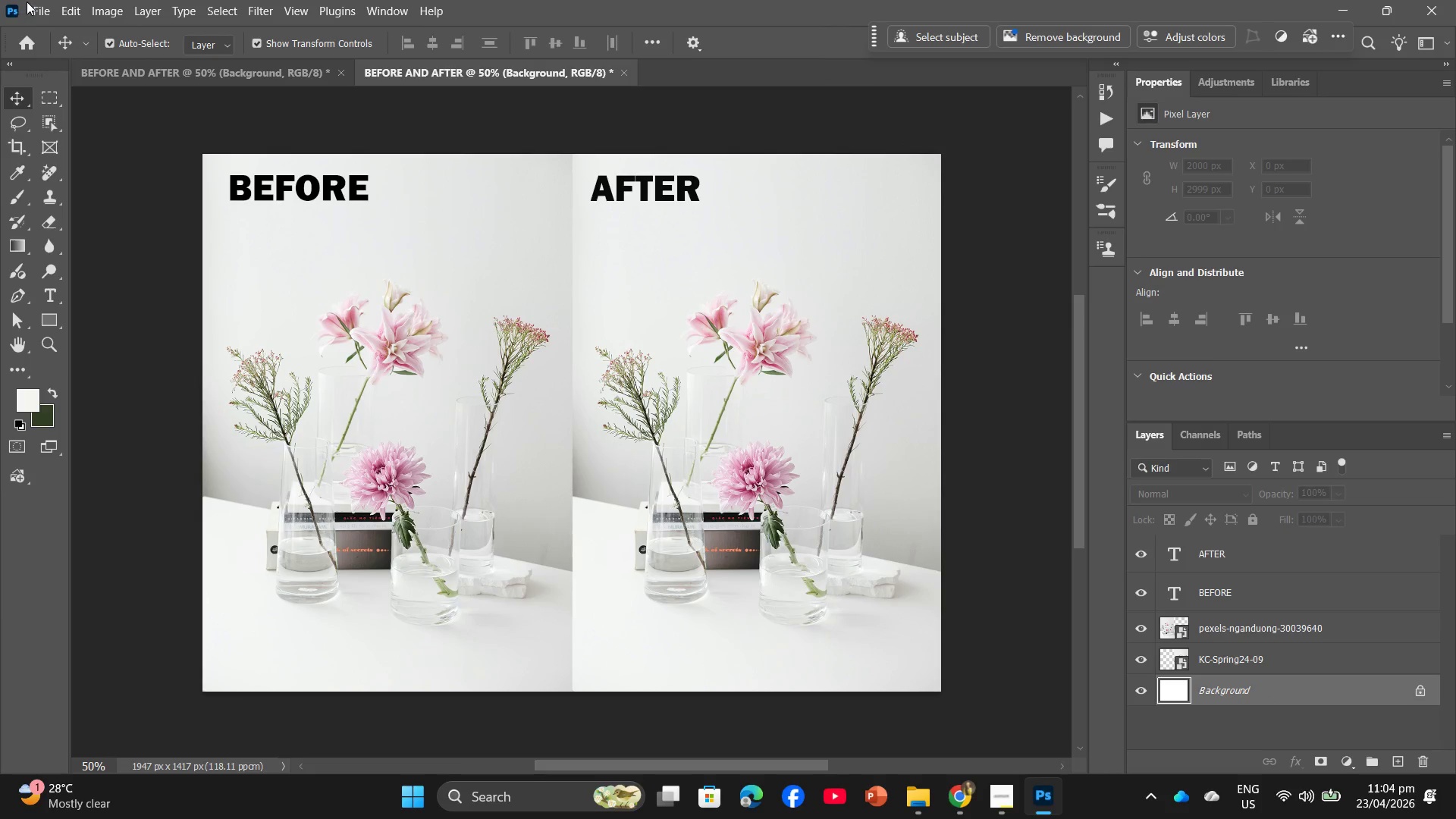 
double_click([33, 1])
 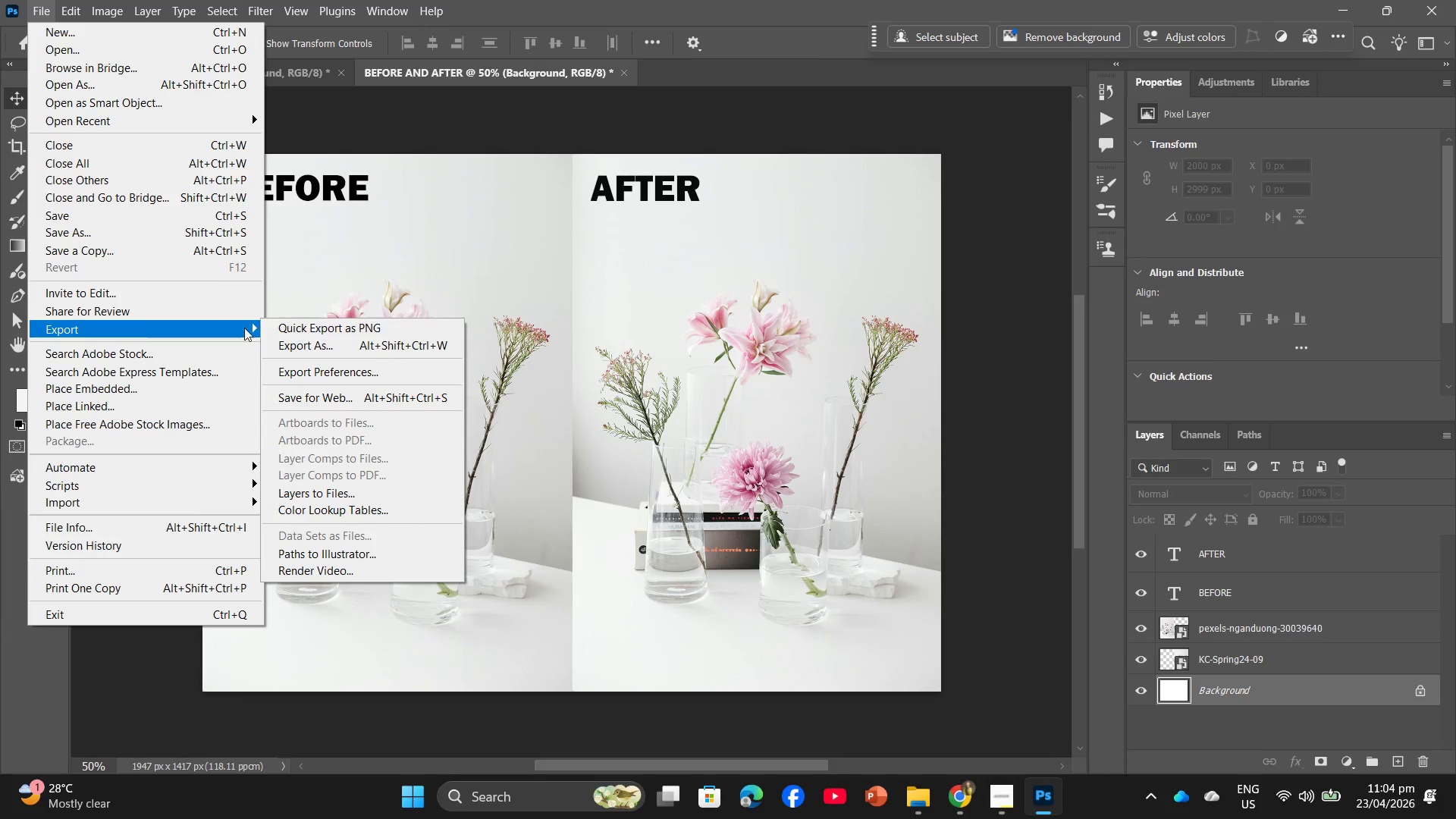 
left_click([321, 344])
 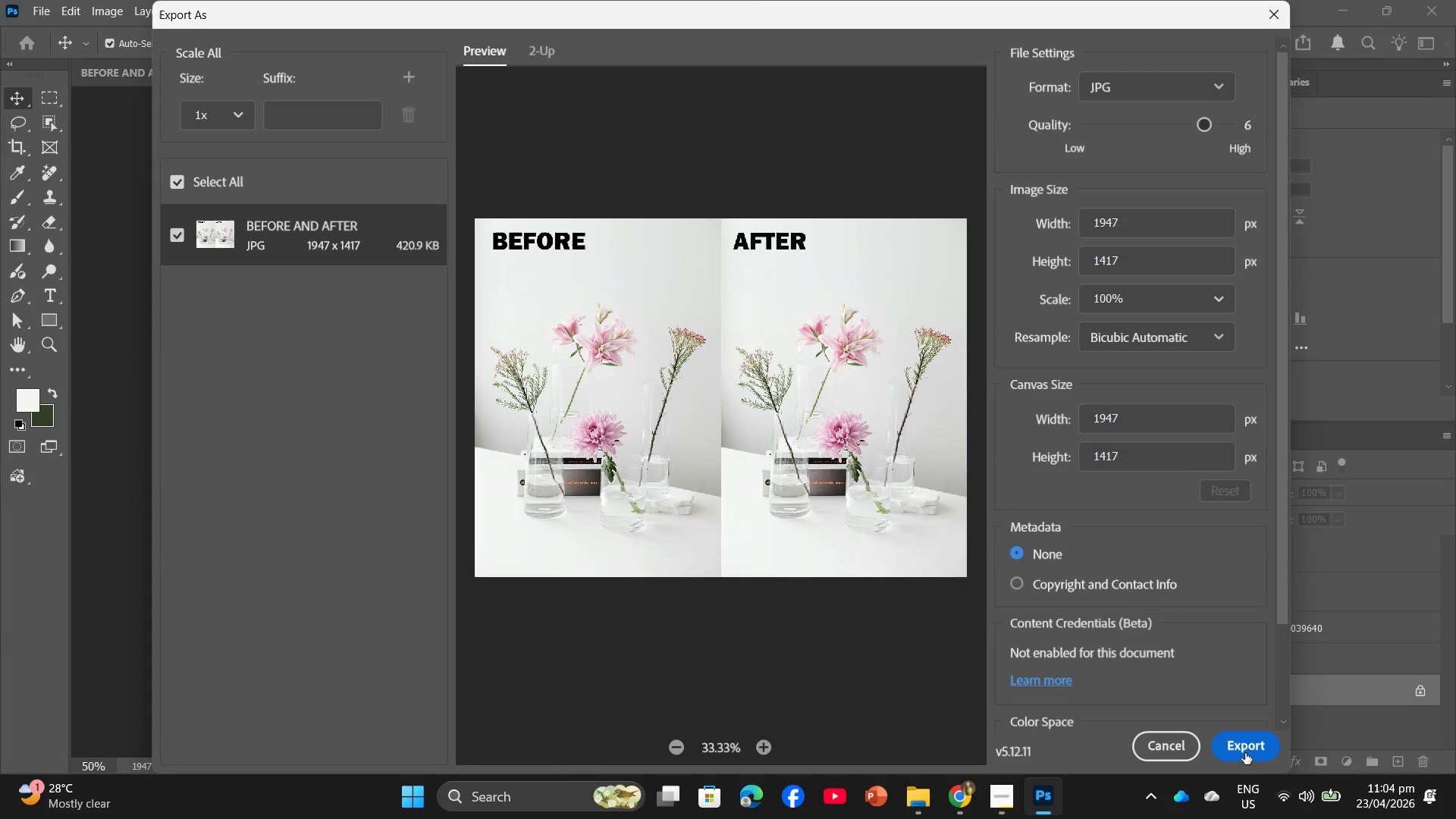 
left_click([1245, 753])
 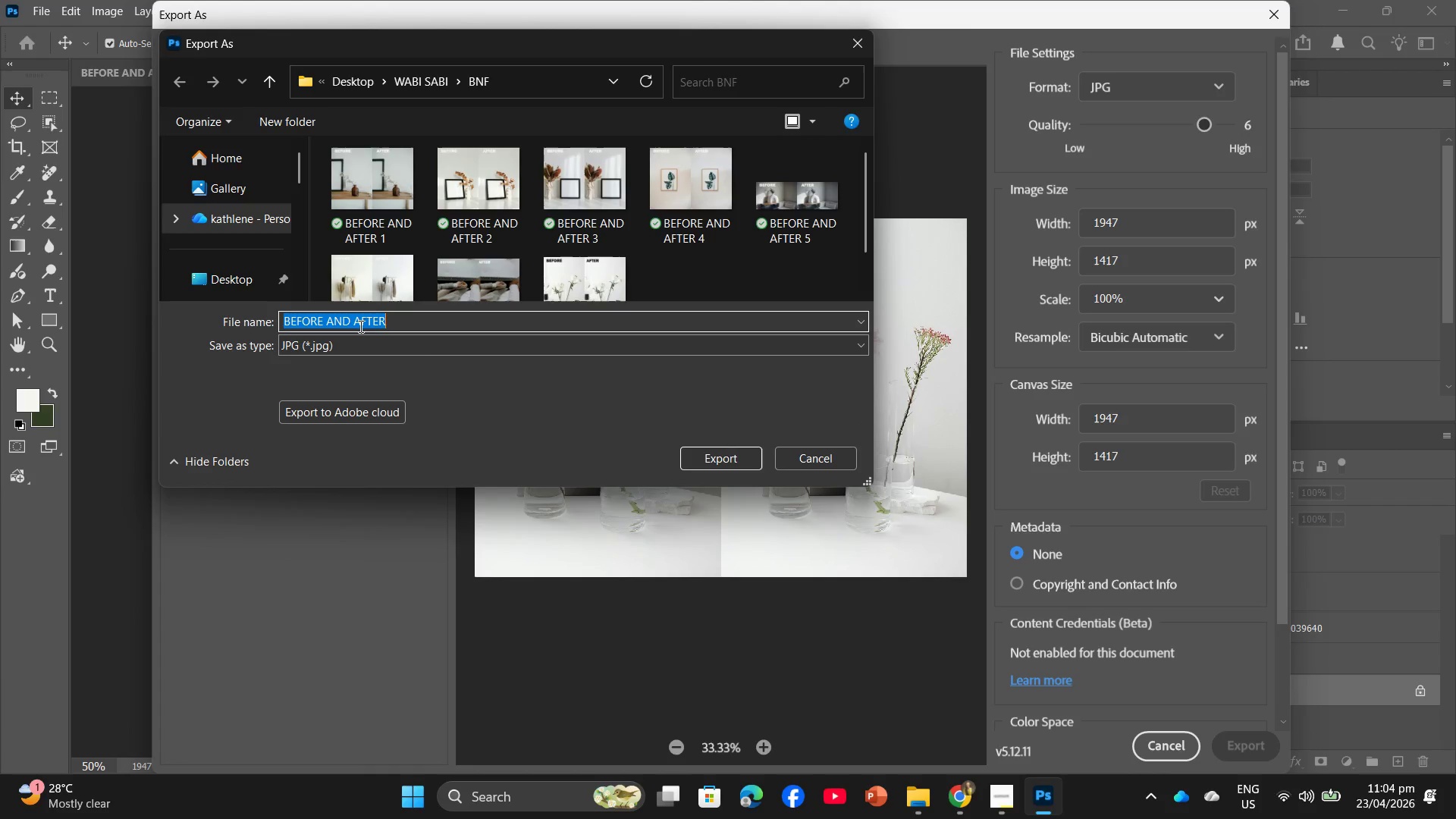 
left_click([437, 326])
 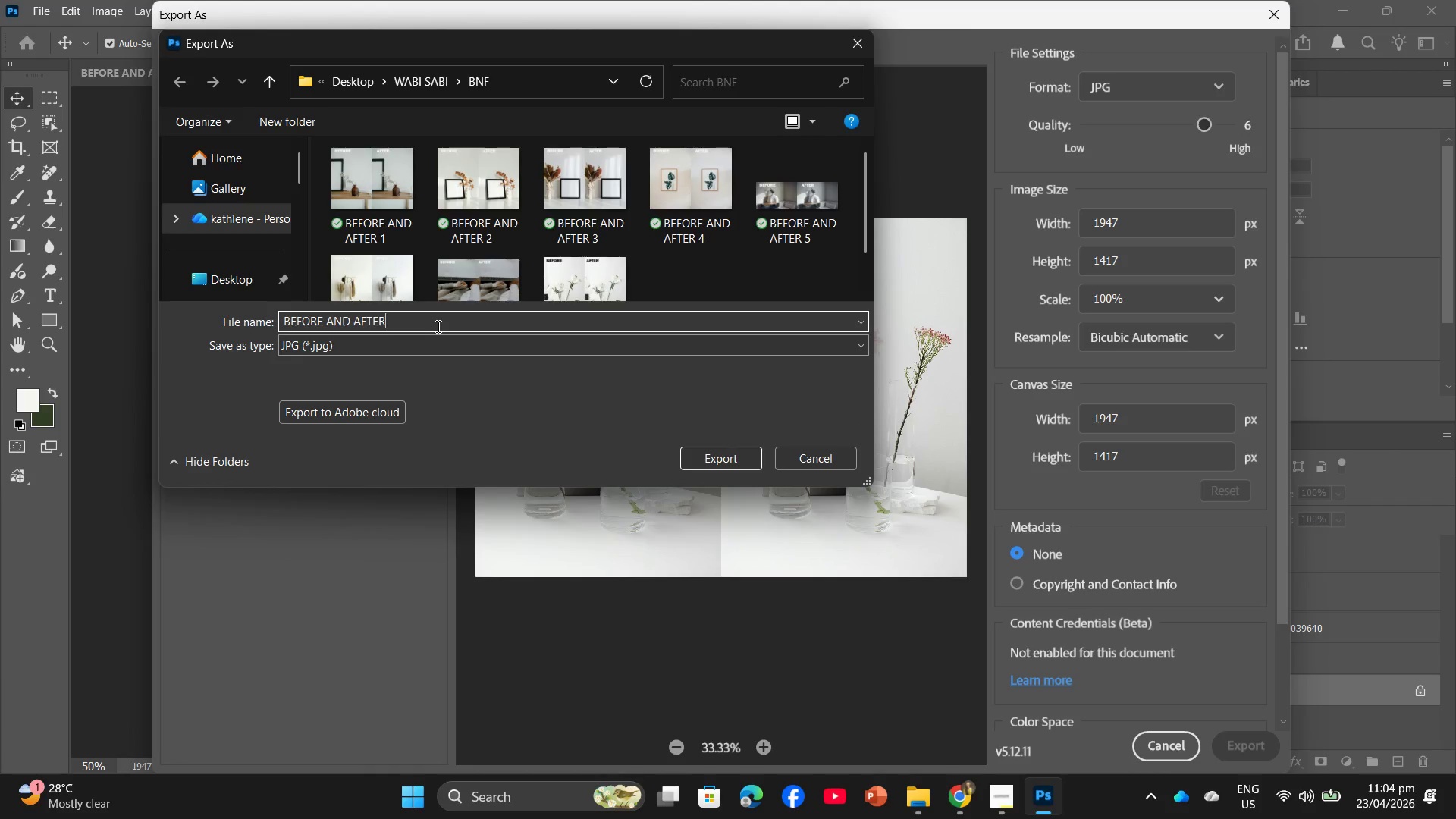 
key(Space)
 